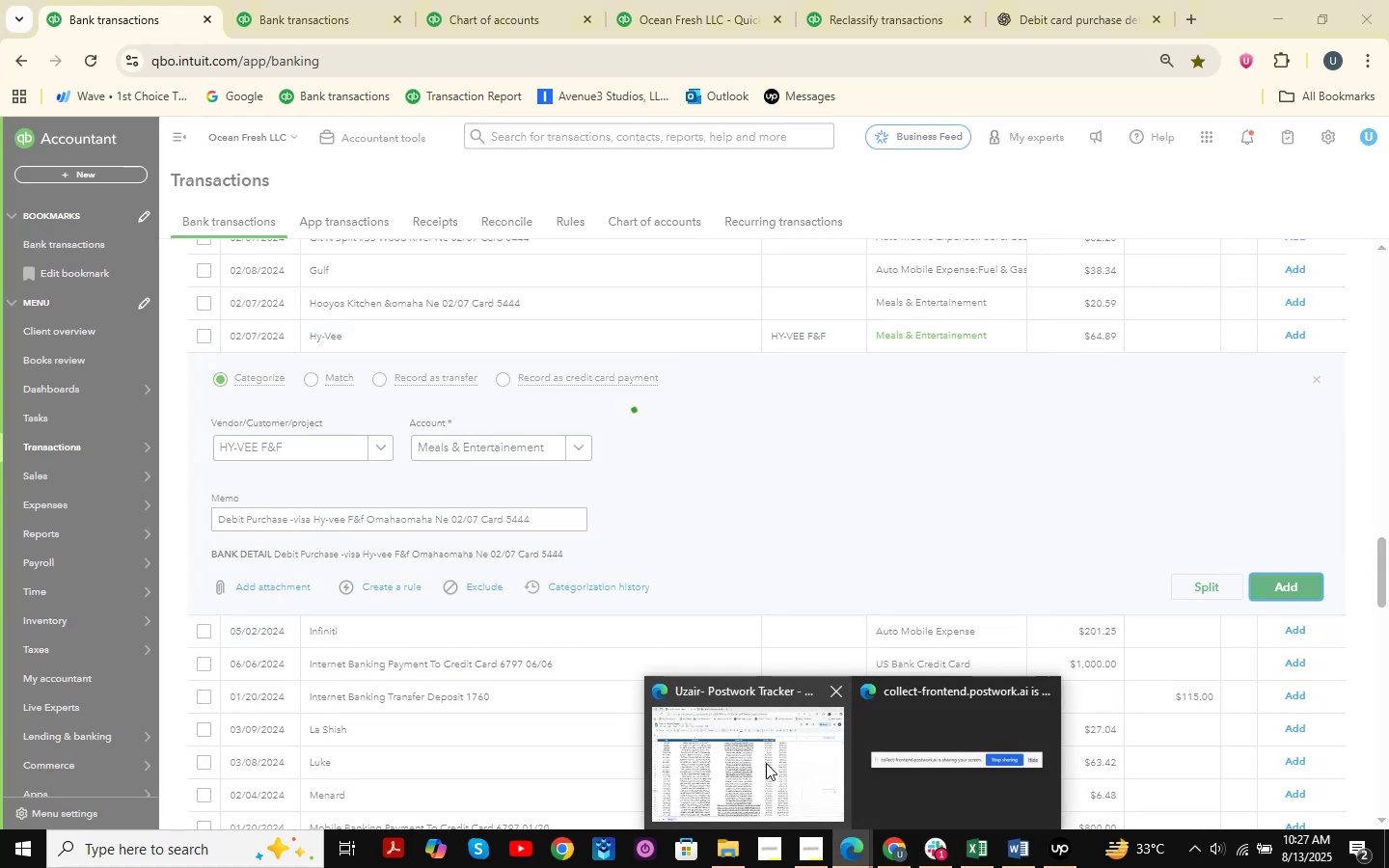 
double_click([766, 763])
 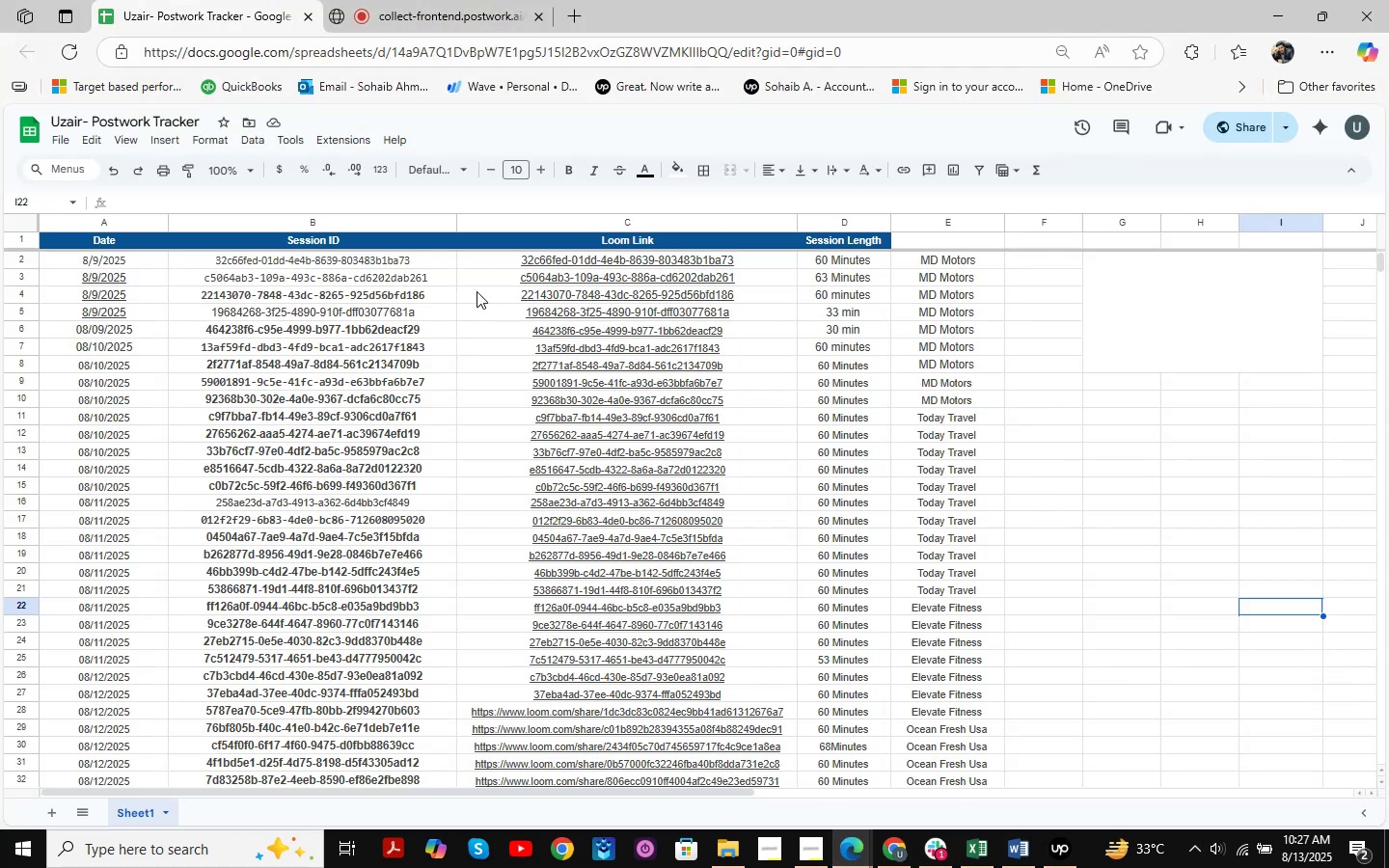 
left_click([416, 0])
 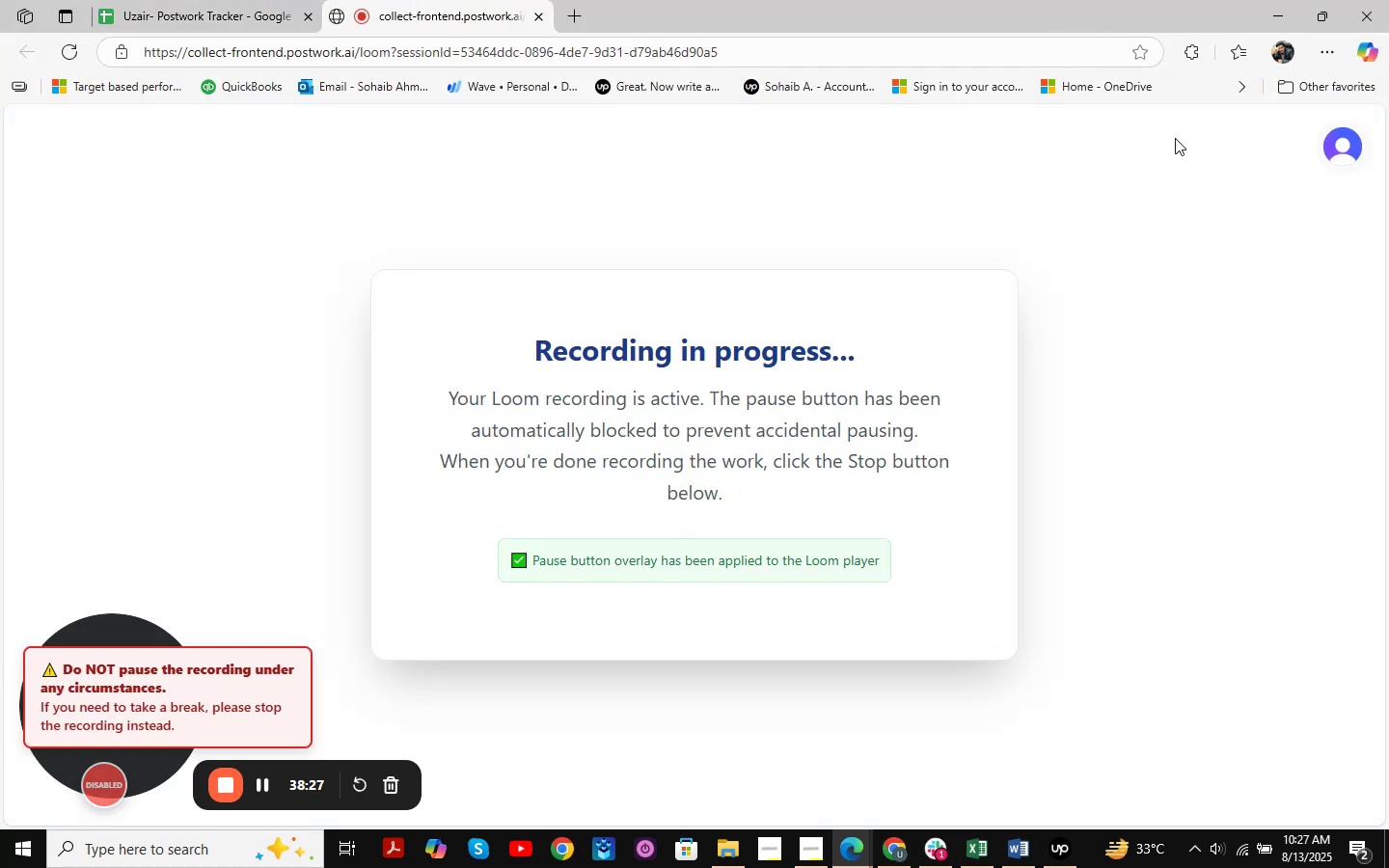 
left_click([1283, 0])
 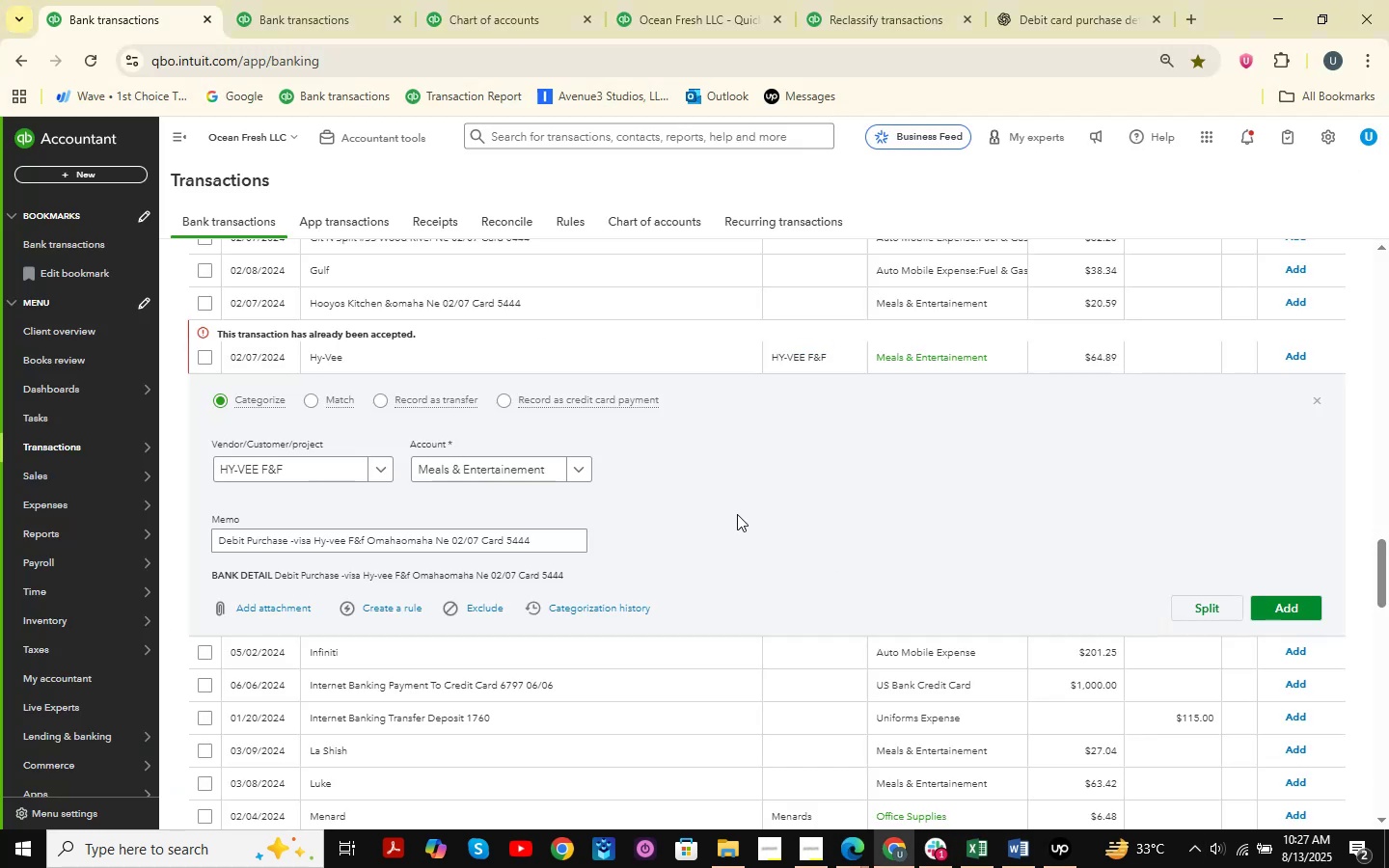 
scroll: coordinate [737, 514], scroll_direction: up, amount: 1.0
 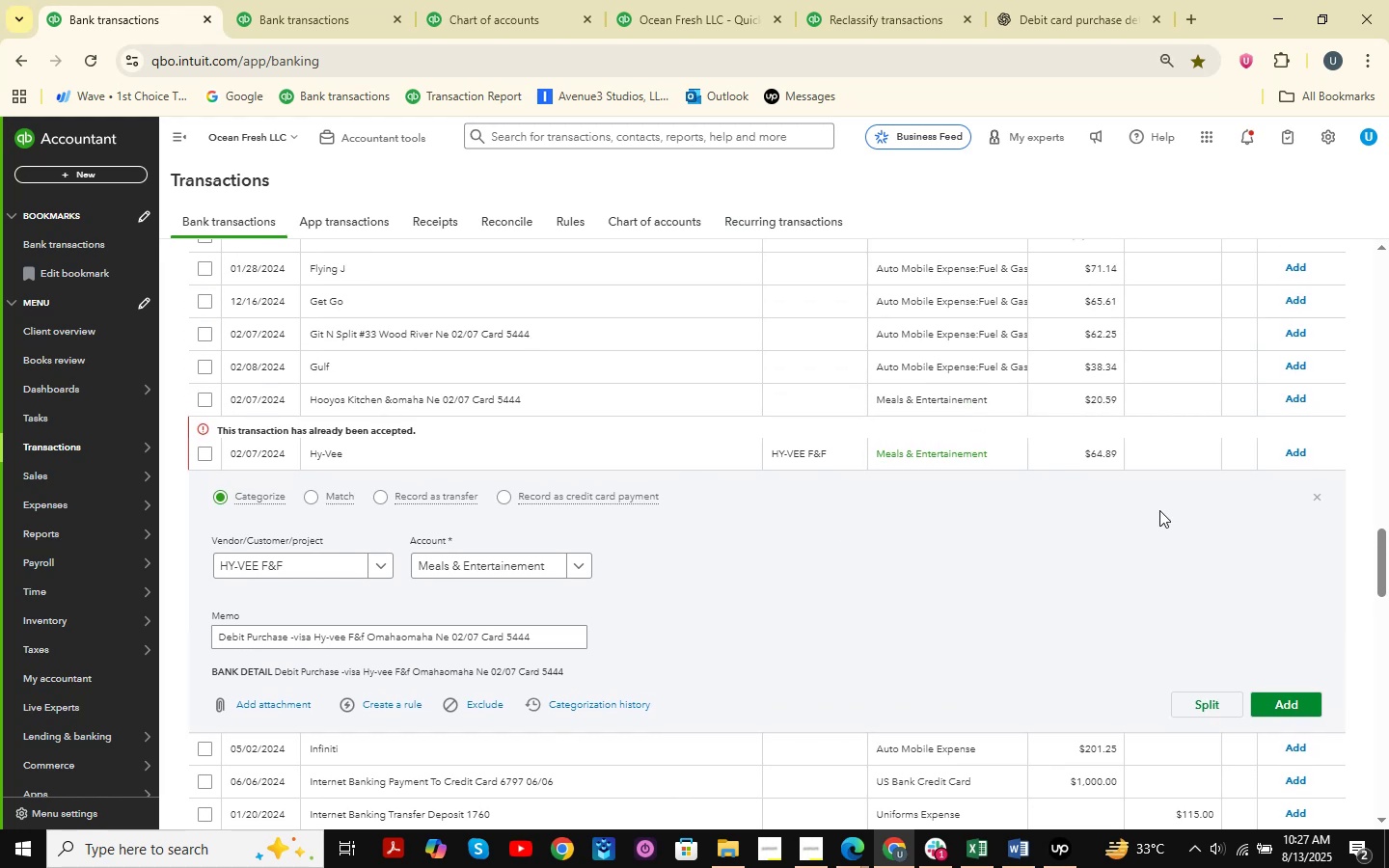 
left_click([1320, 490])
 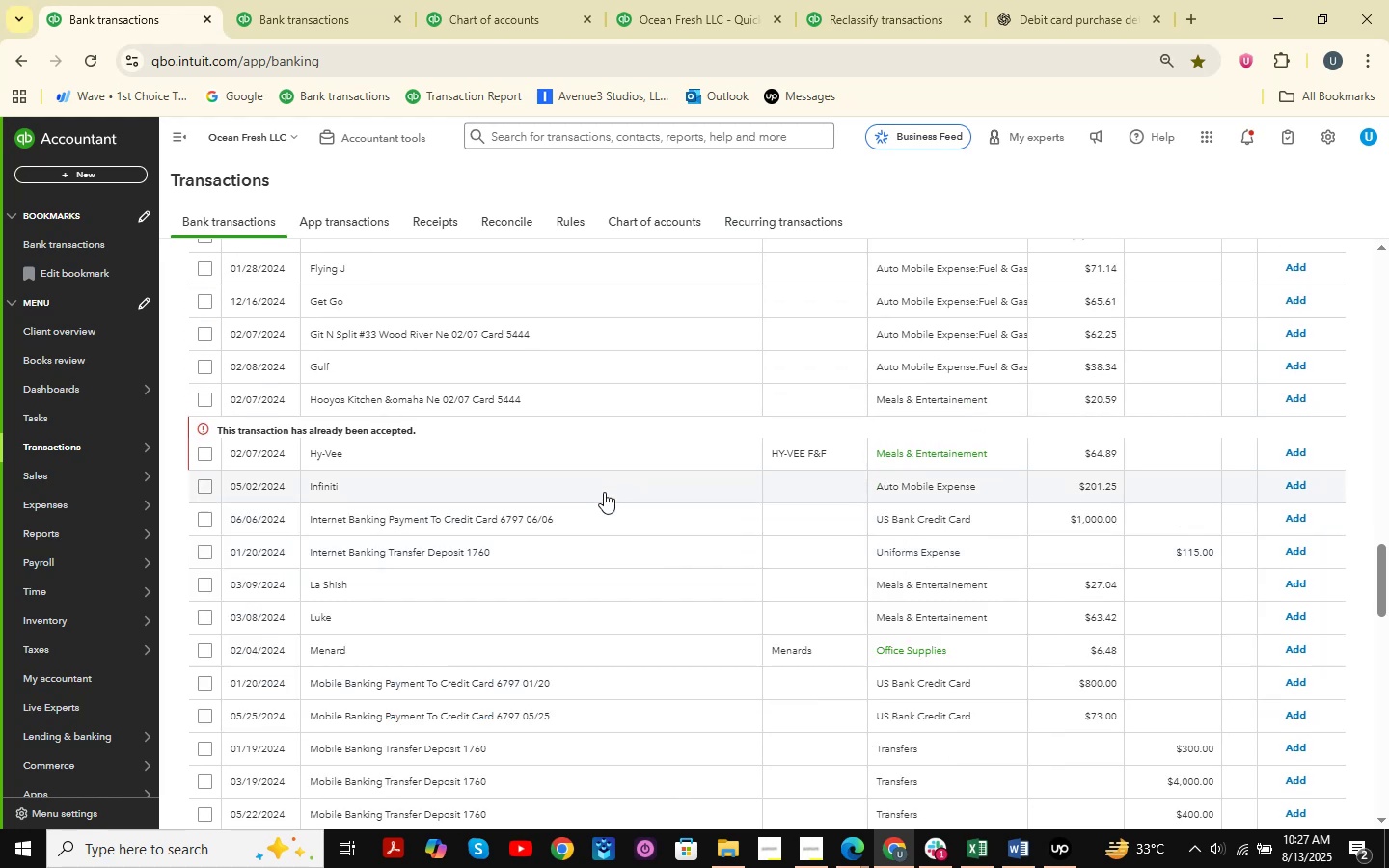 
left_click([537, 455])
 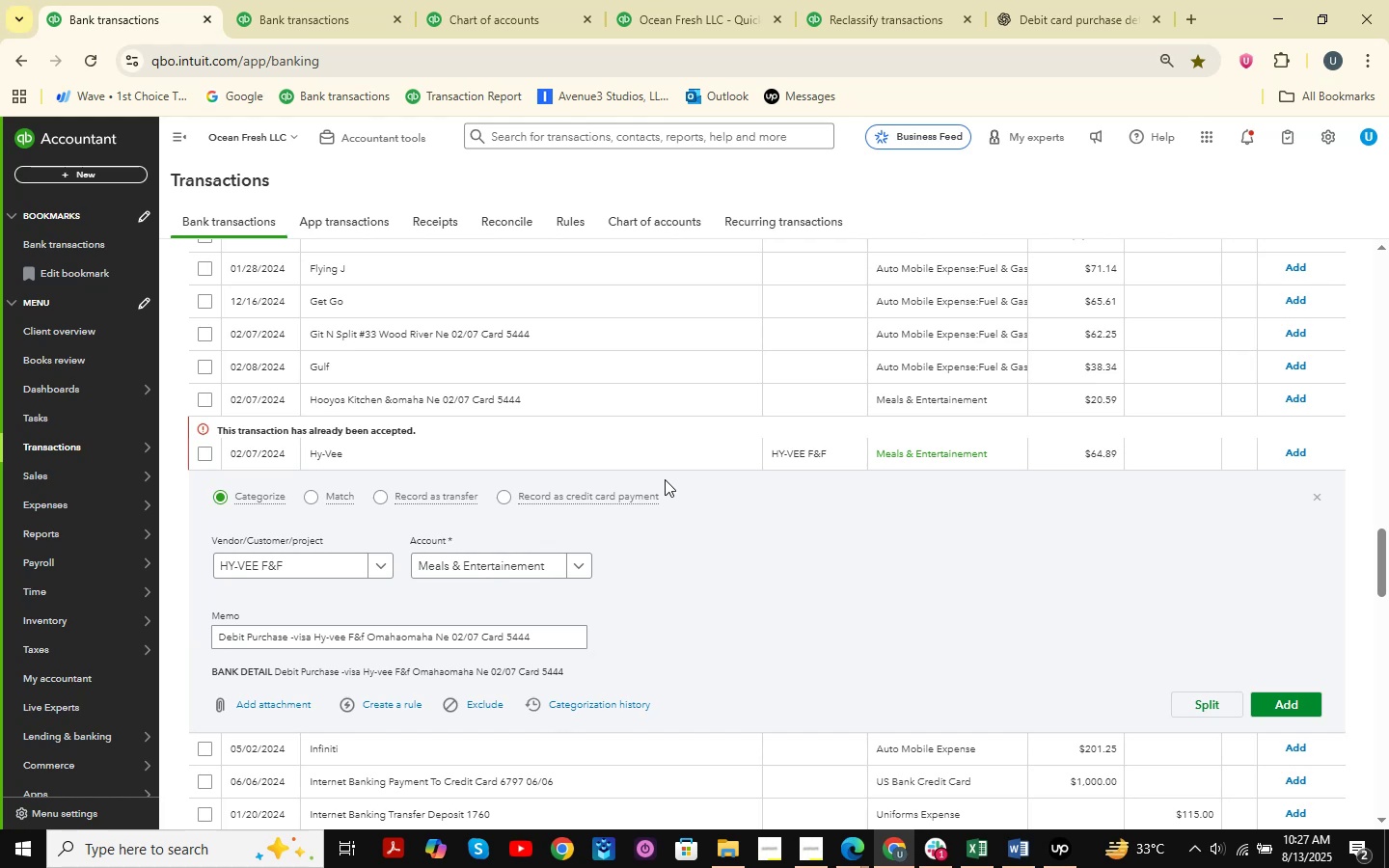 
wait(11.46)
 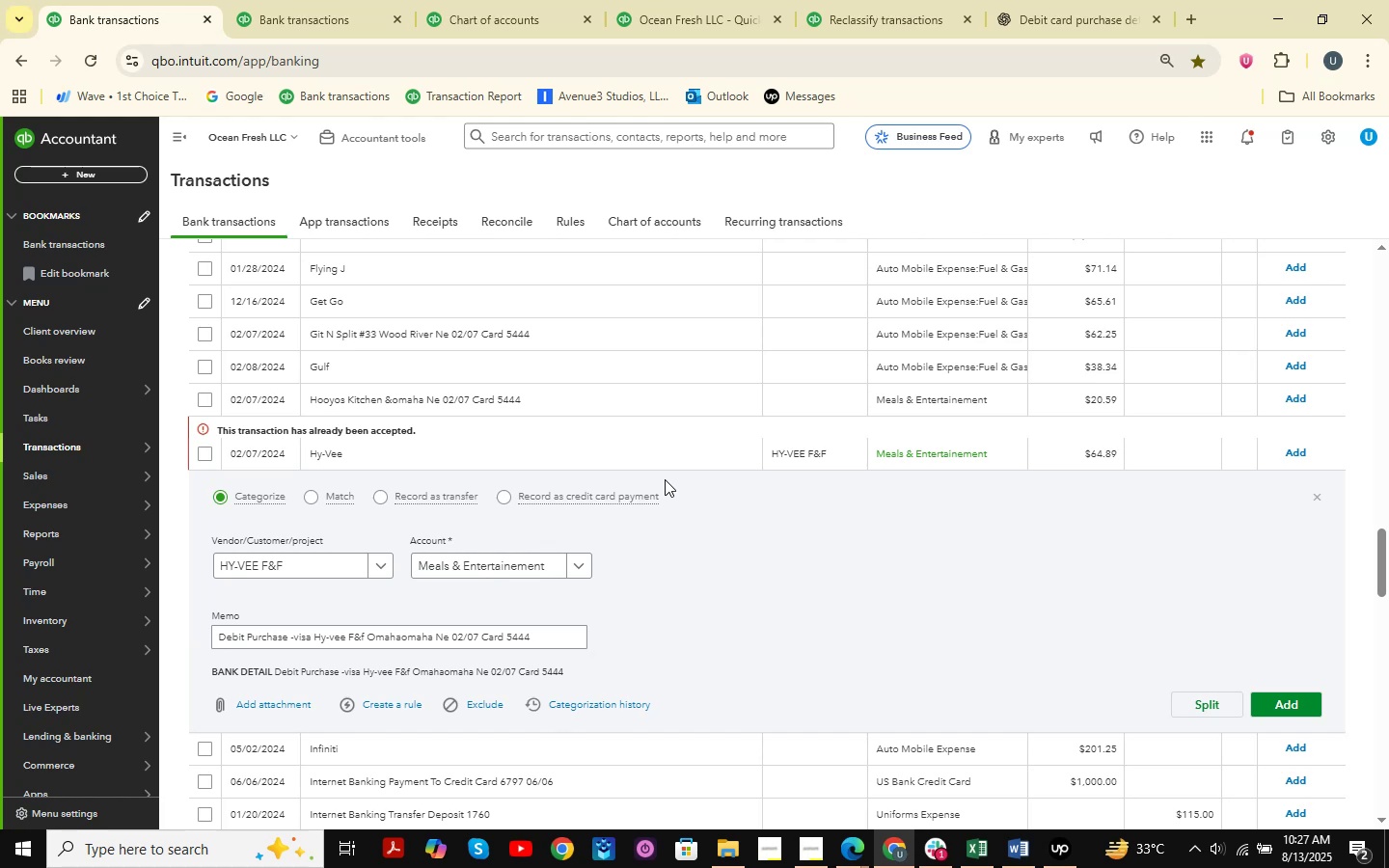 
left_click([1313, 499])
 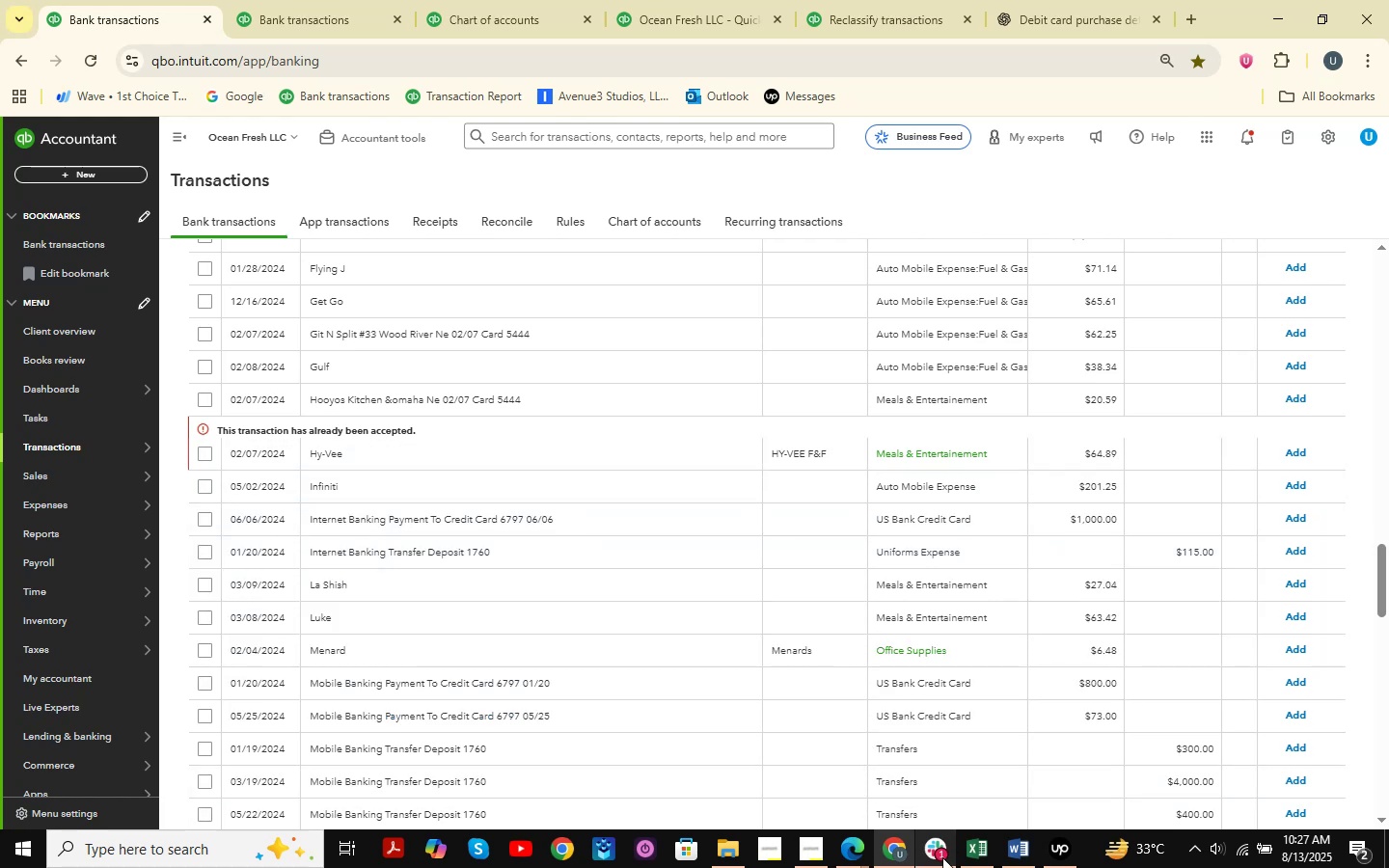 
left_click([850, 845])
 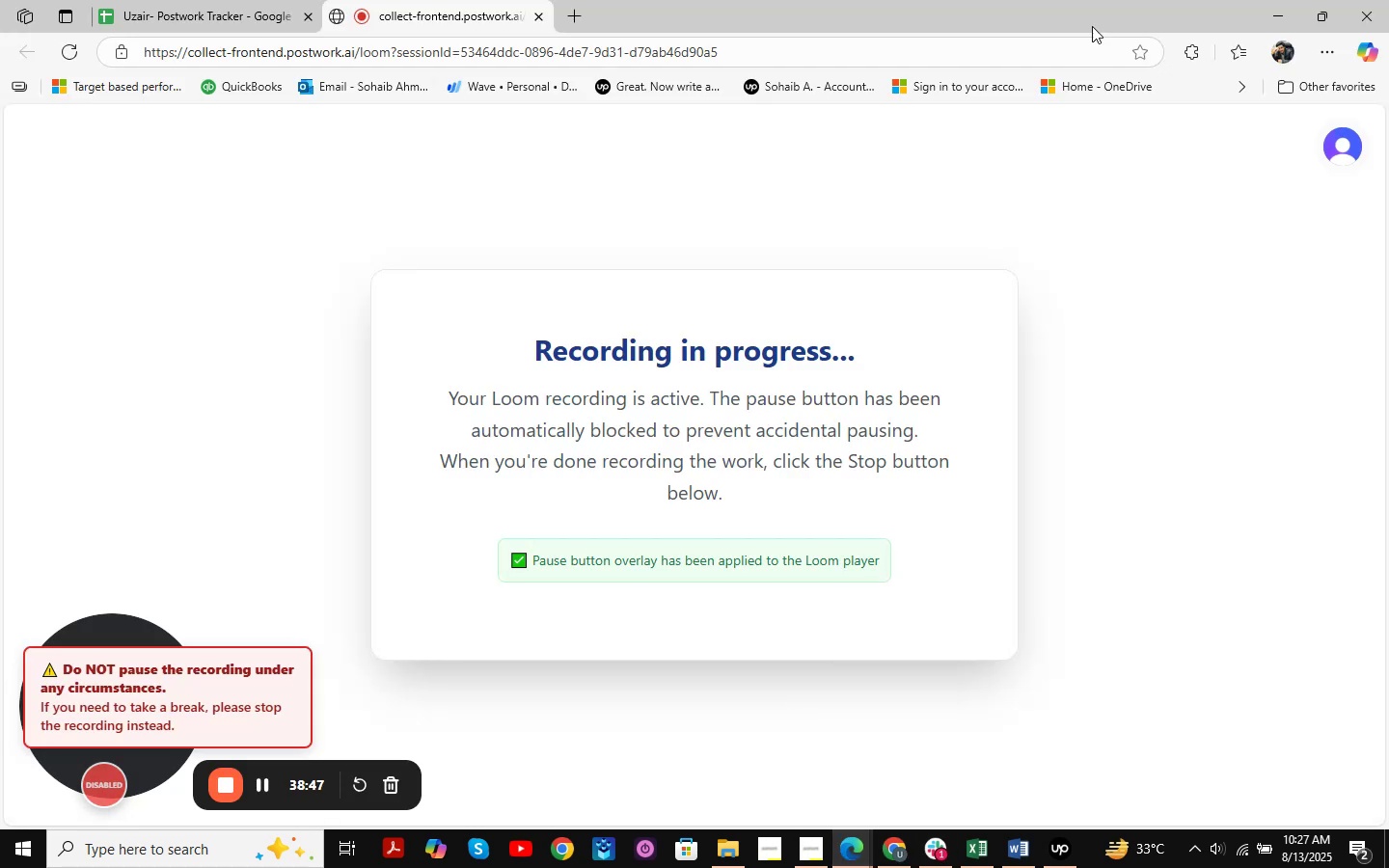 
left_click([1287, 2])
 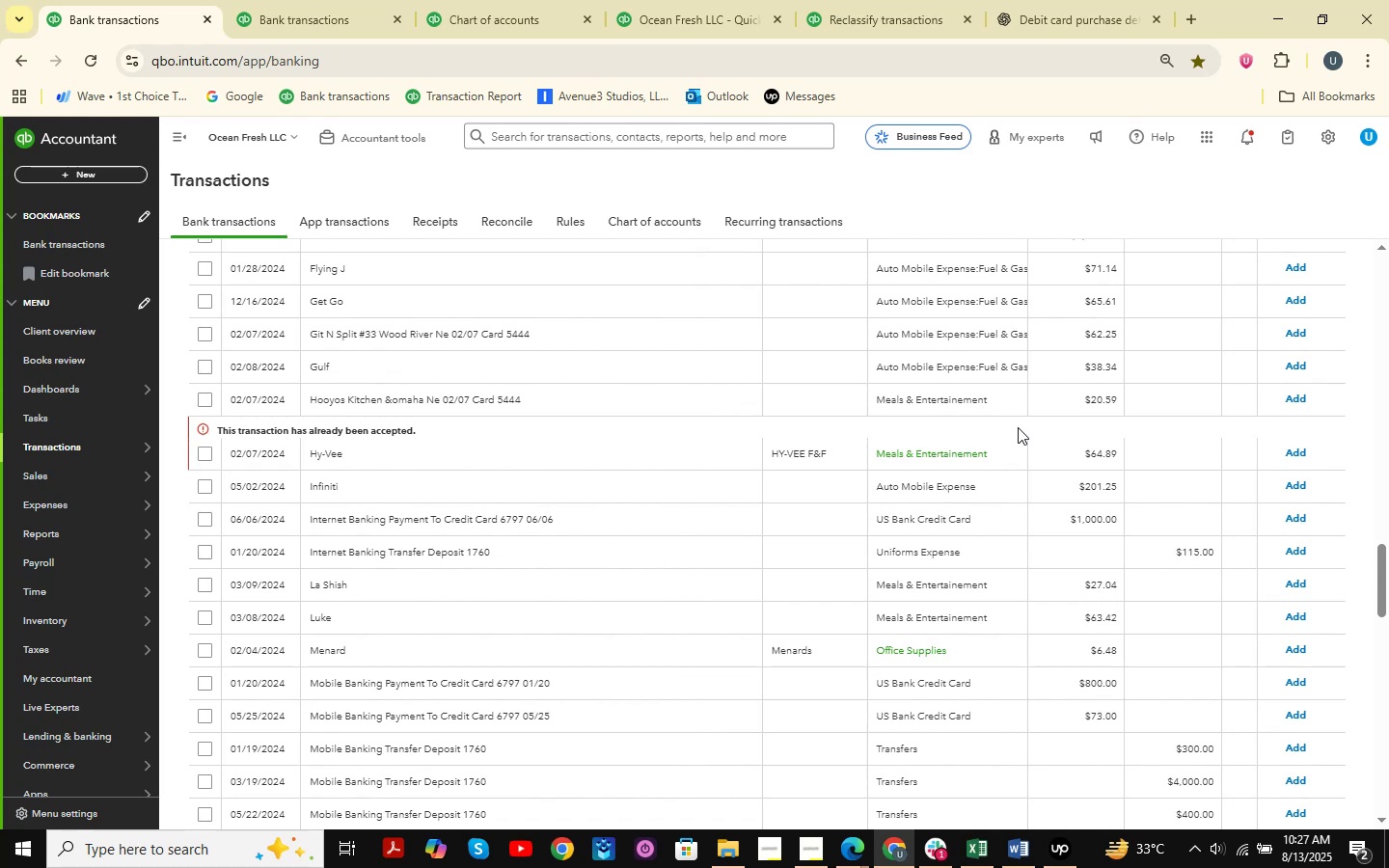 
scroll: coordinate [676, 512], scroll_direction: up, amount: 35.0
 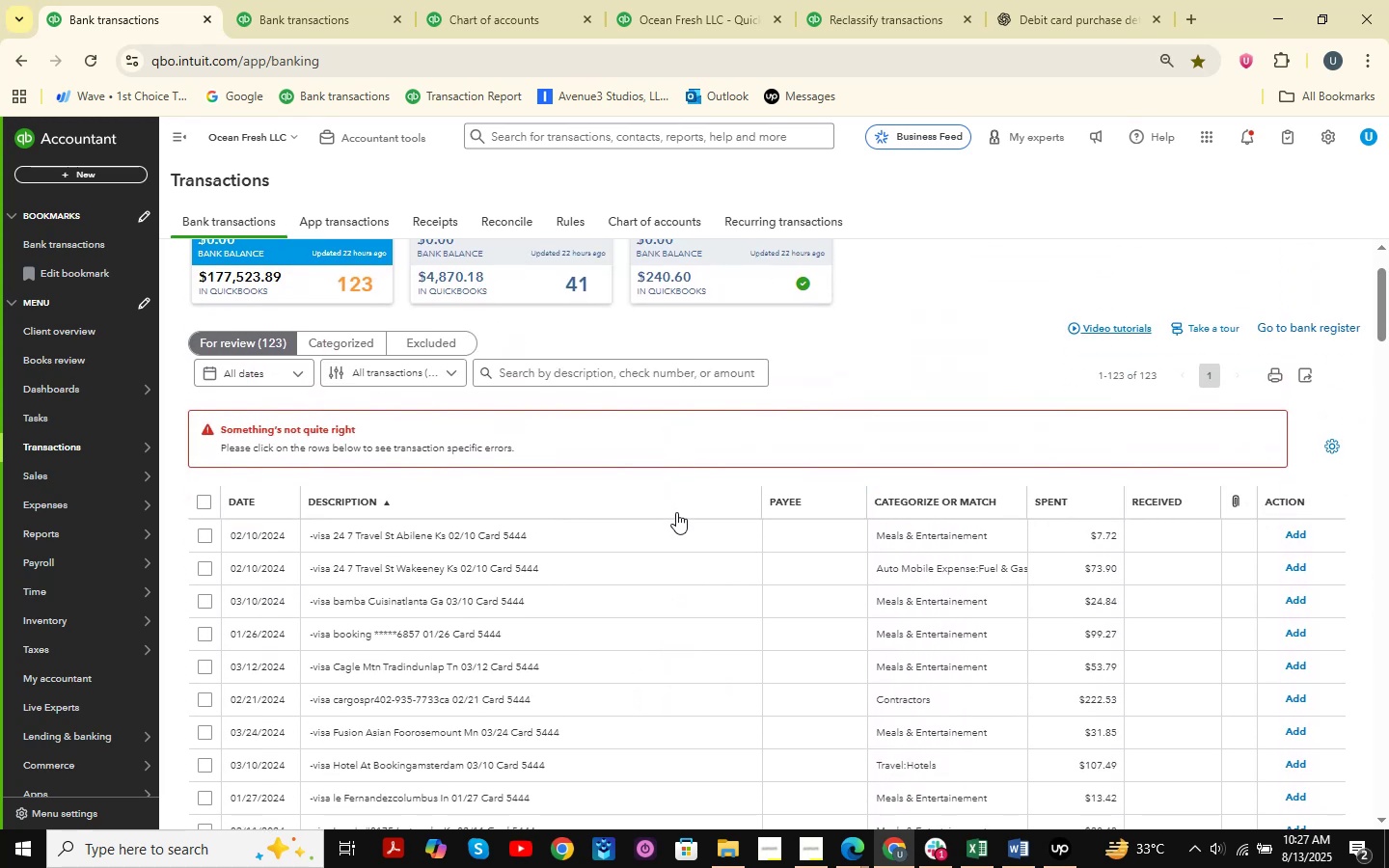 
wait(7.76)
 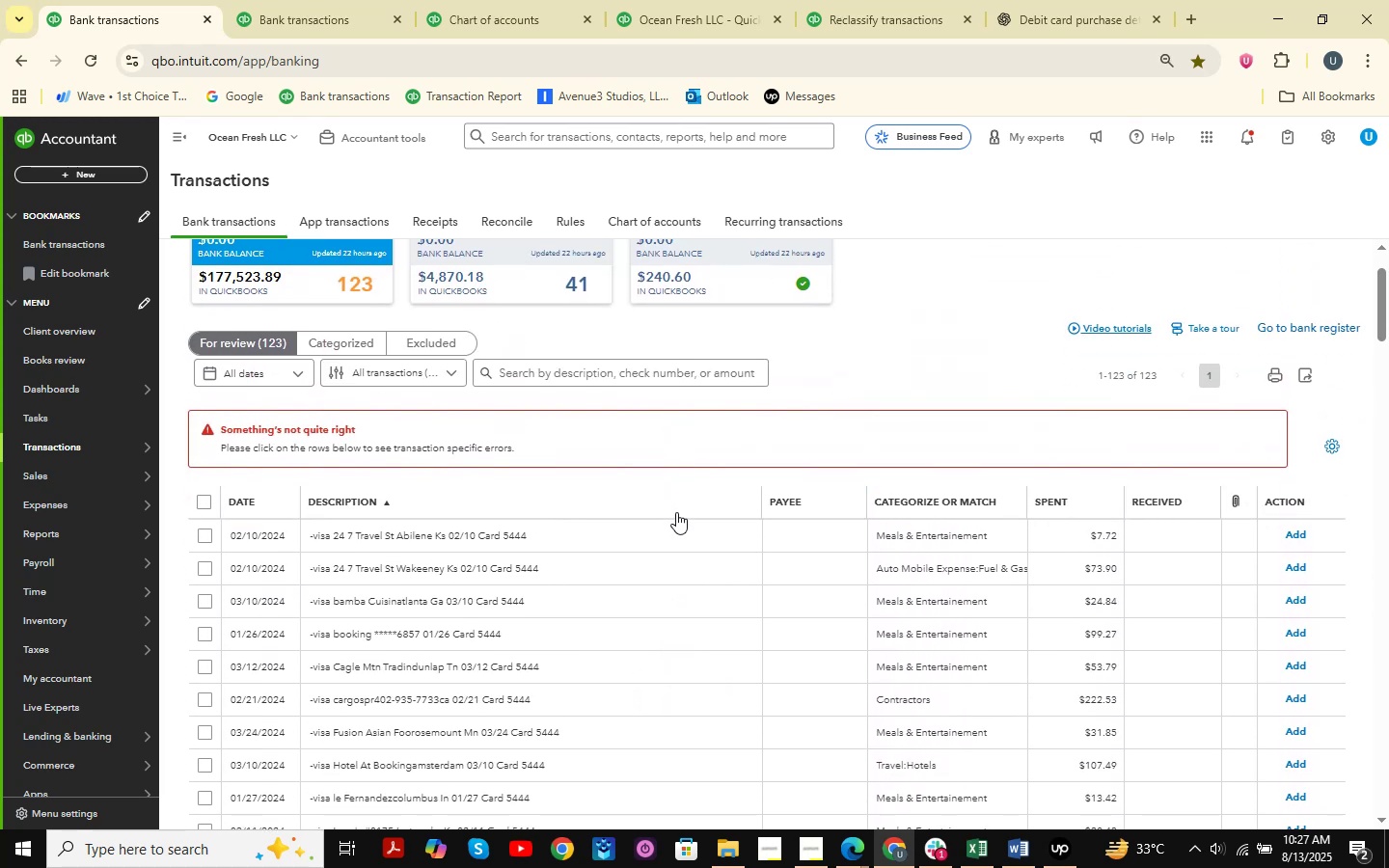 
scroll: coordinate [676, 512], scroll_direction: down, amount: 1.0
 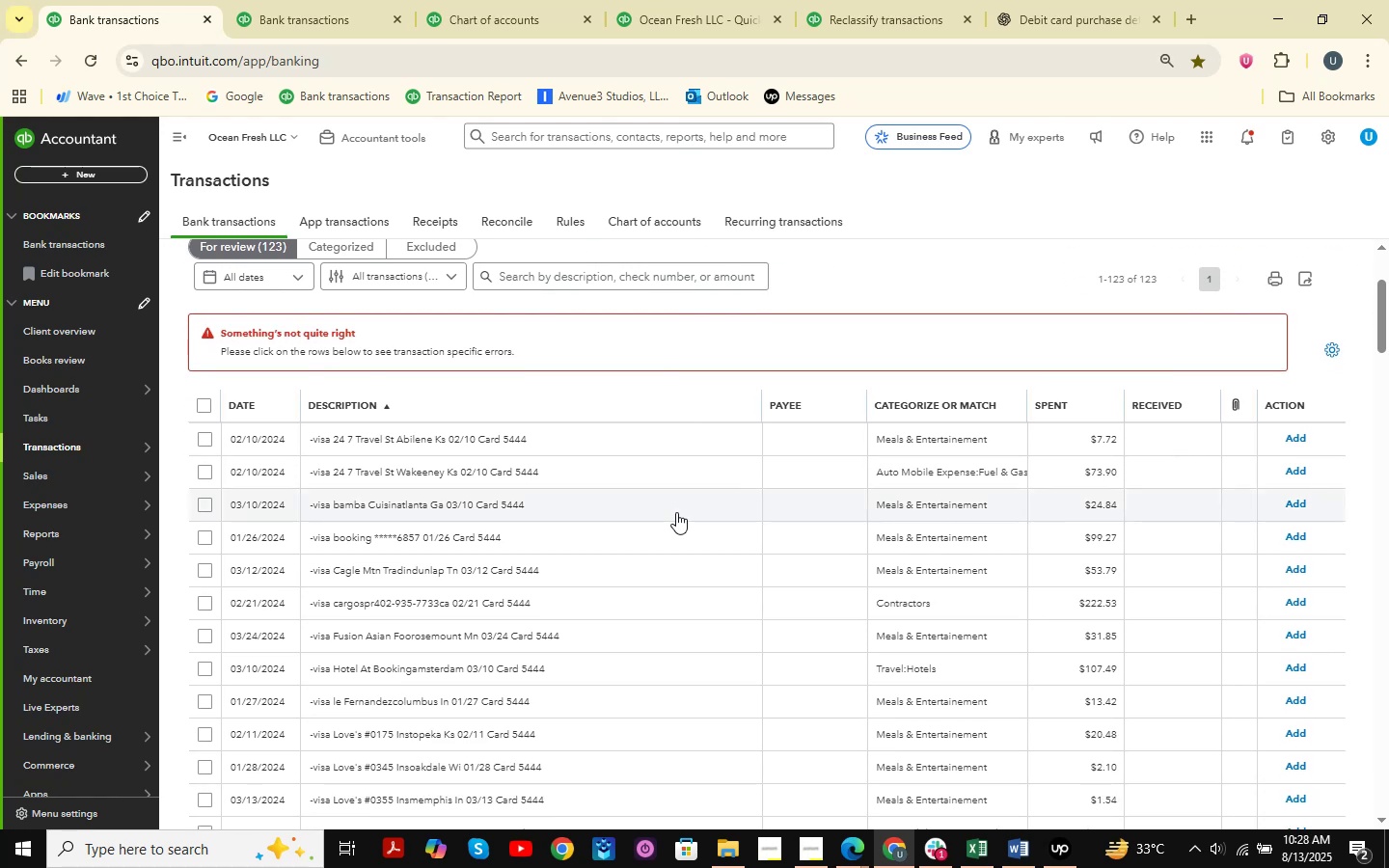 
scroll: coordinate [676, 513], scroll_direction: up, amount: 5.0
 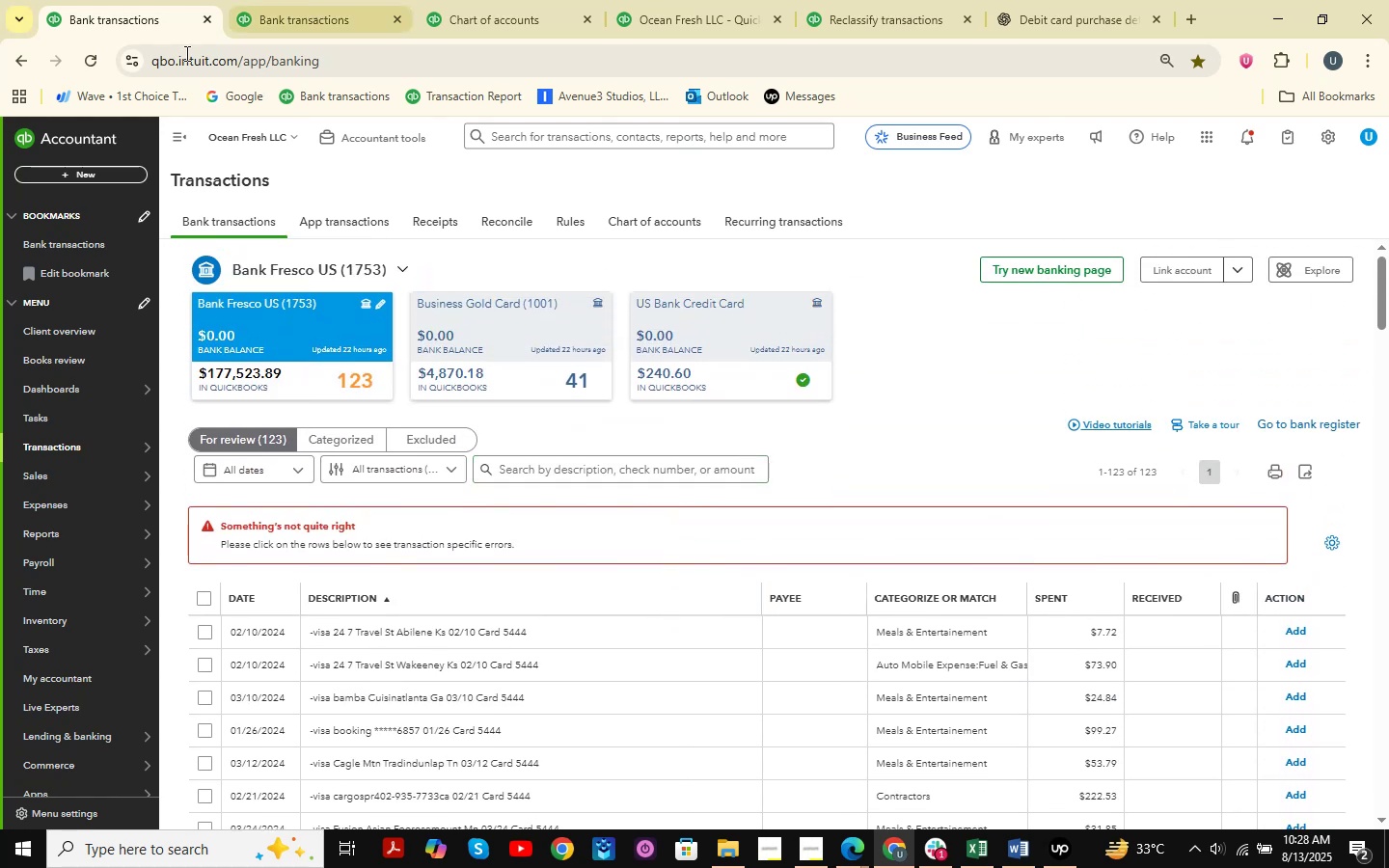 
left_click([84, 68])
 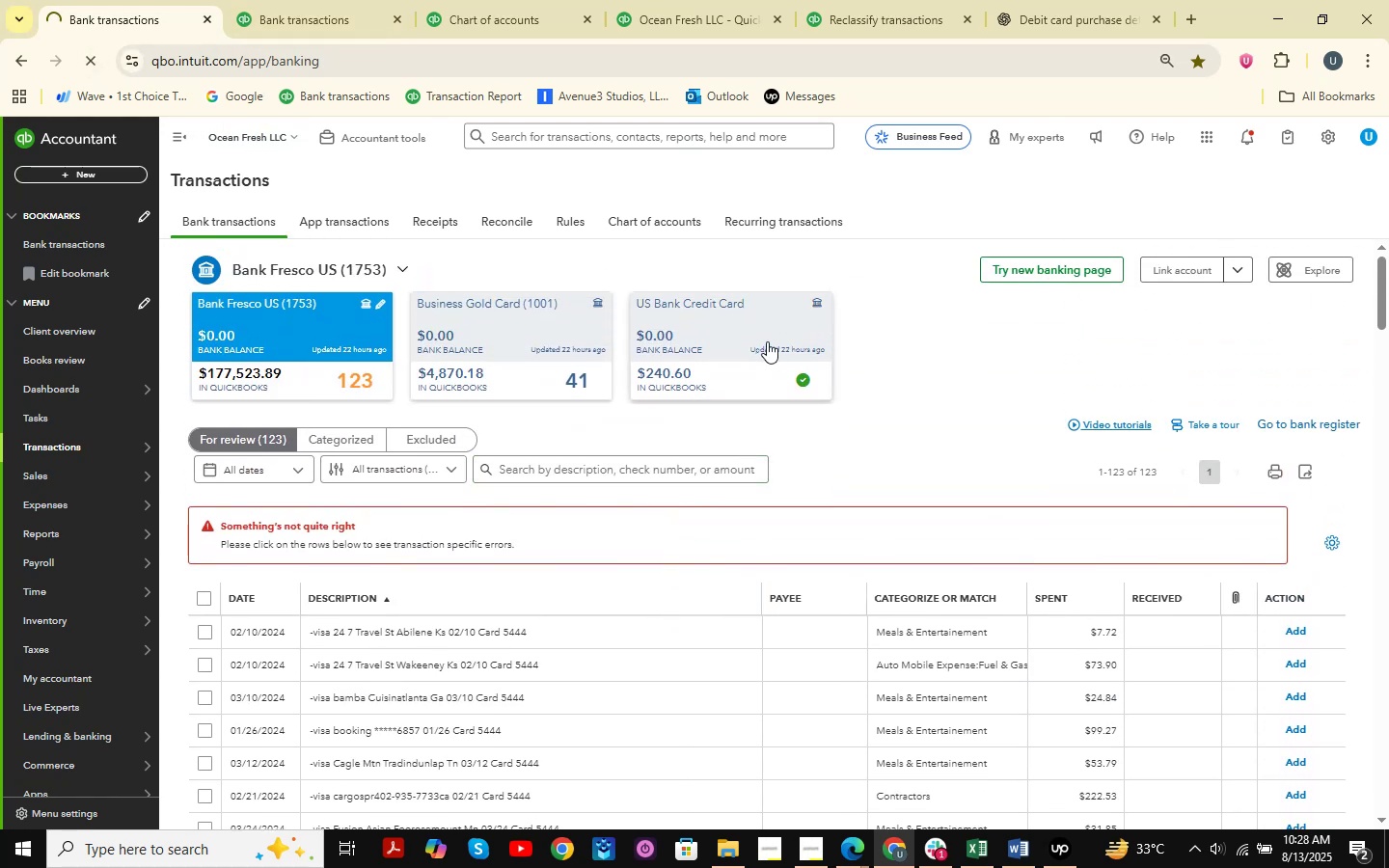 
scroll: coordinate [701, 298], scroll_direction: down, amount: 39.0
 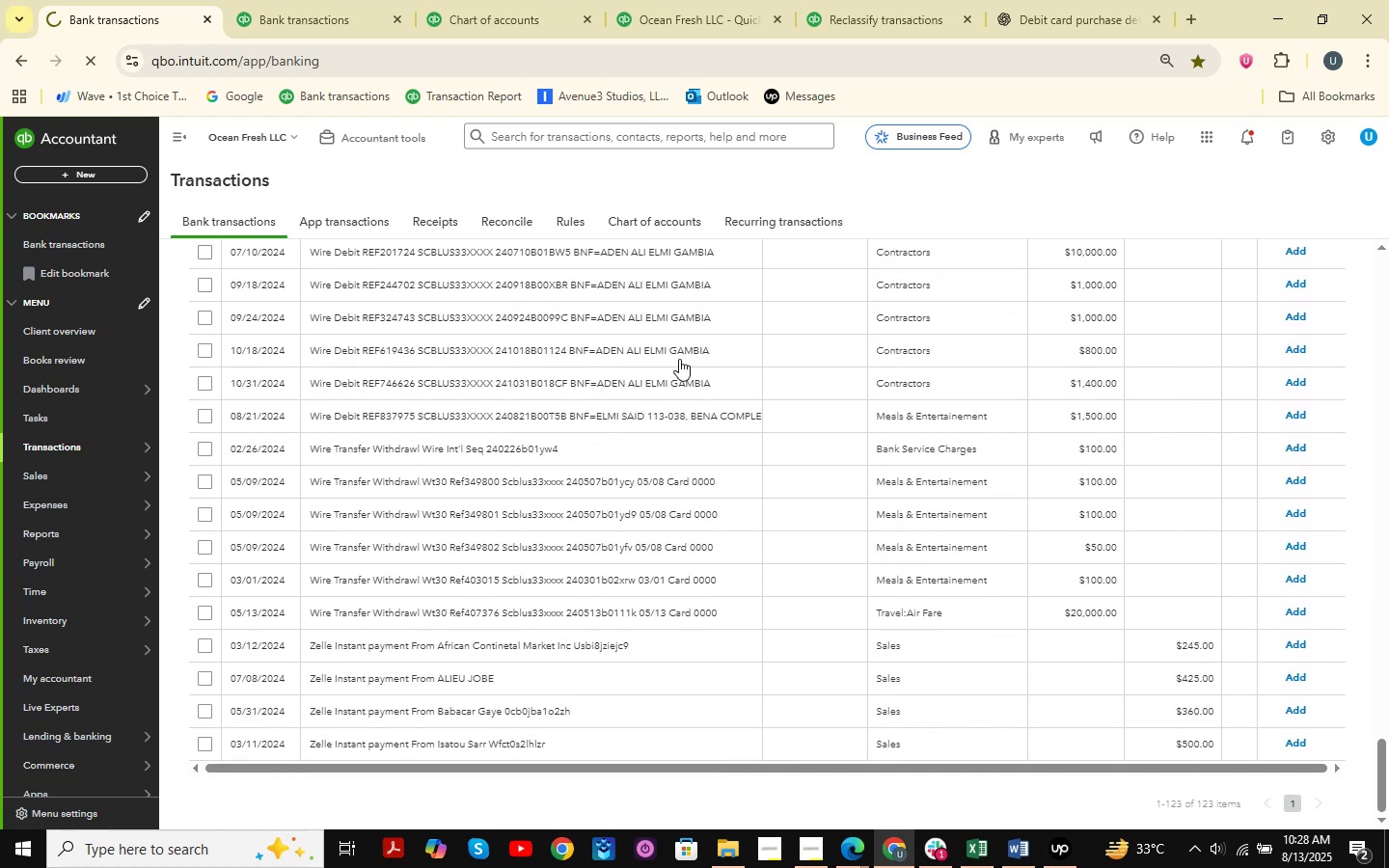 
scroll: coordinate [629, 484], scroll_direction: up, amount: 112.0
 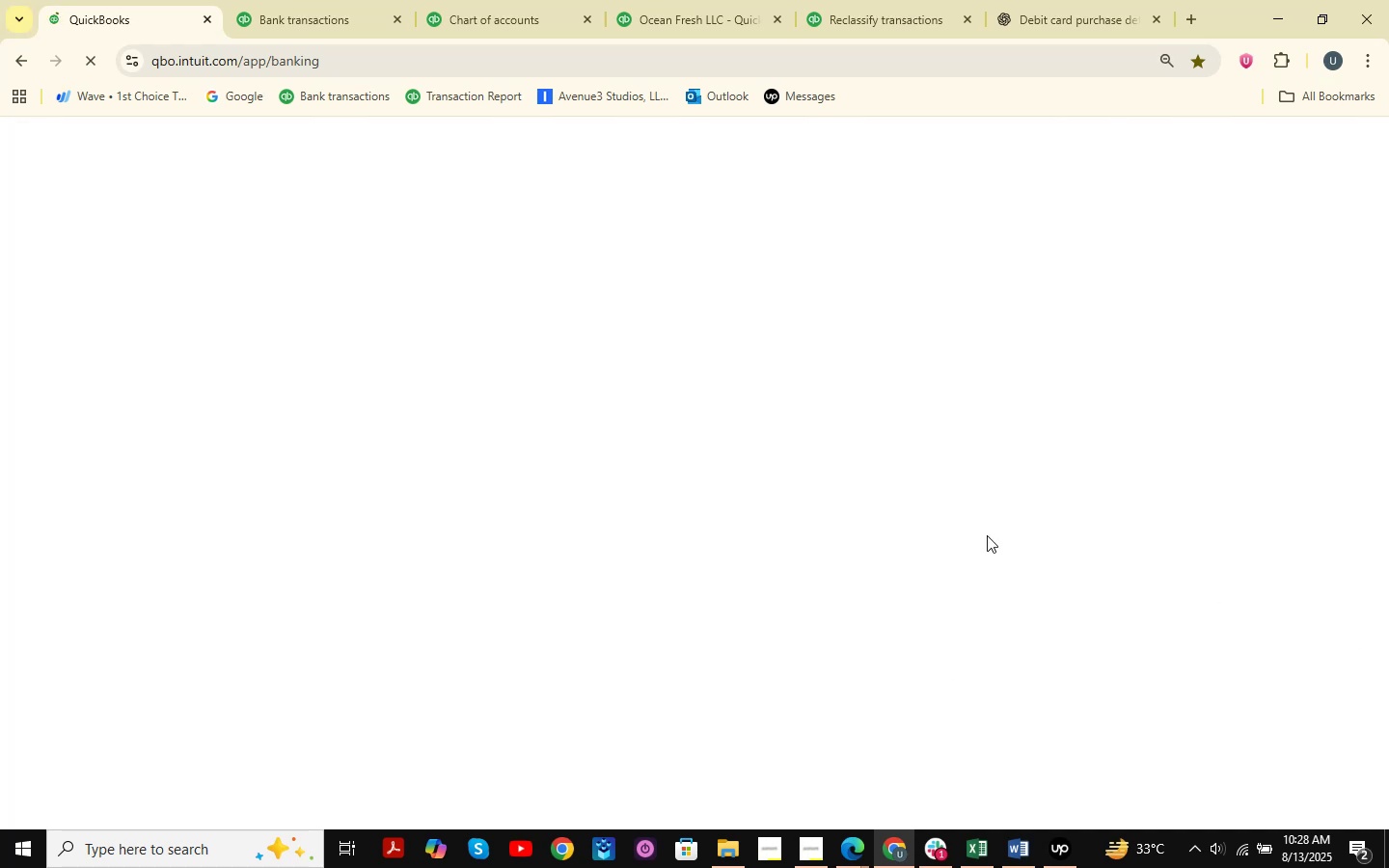 
left_click([345, 0])
 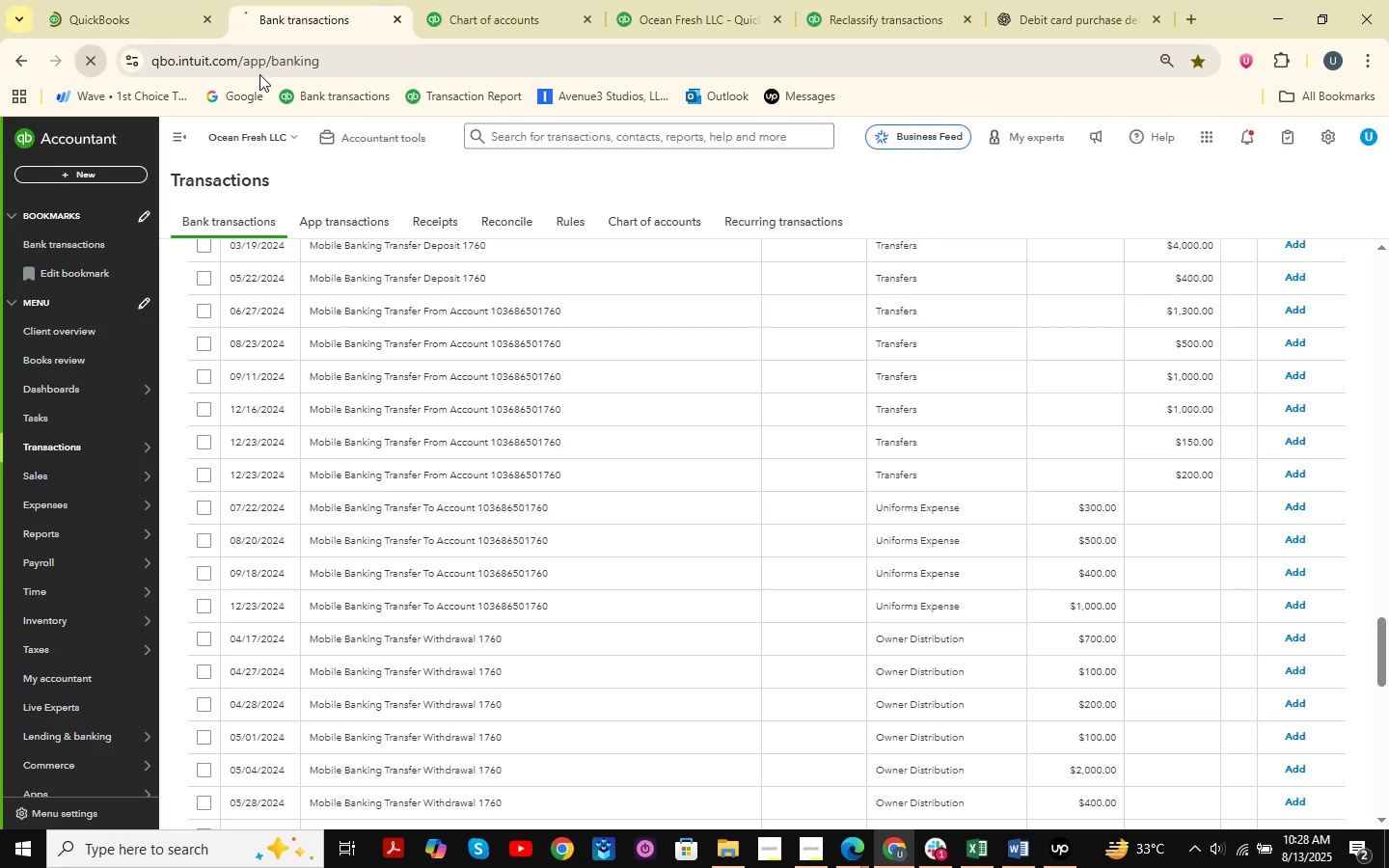 
double_click([438, 25])
 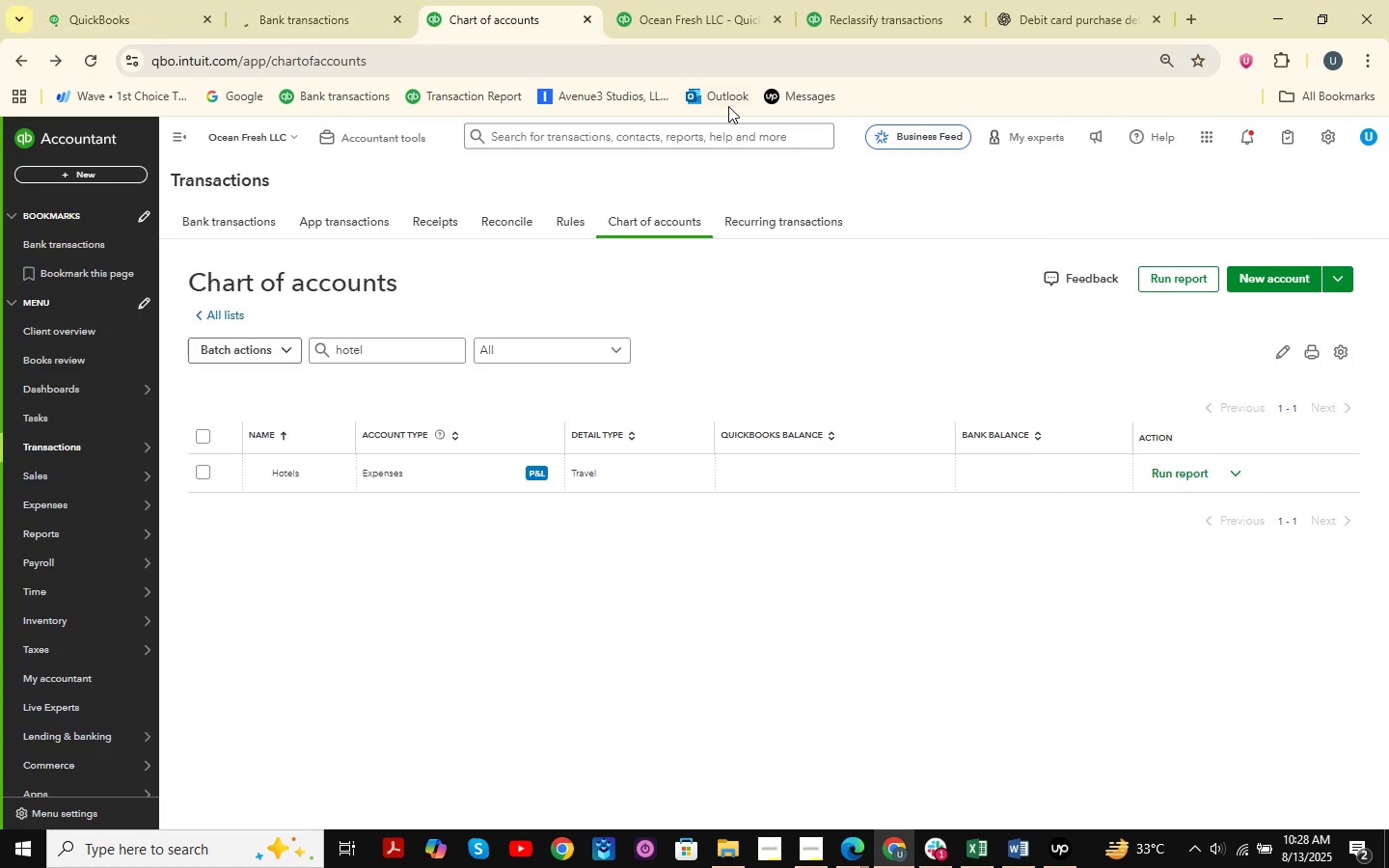 
left_click([761, 0])
 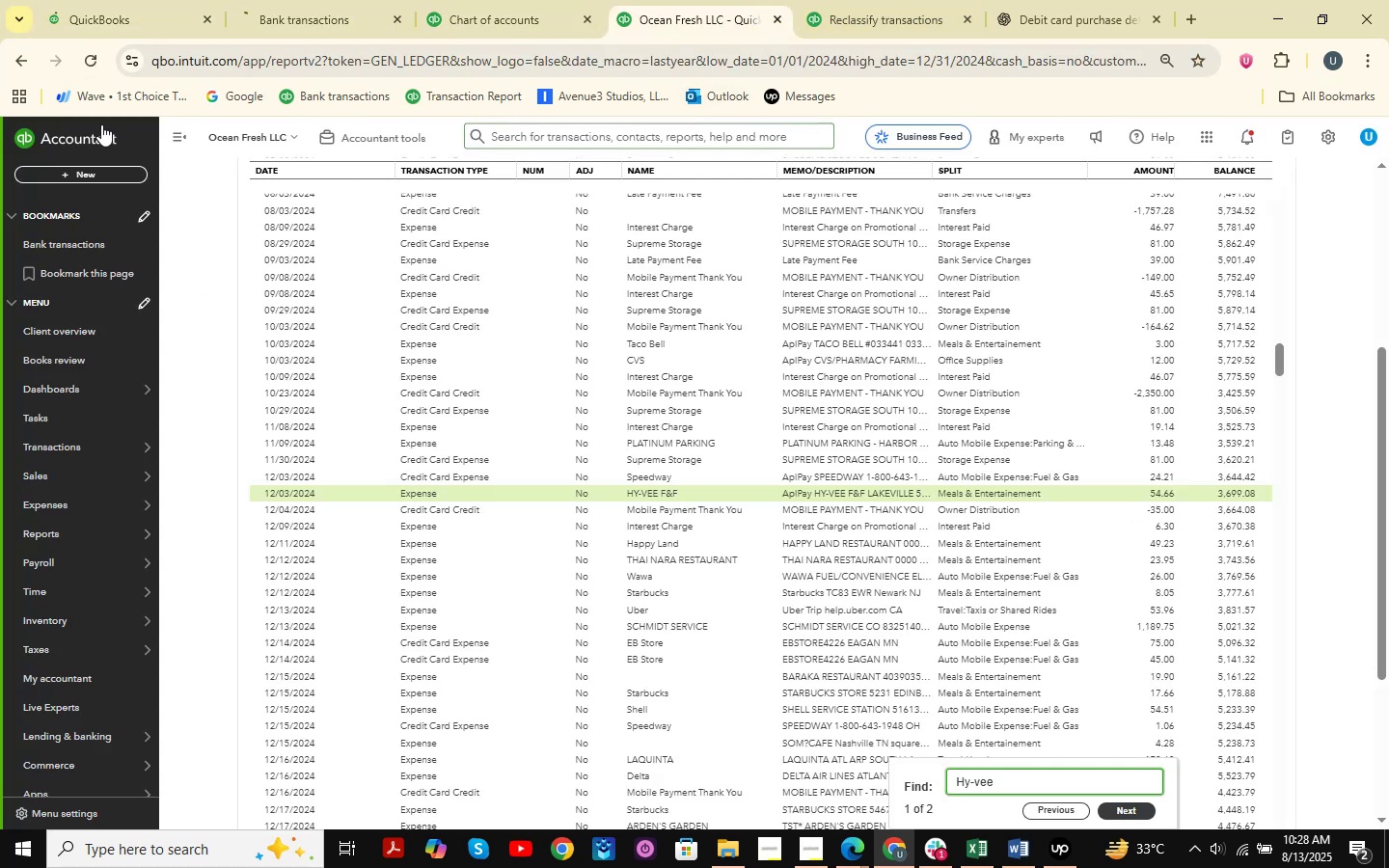 
left_click([52, 0])
 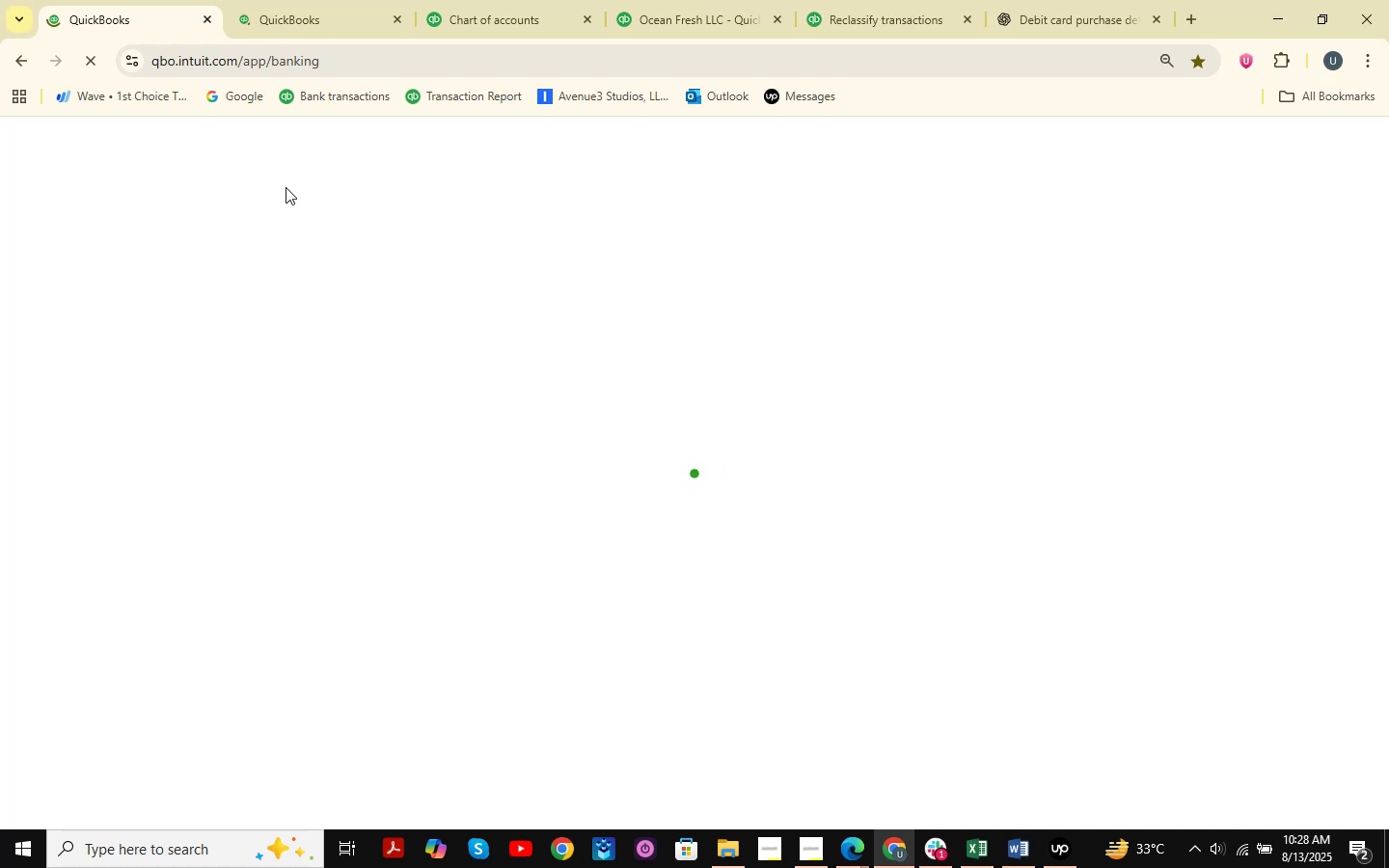 
wait(27.48)
 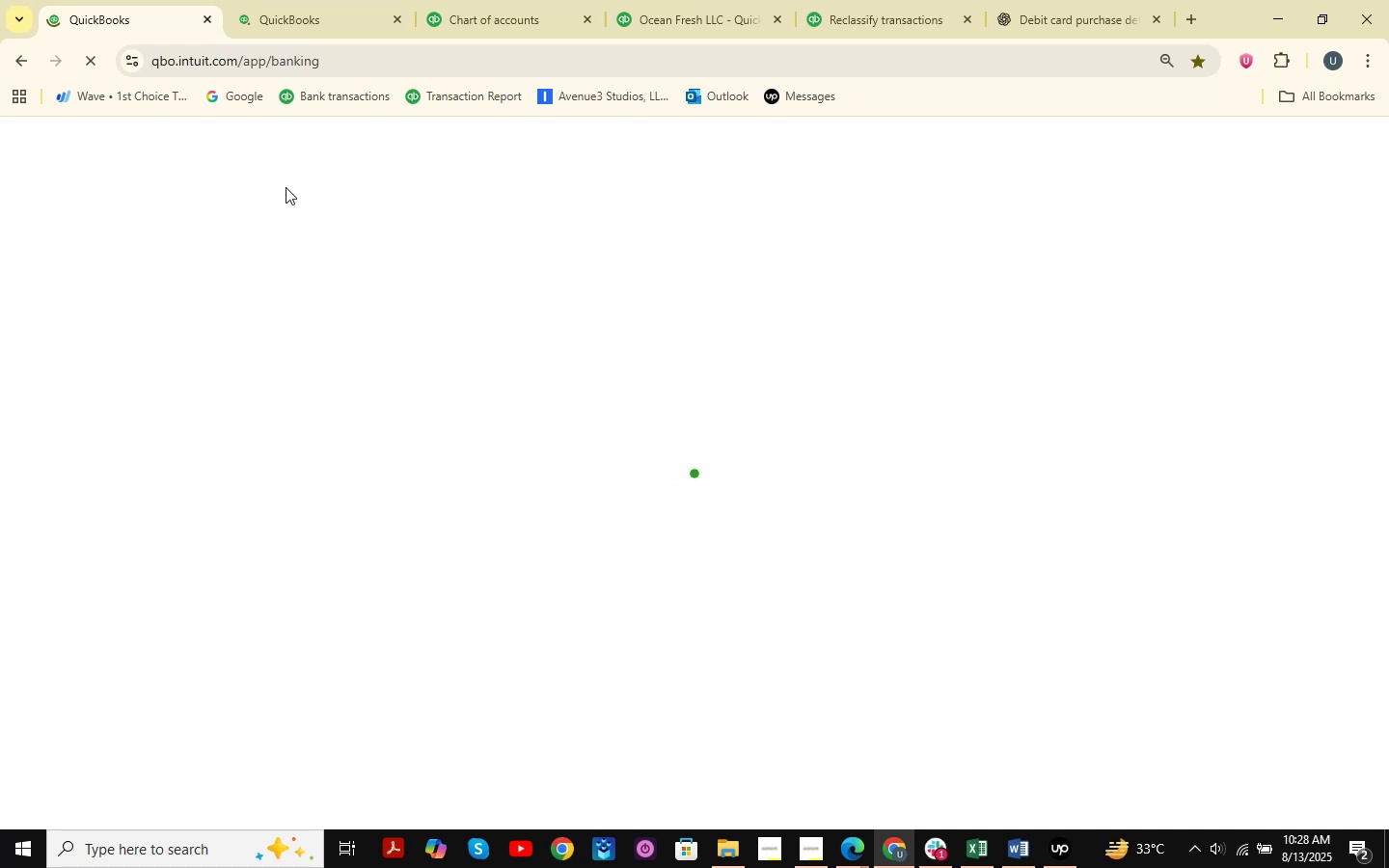 
left_click([262, 0])
 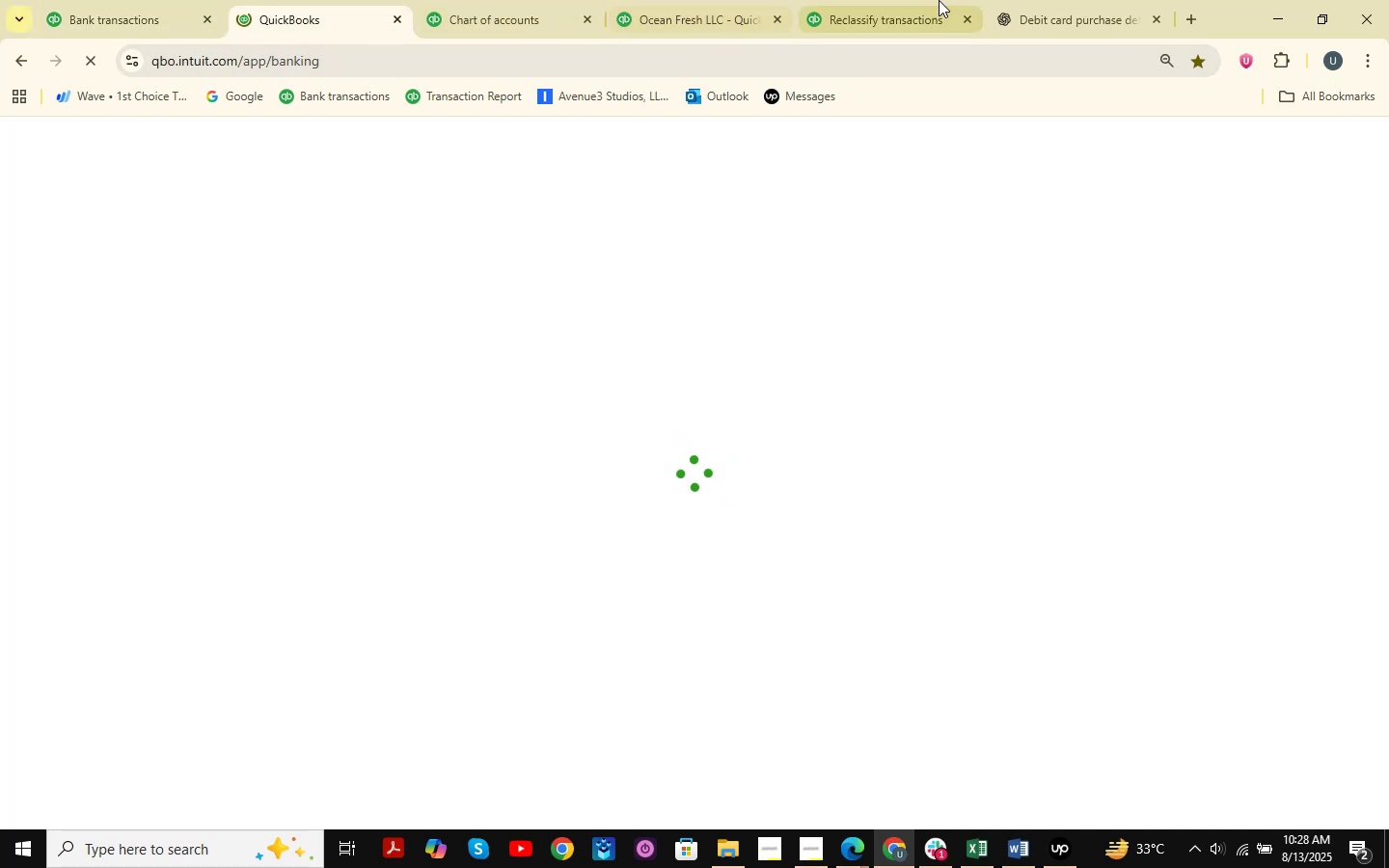 
left_click([1007, 0])
 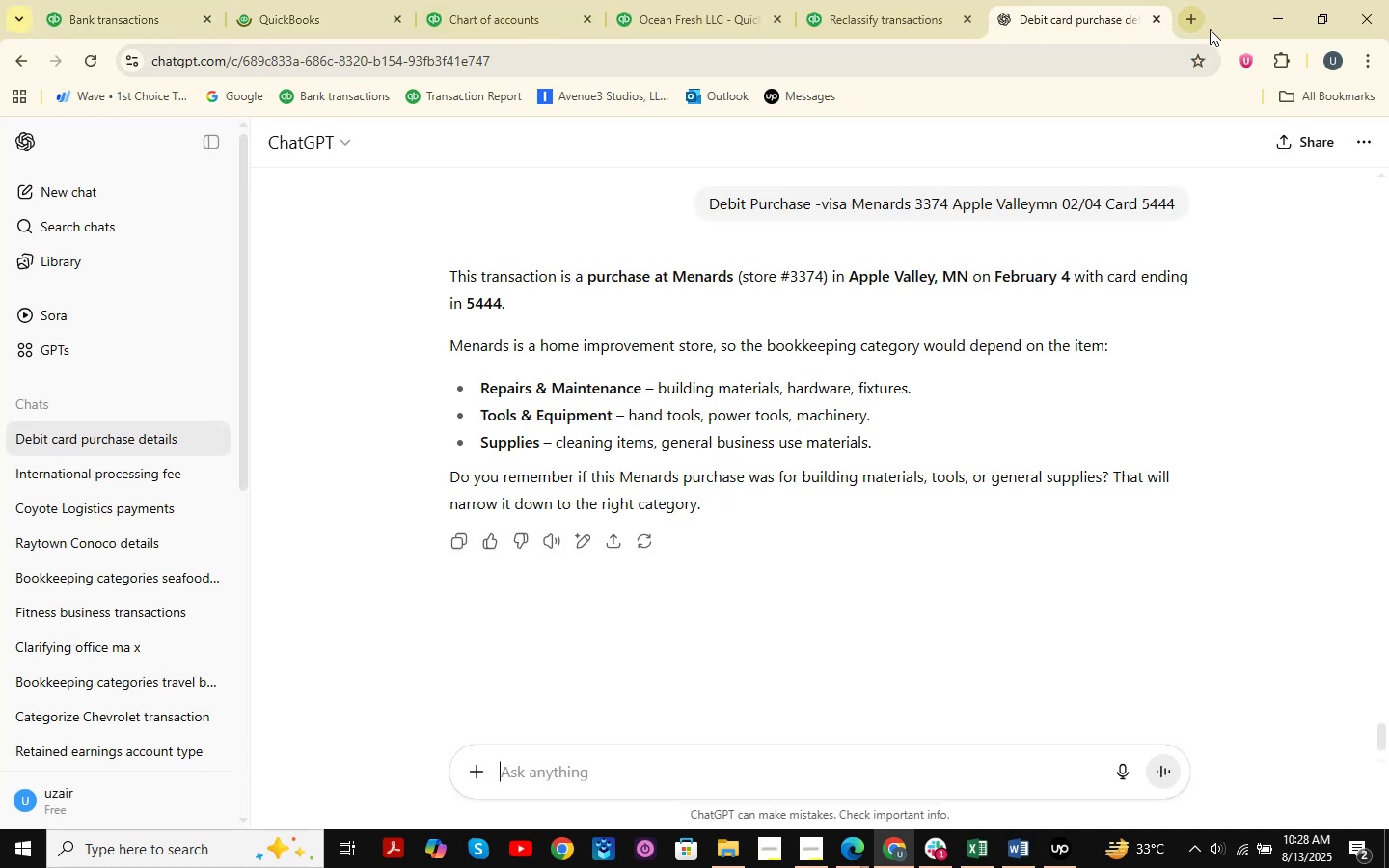 
double_click([1197, 22])
 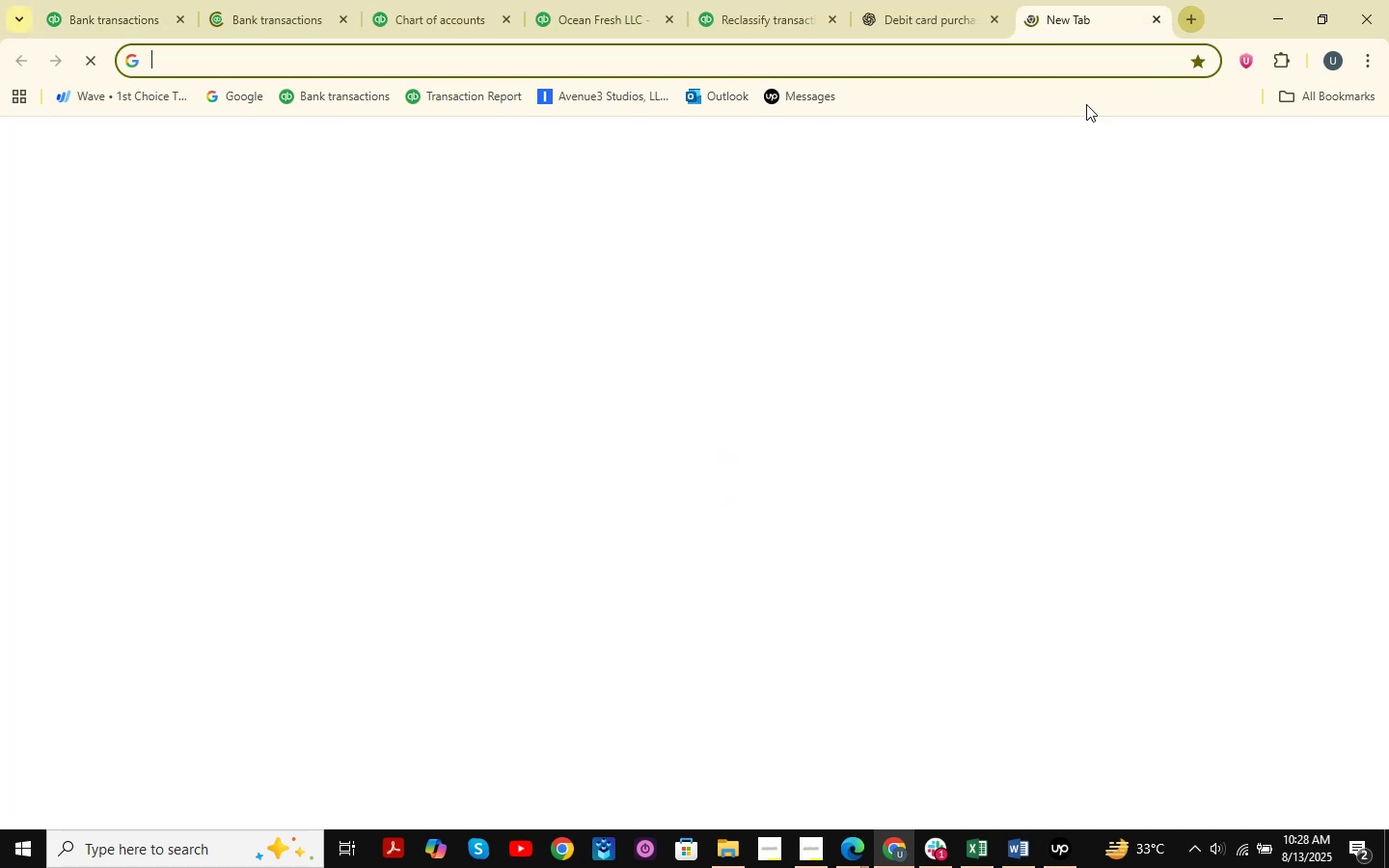 
type(spee)
 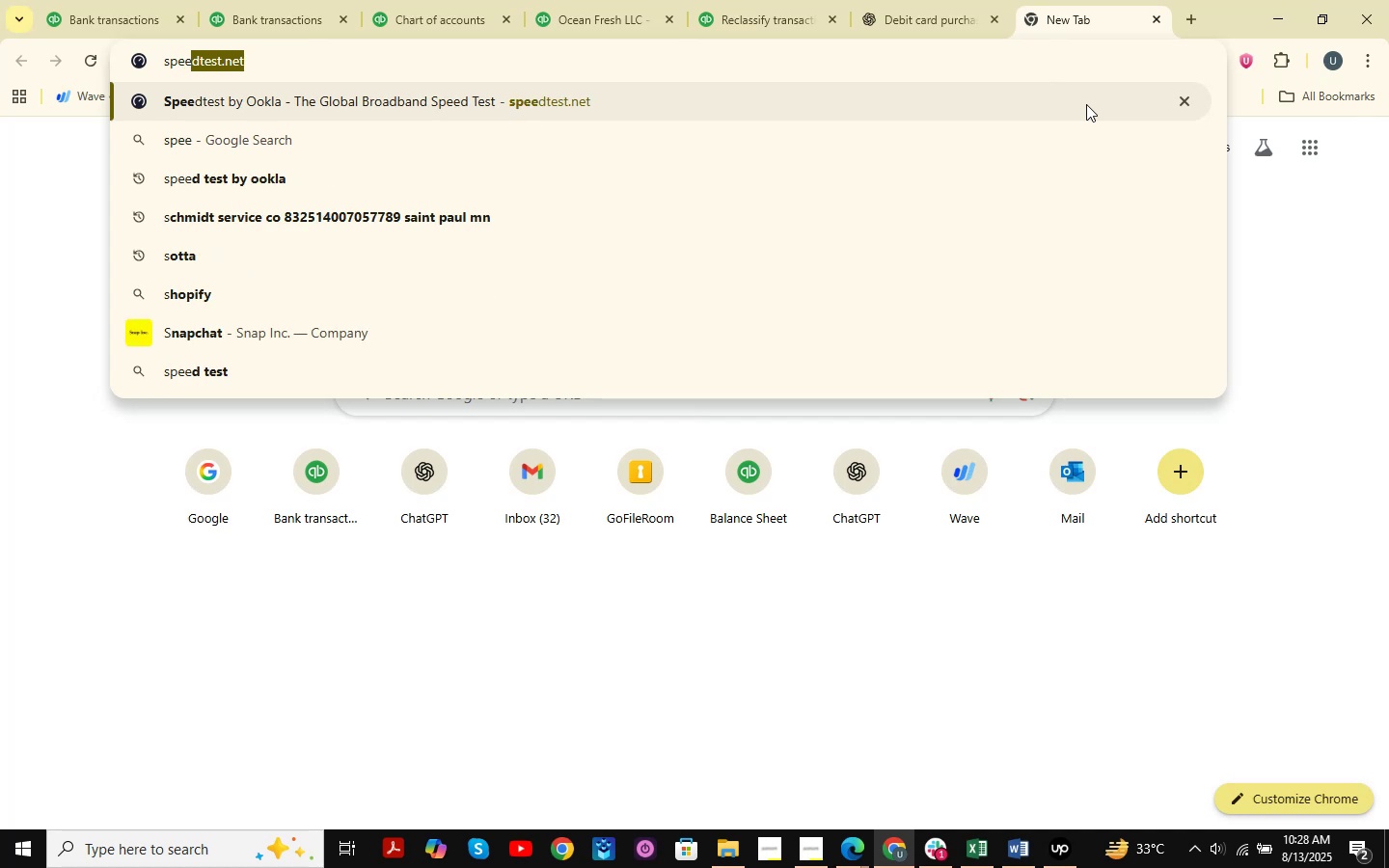 
key(Enter)
 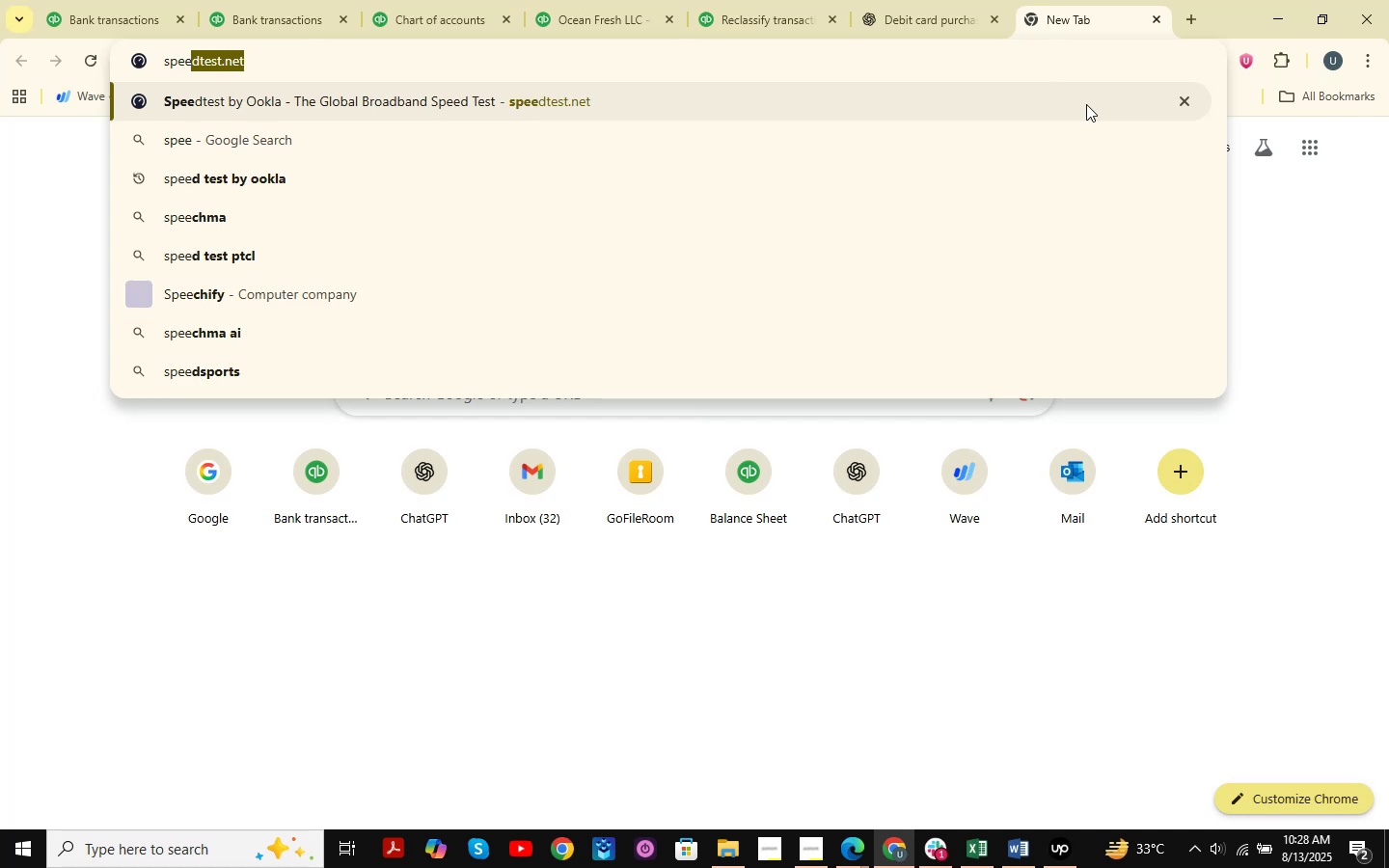 
key(Backslash)
 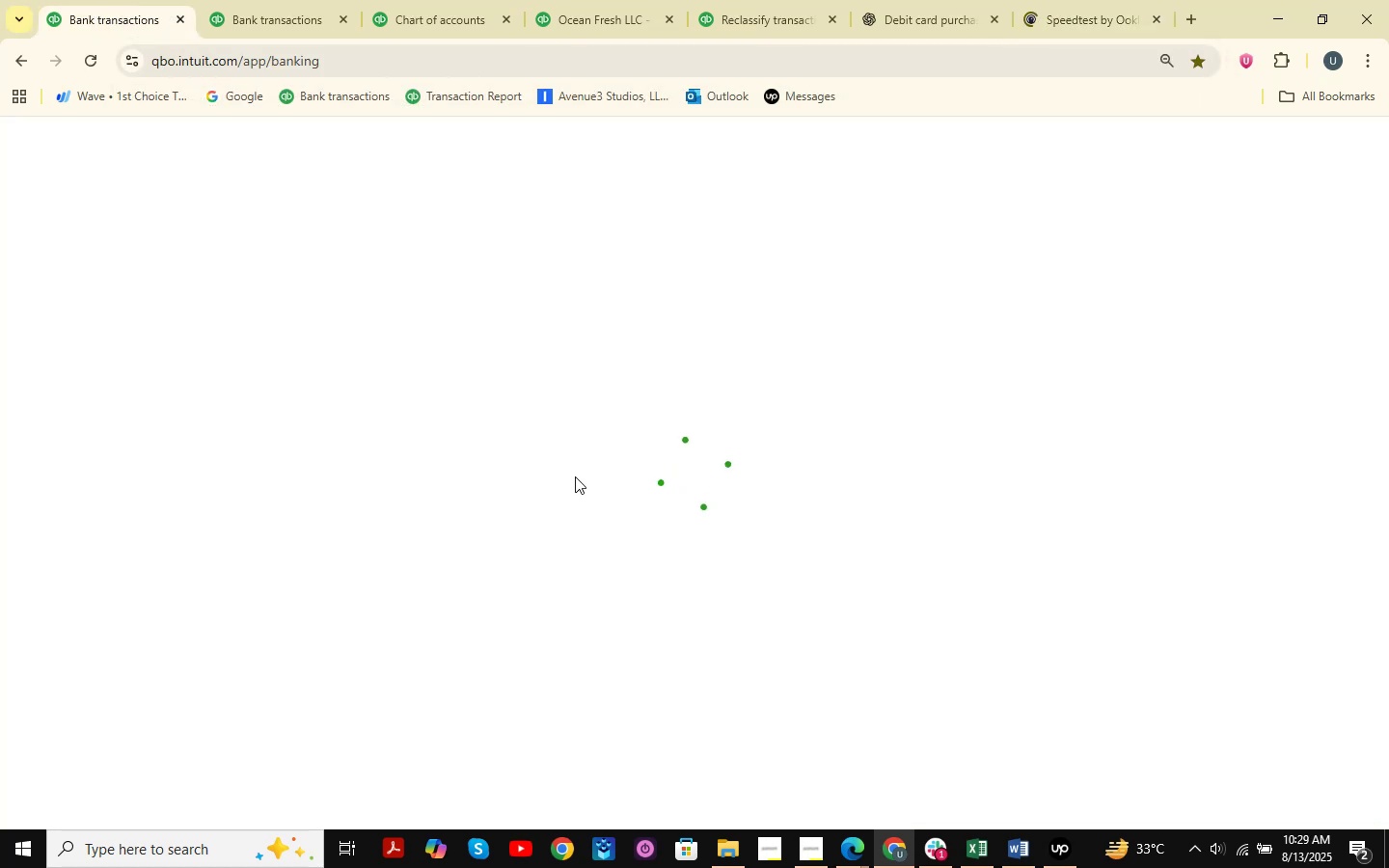 
left_click([1249, 62])
 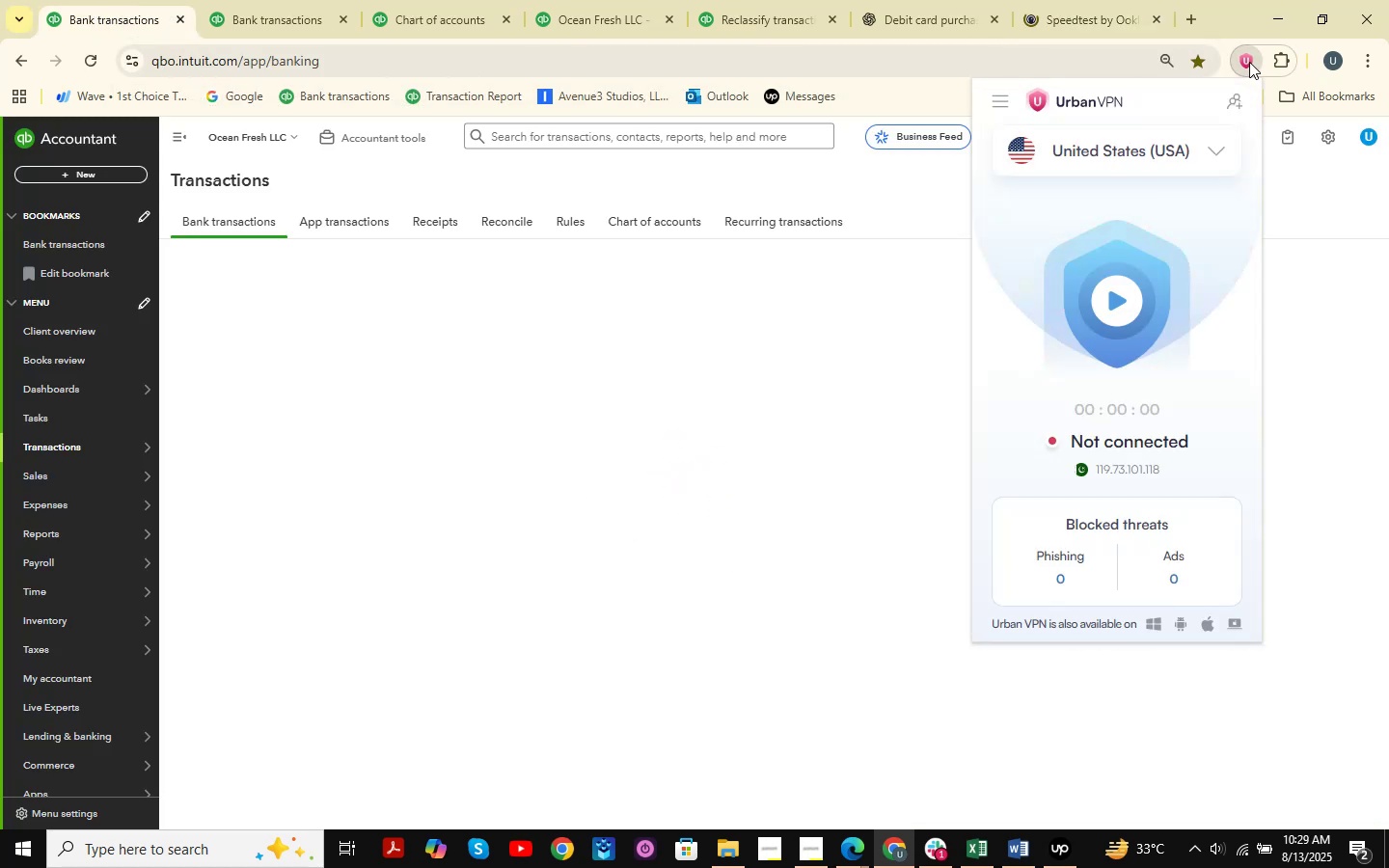 
wait(6.16)
 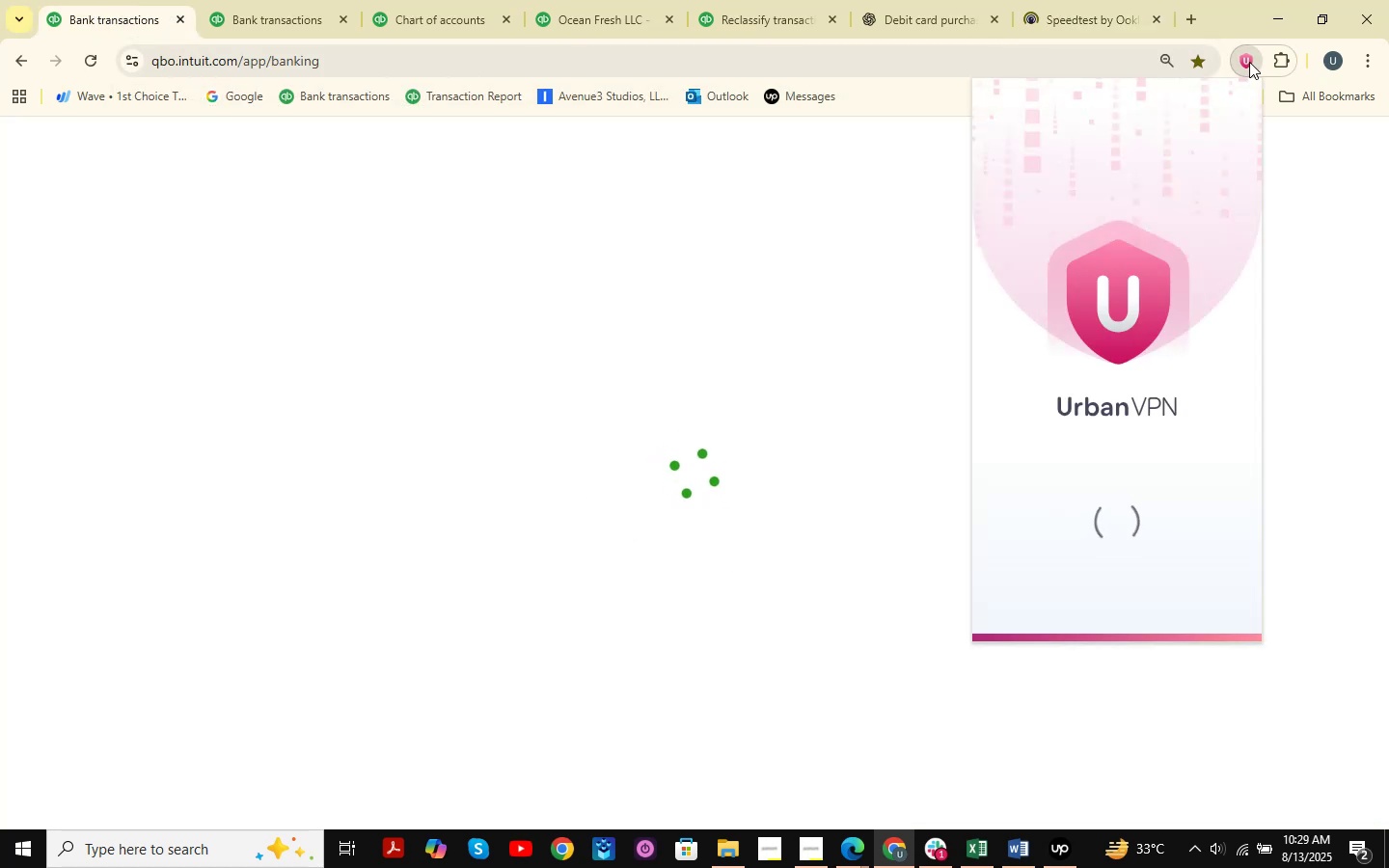 
left_click([1293, 446])
 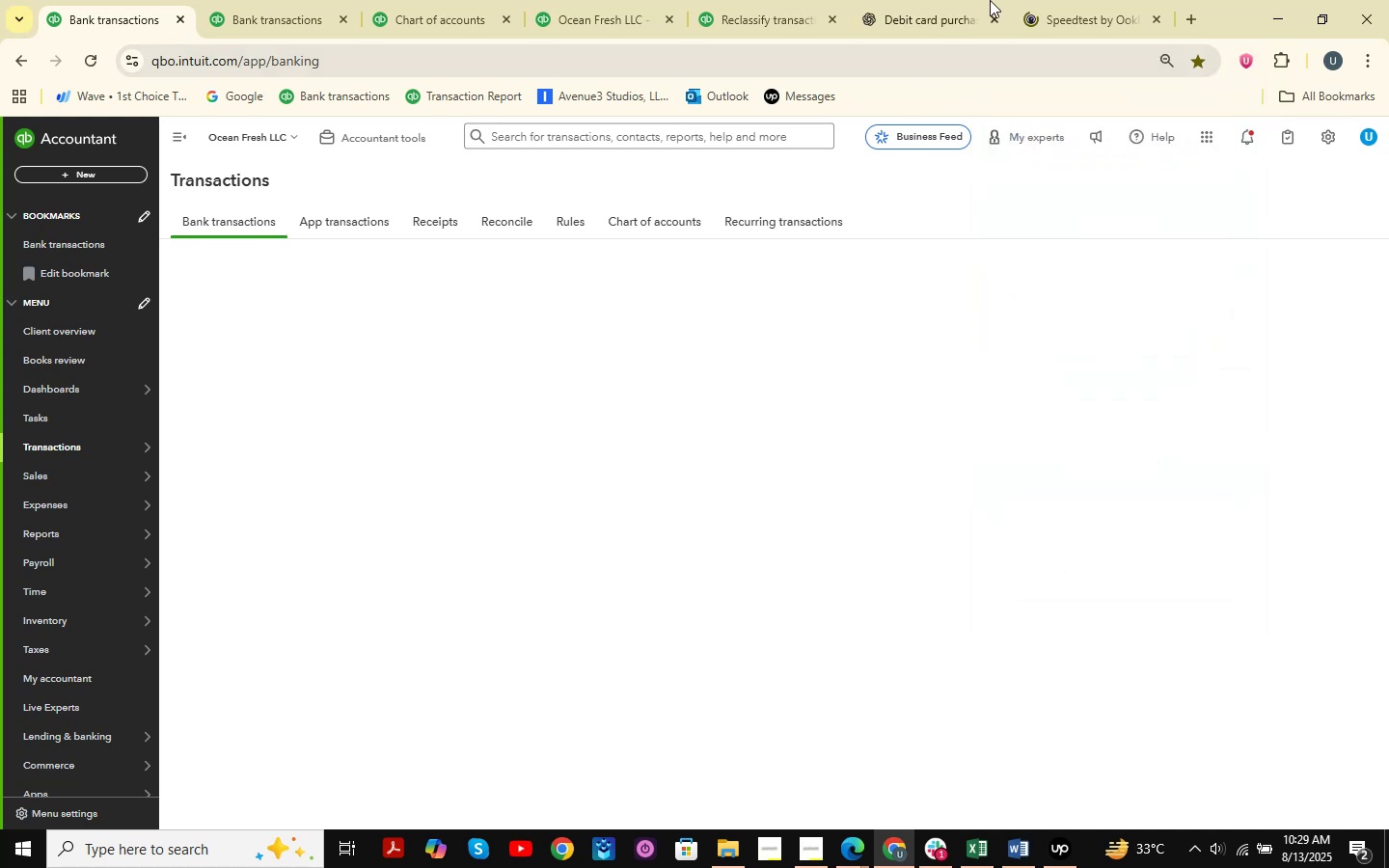 
left_click([1123, 0])
 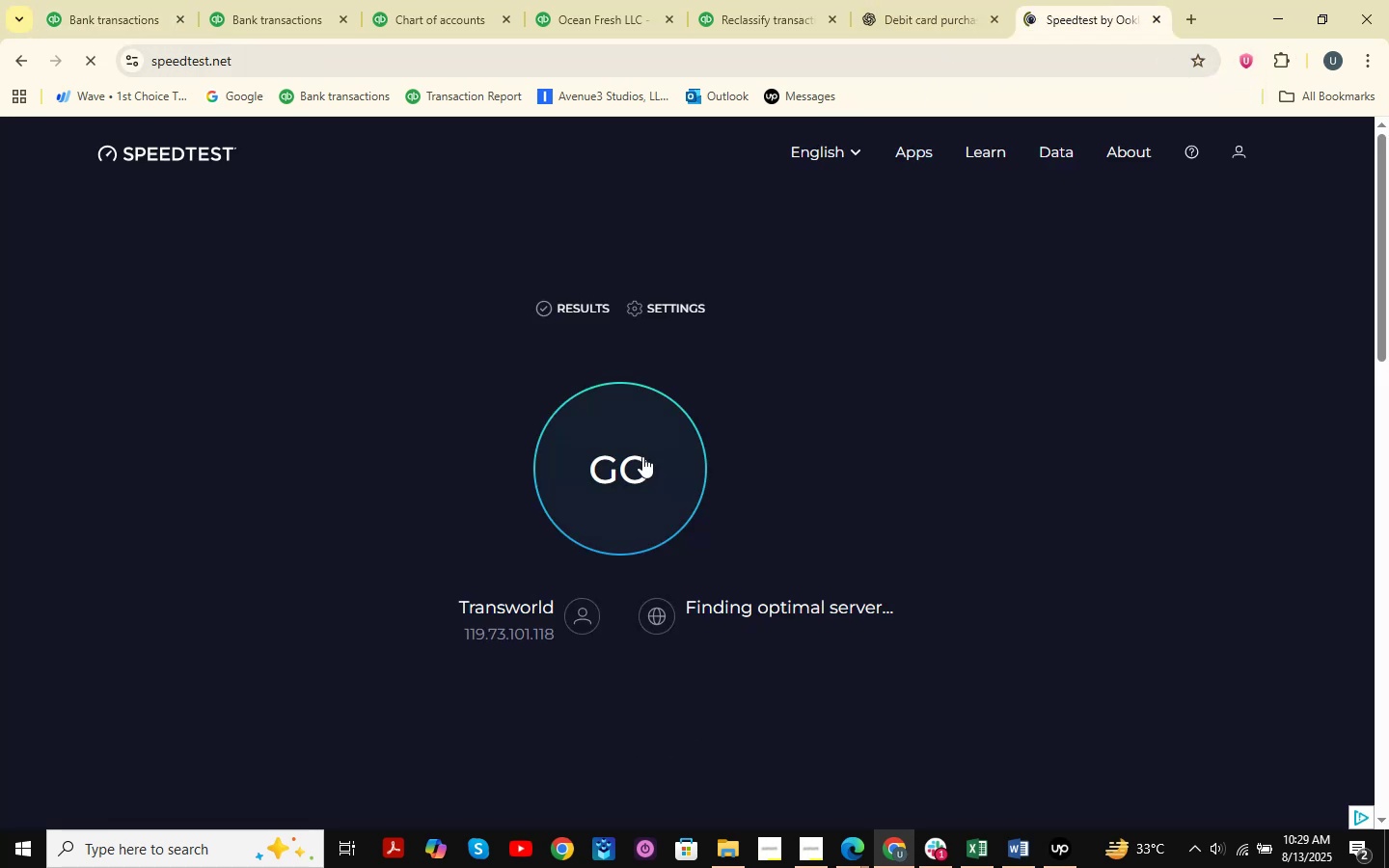 
left_click([643, 455])
 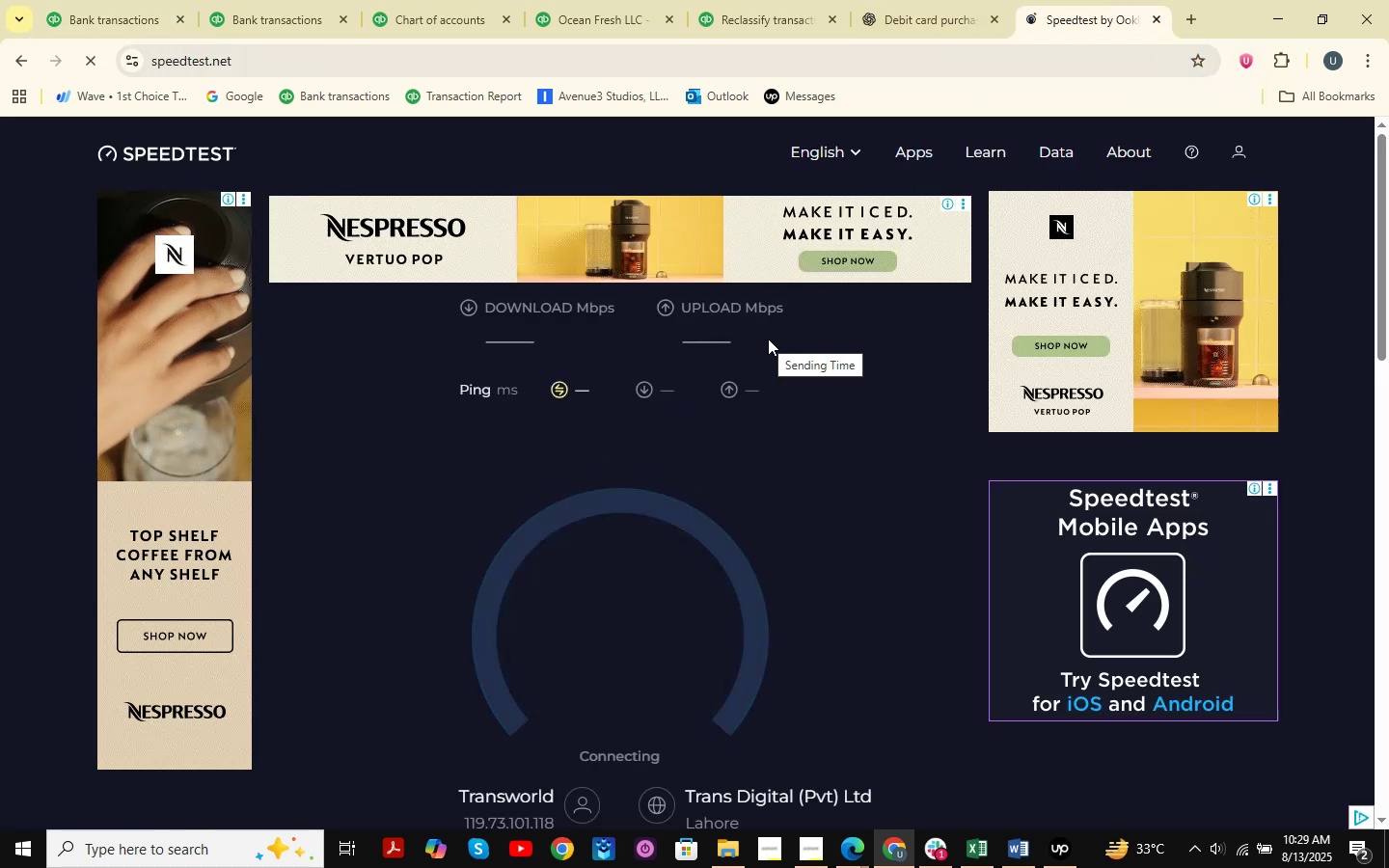 
scroll: coordinate [768, 339], scroll_direction: down, amount: 1.0
 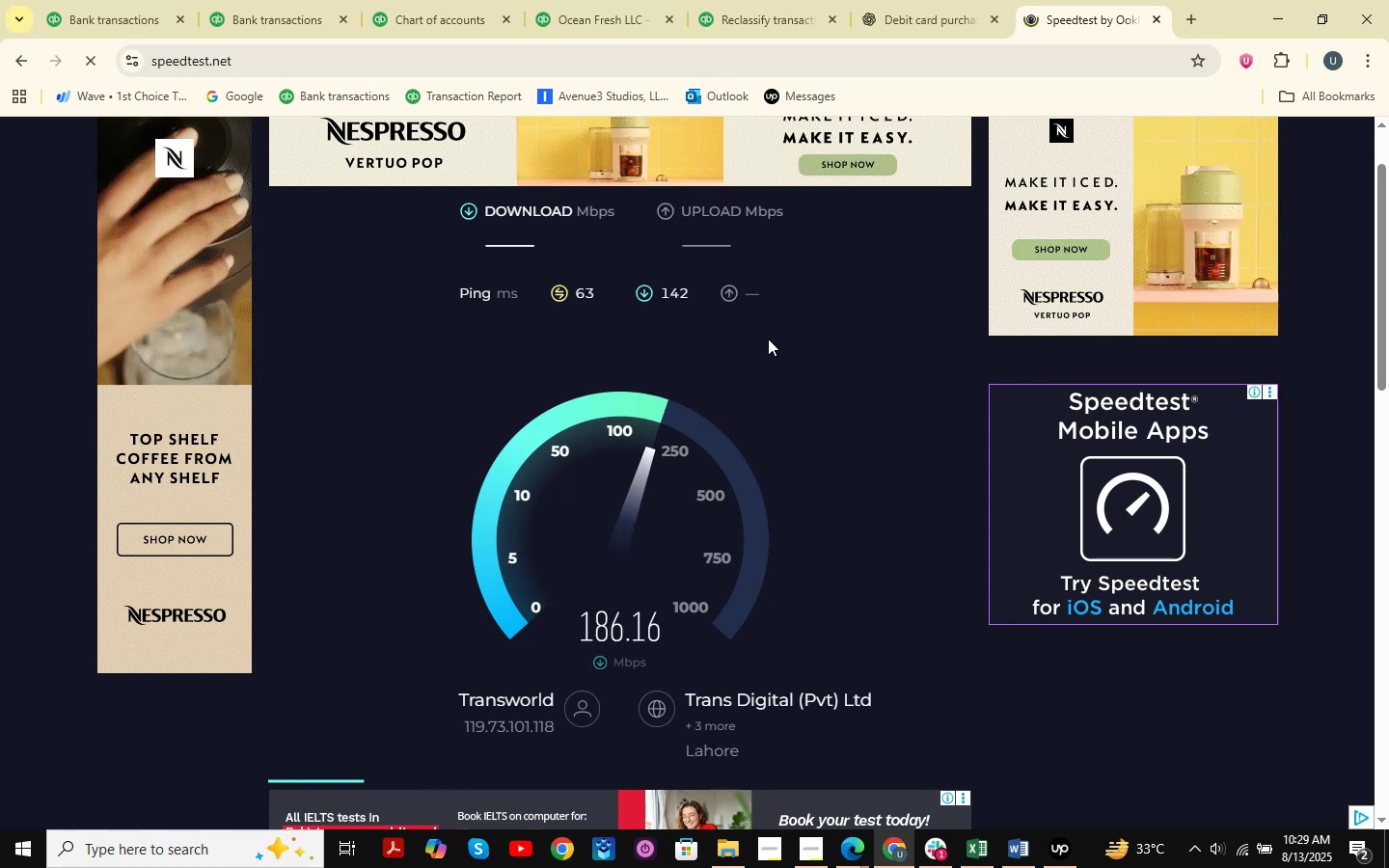 
scroll: coordinate [768, 339], scroll_direction: up, amount: 2.0
 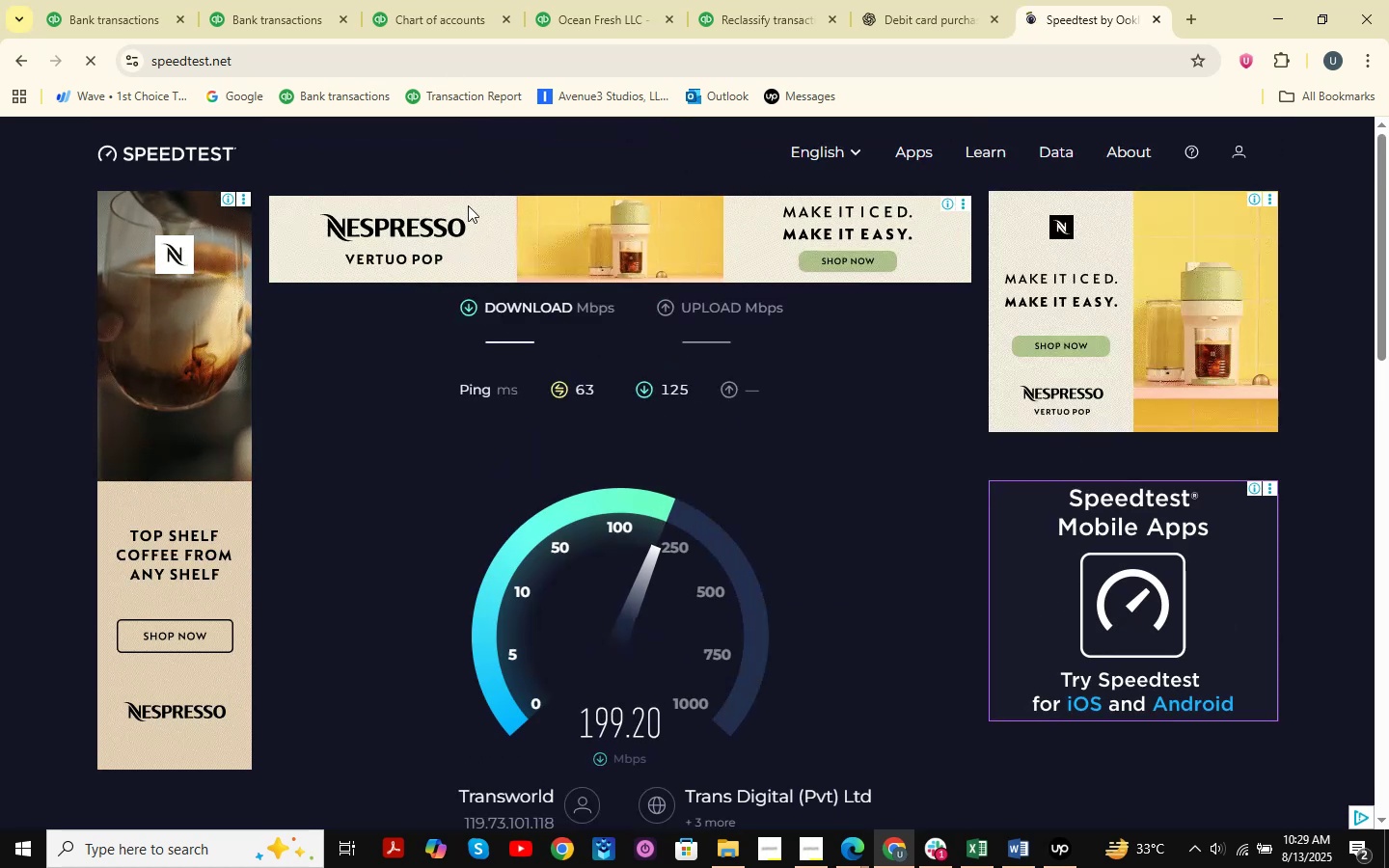 
left_click([96, 0])
 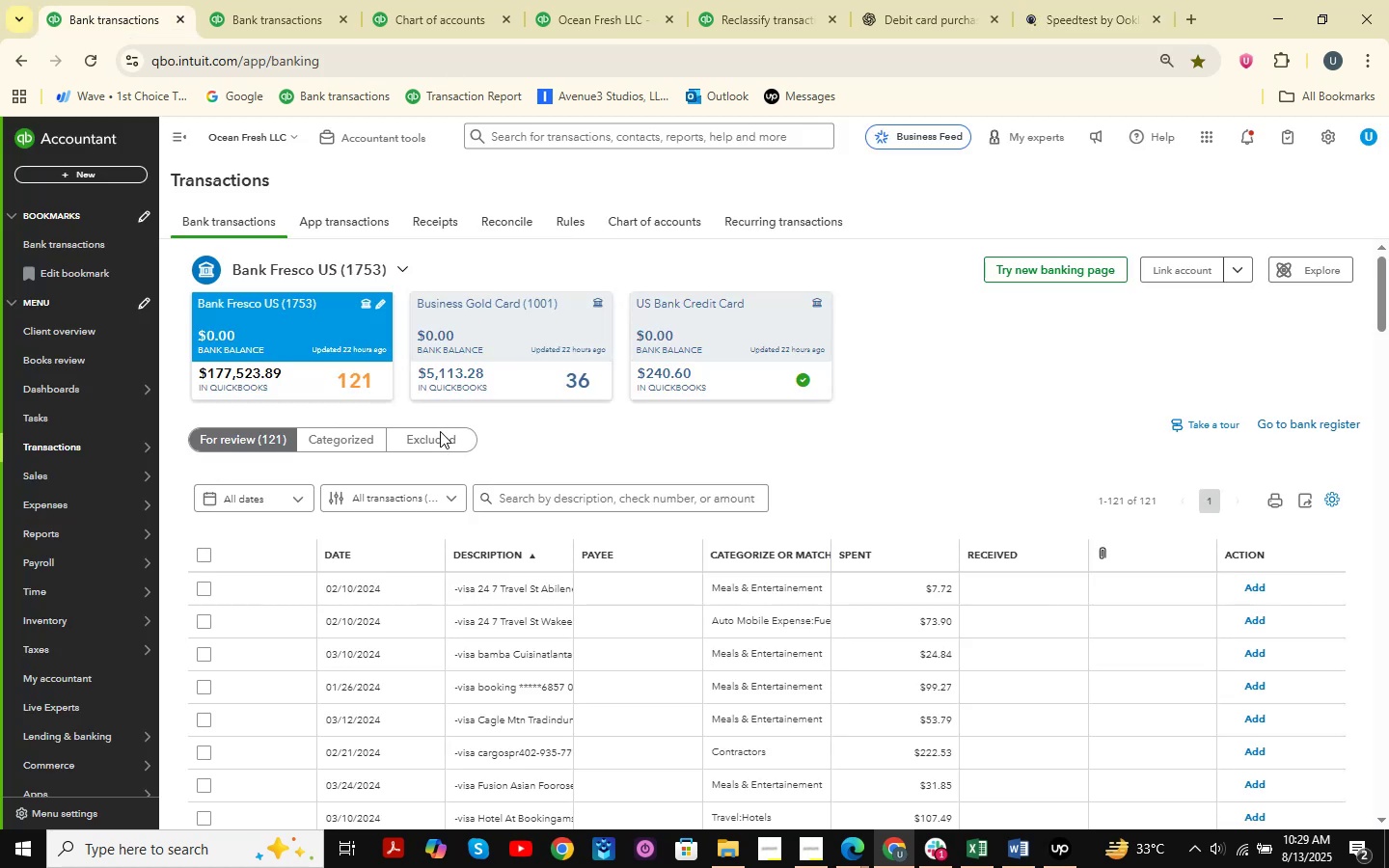 
scroll: coordinate [496, 434], scroll_direction: none, amount: 0.0
 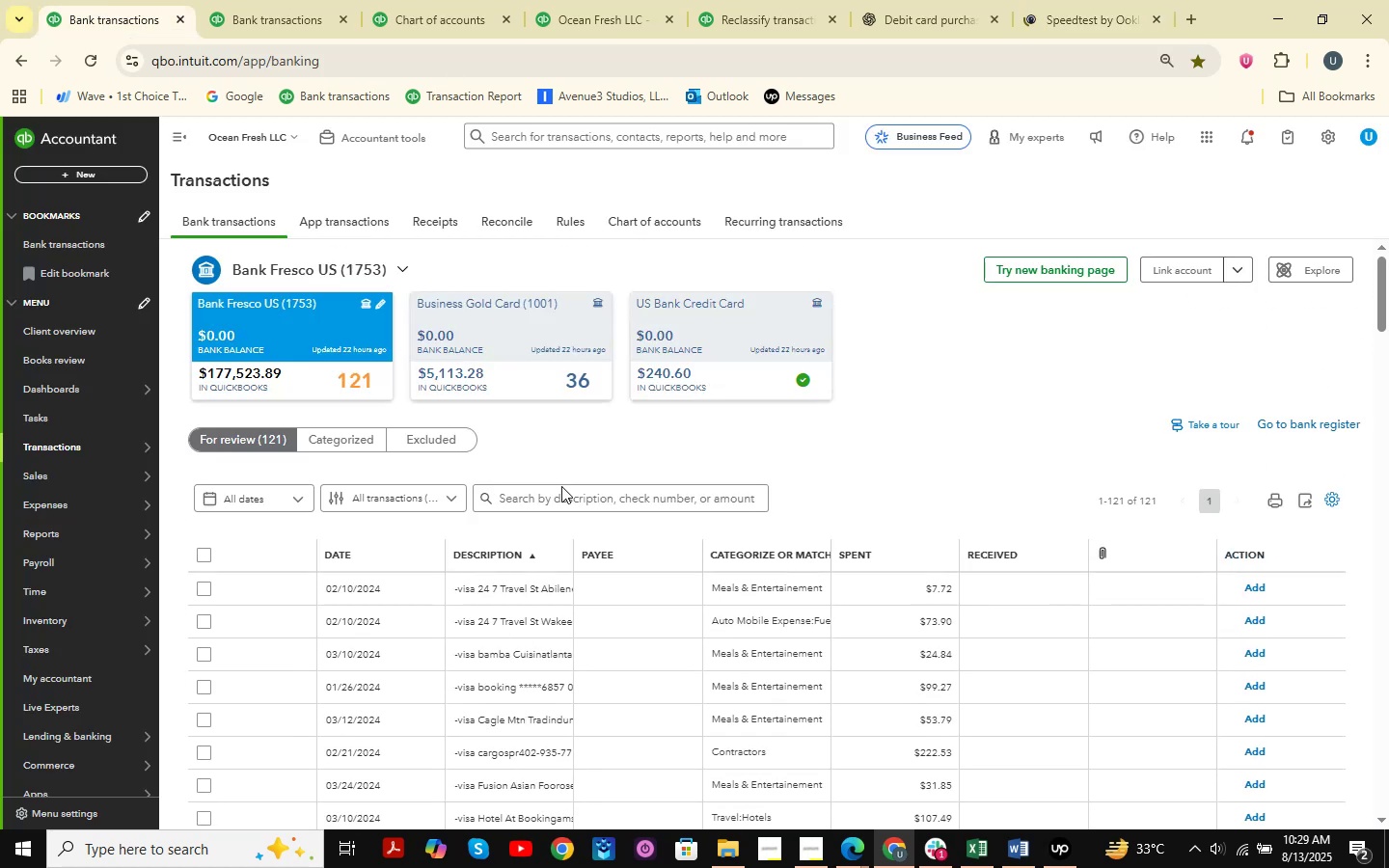 
mouse_move([572, 546])
 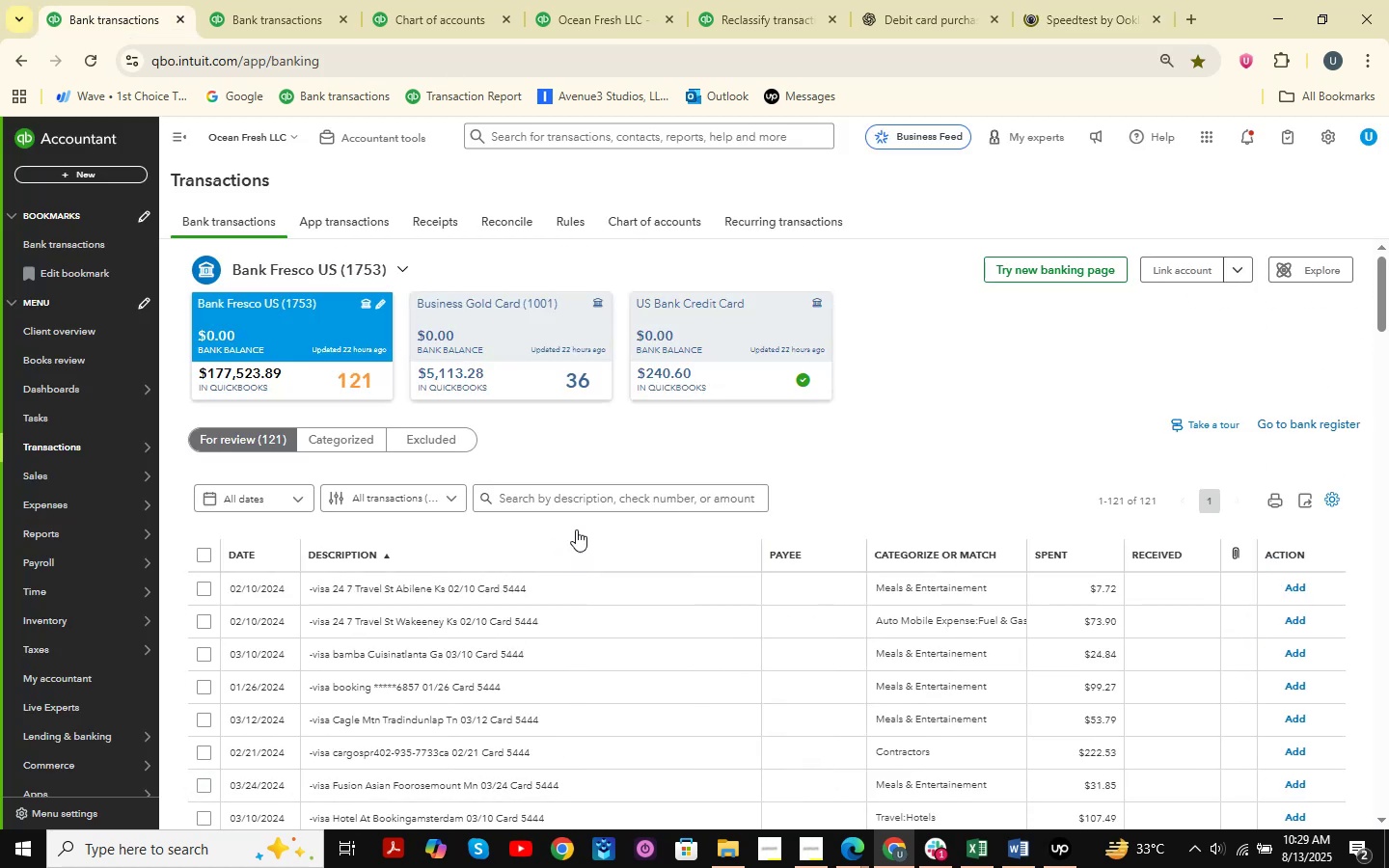 
scroll: coordinate [428, 182], scroll_direction: down, amount: 5.0
 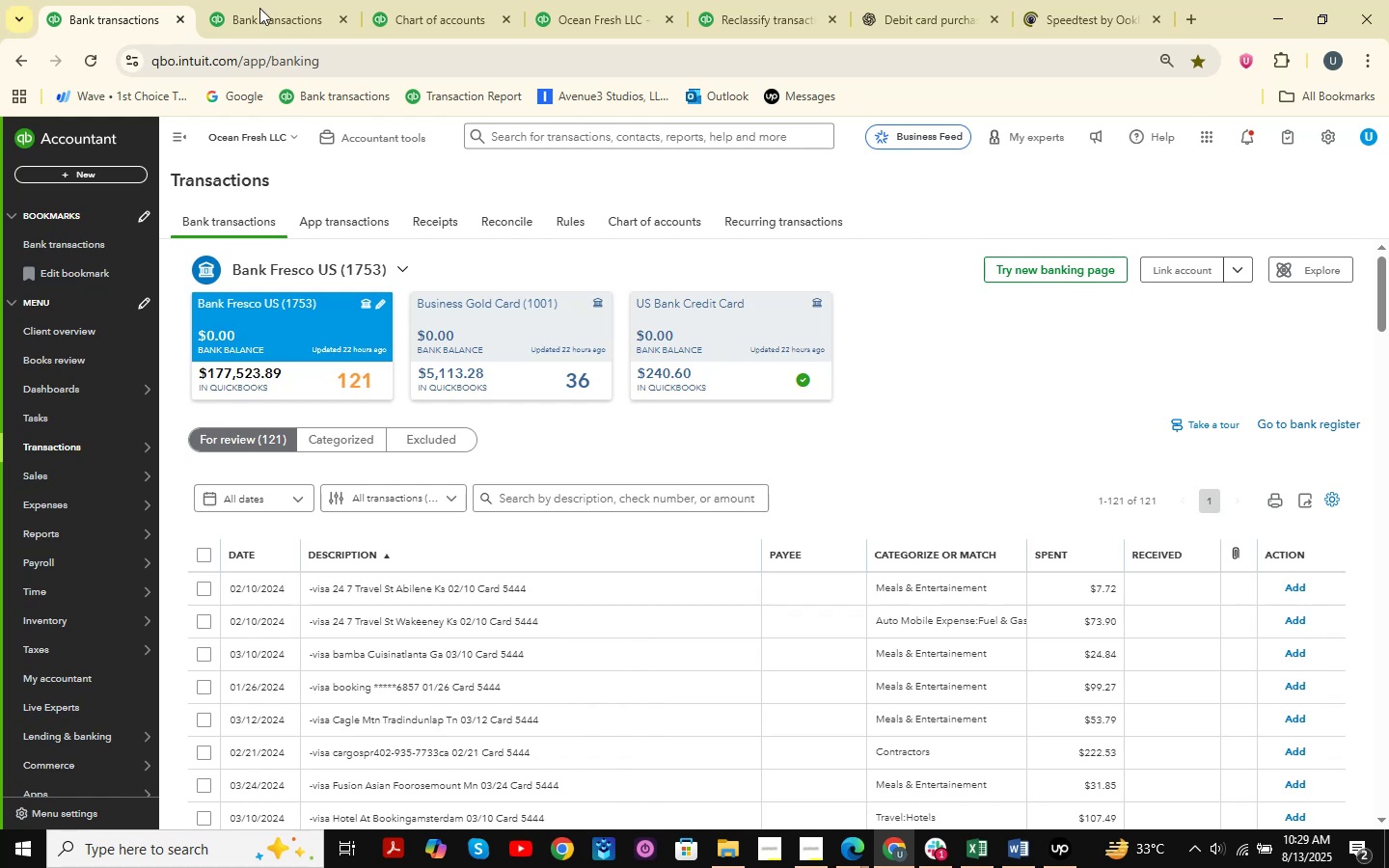 
left_click([262, 0])
 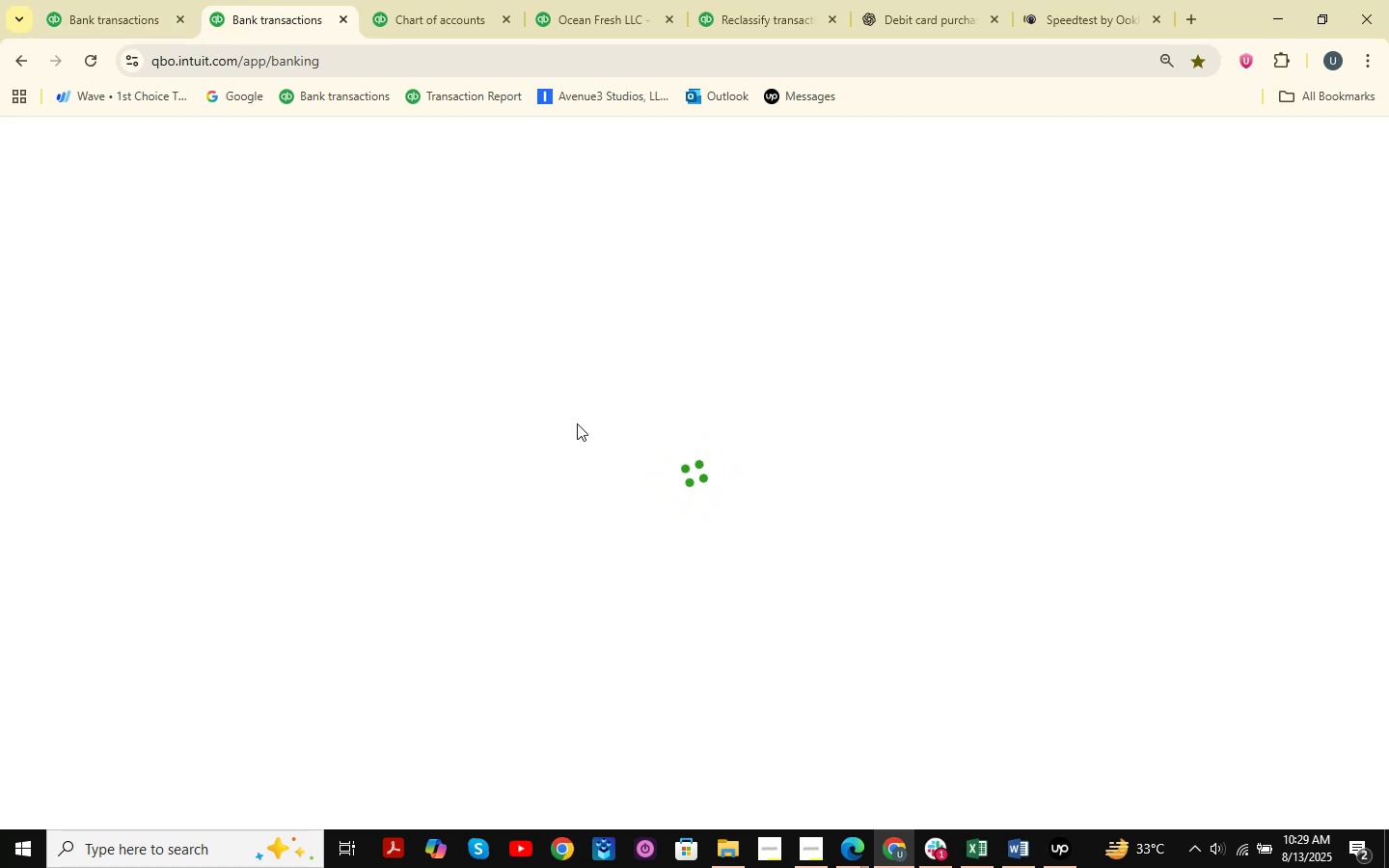 
left_click([1059, 5])
 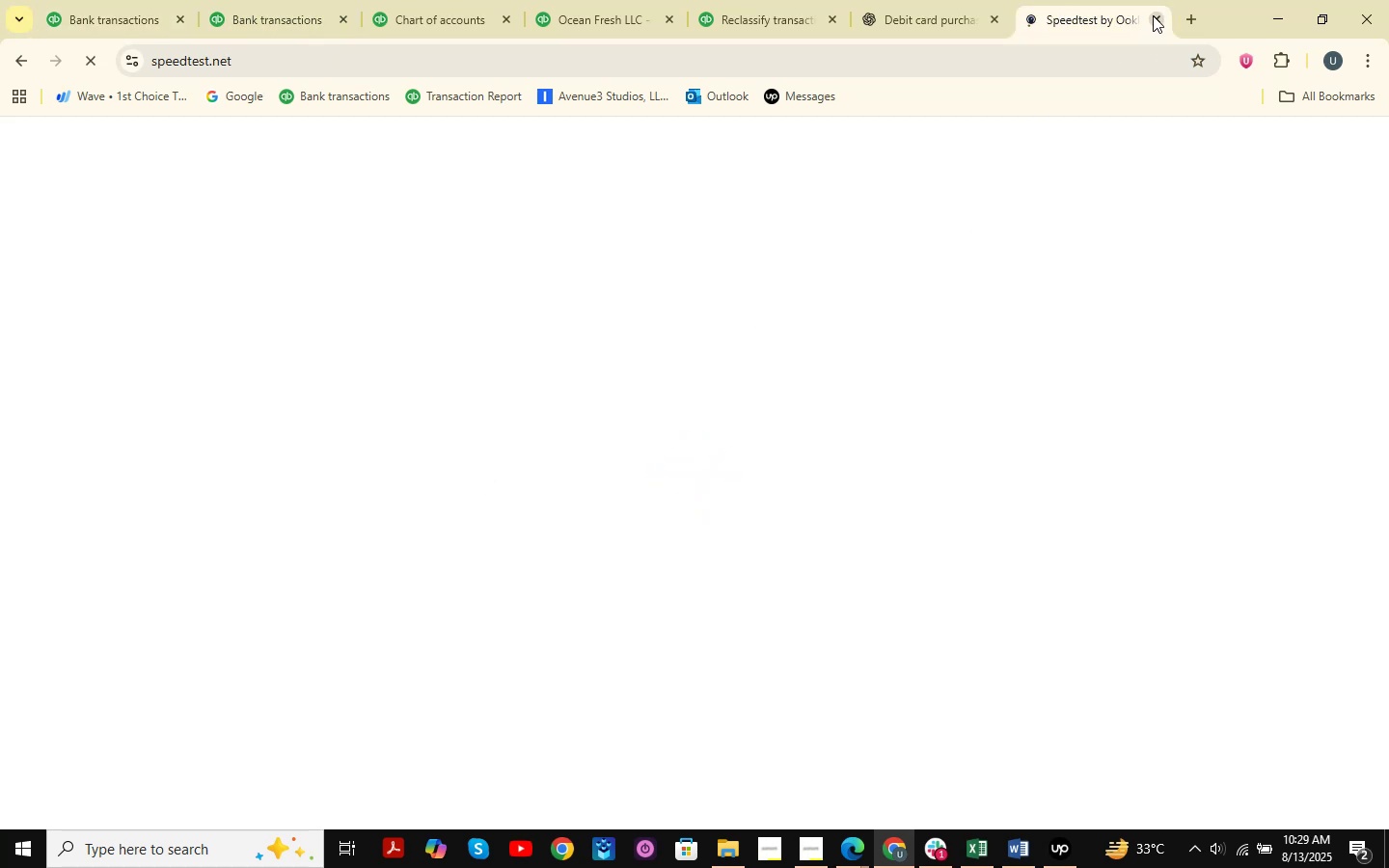 
left_click([1153, 15])
 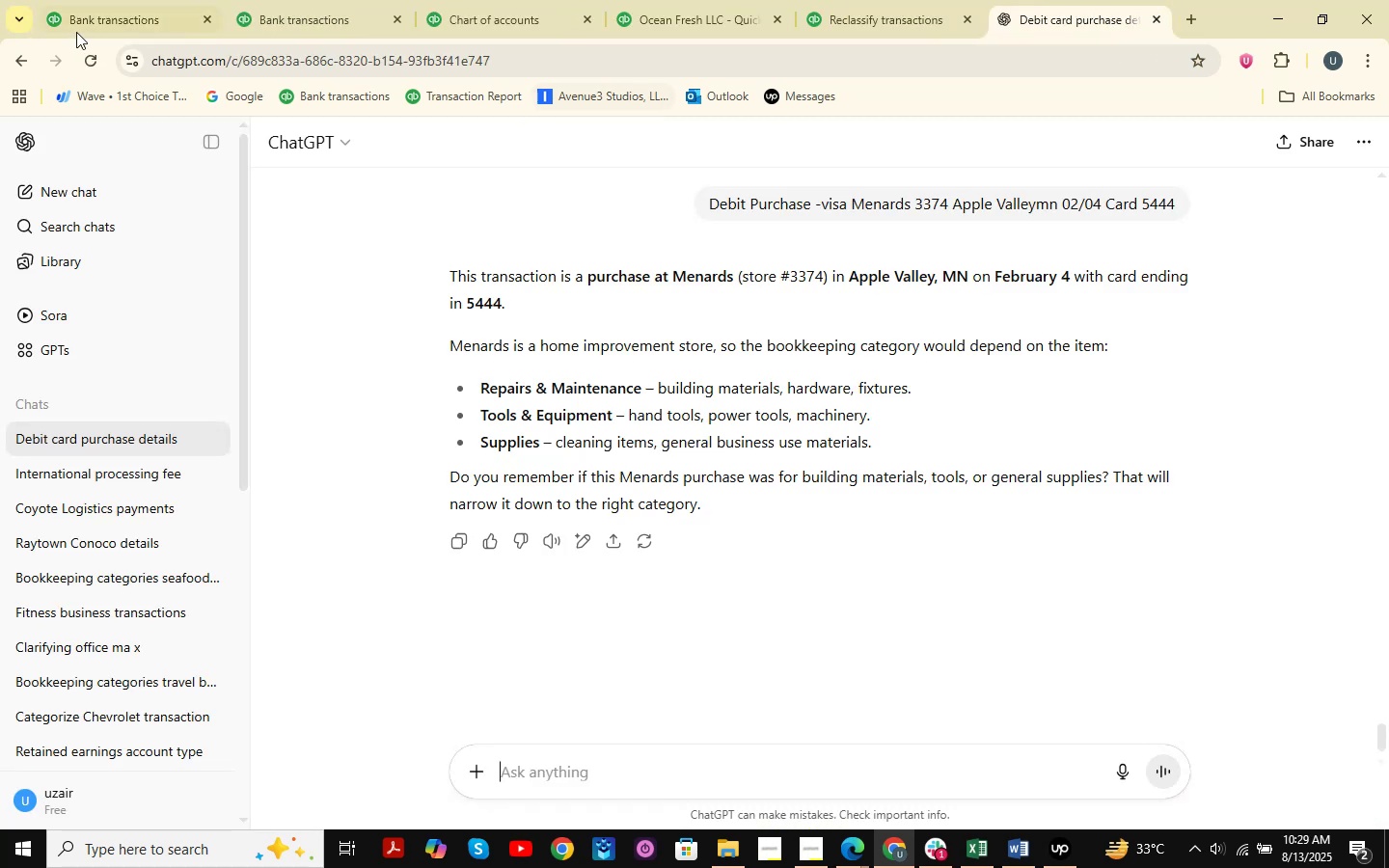 
left_click([73, 0])
 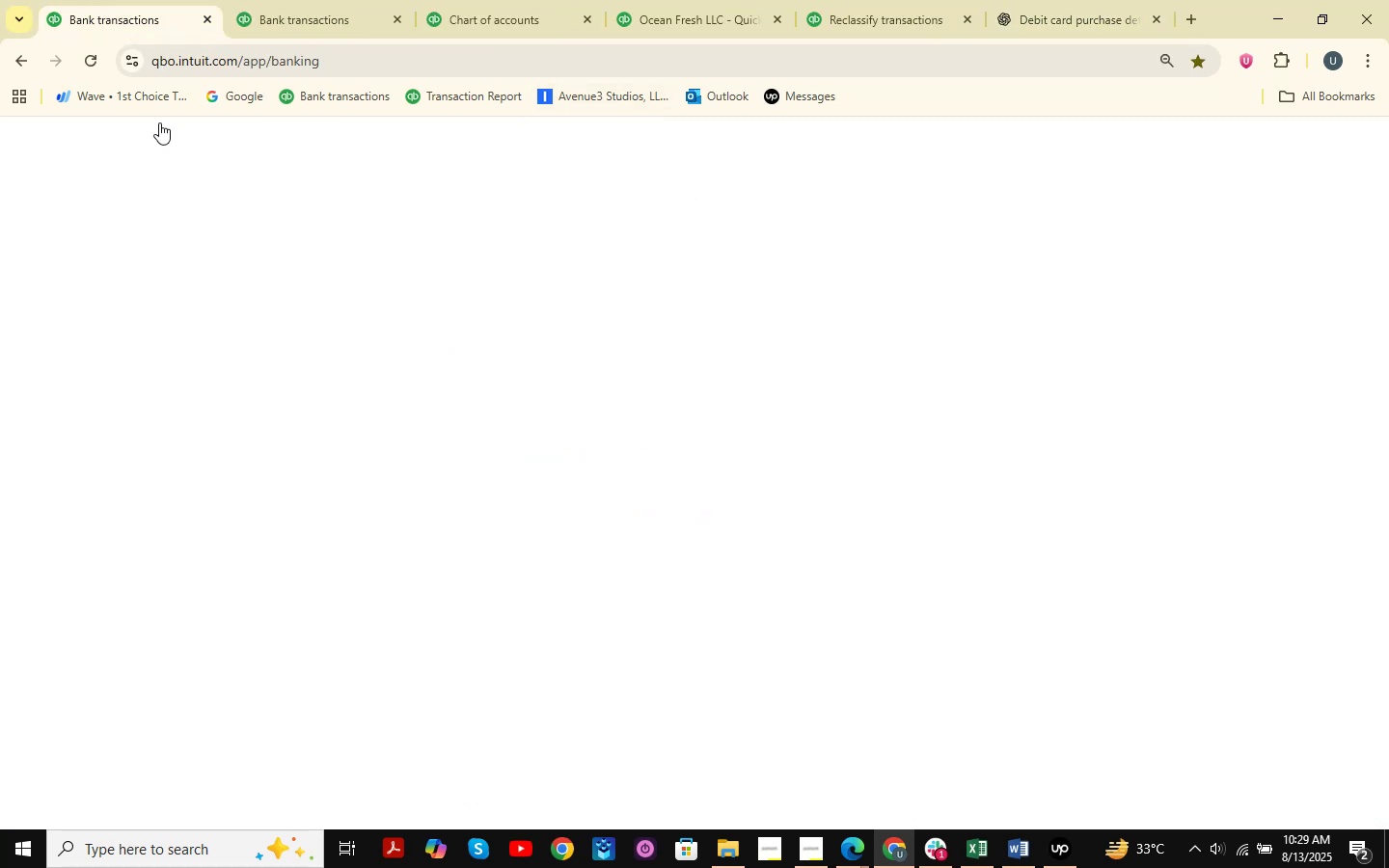 
mouse_move([348, 406])
 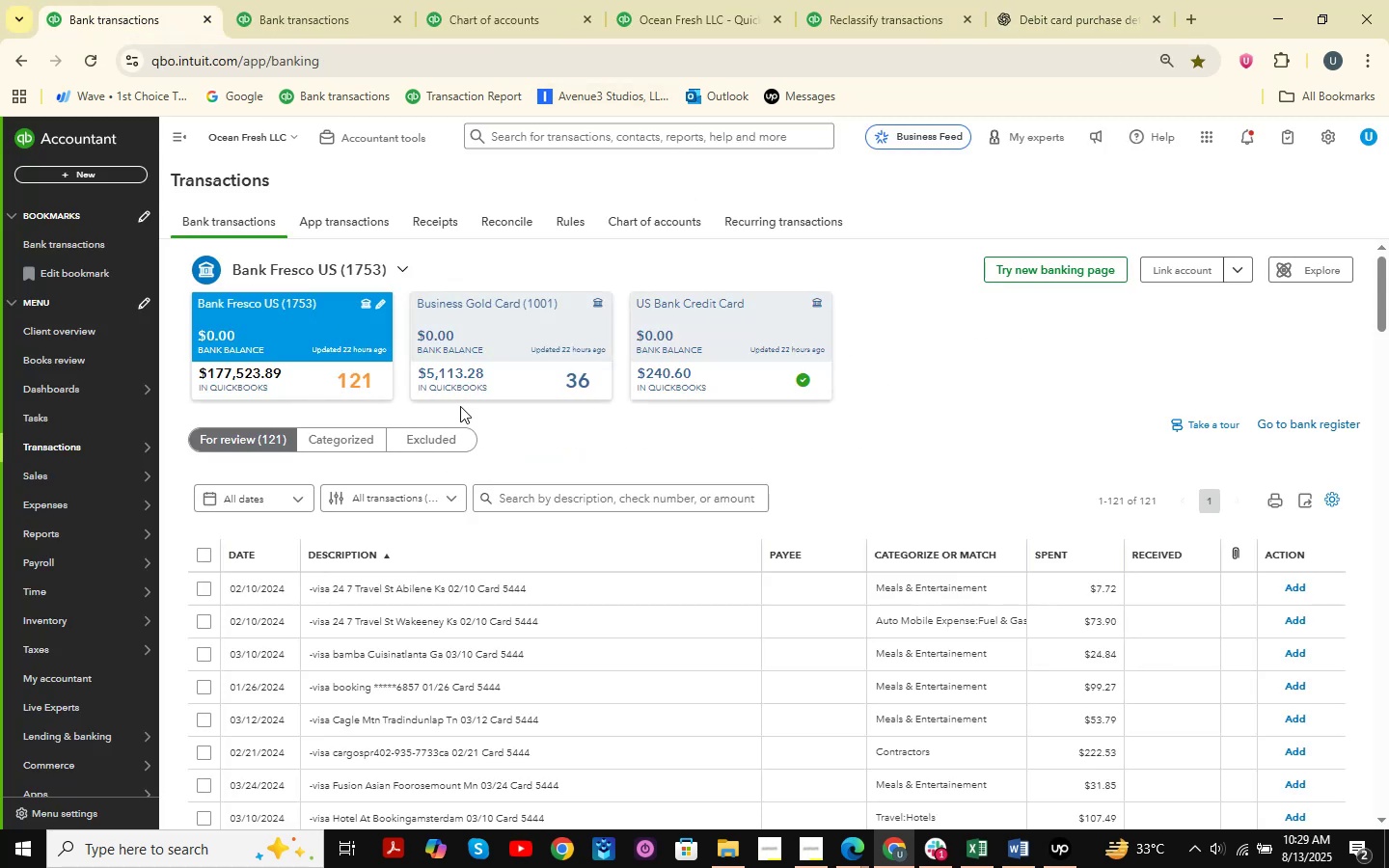 
scroll: coordinate [476, 493], scroll_direction: down, amount: 5.0
 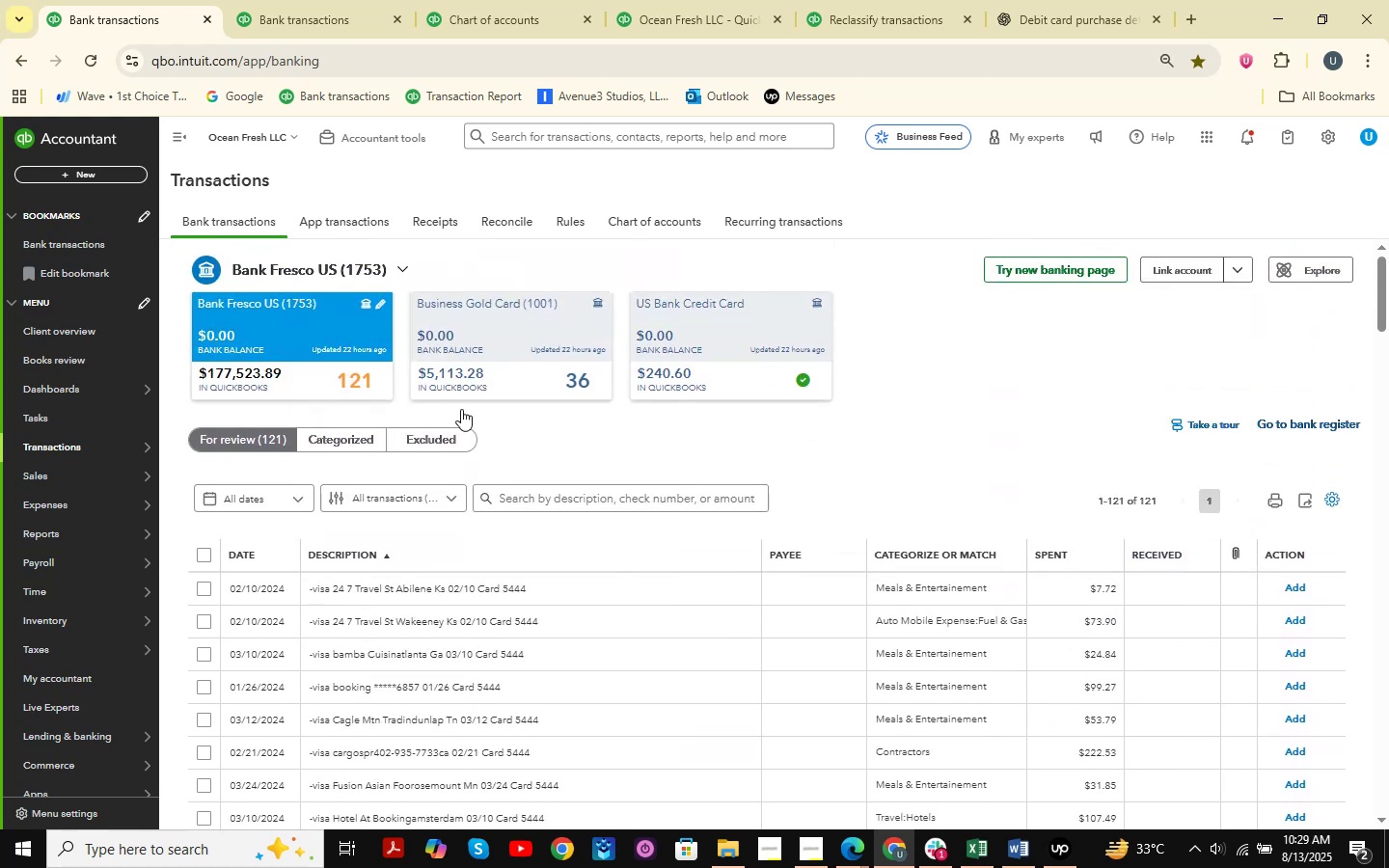 
left_click([458, 371])
 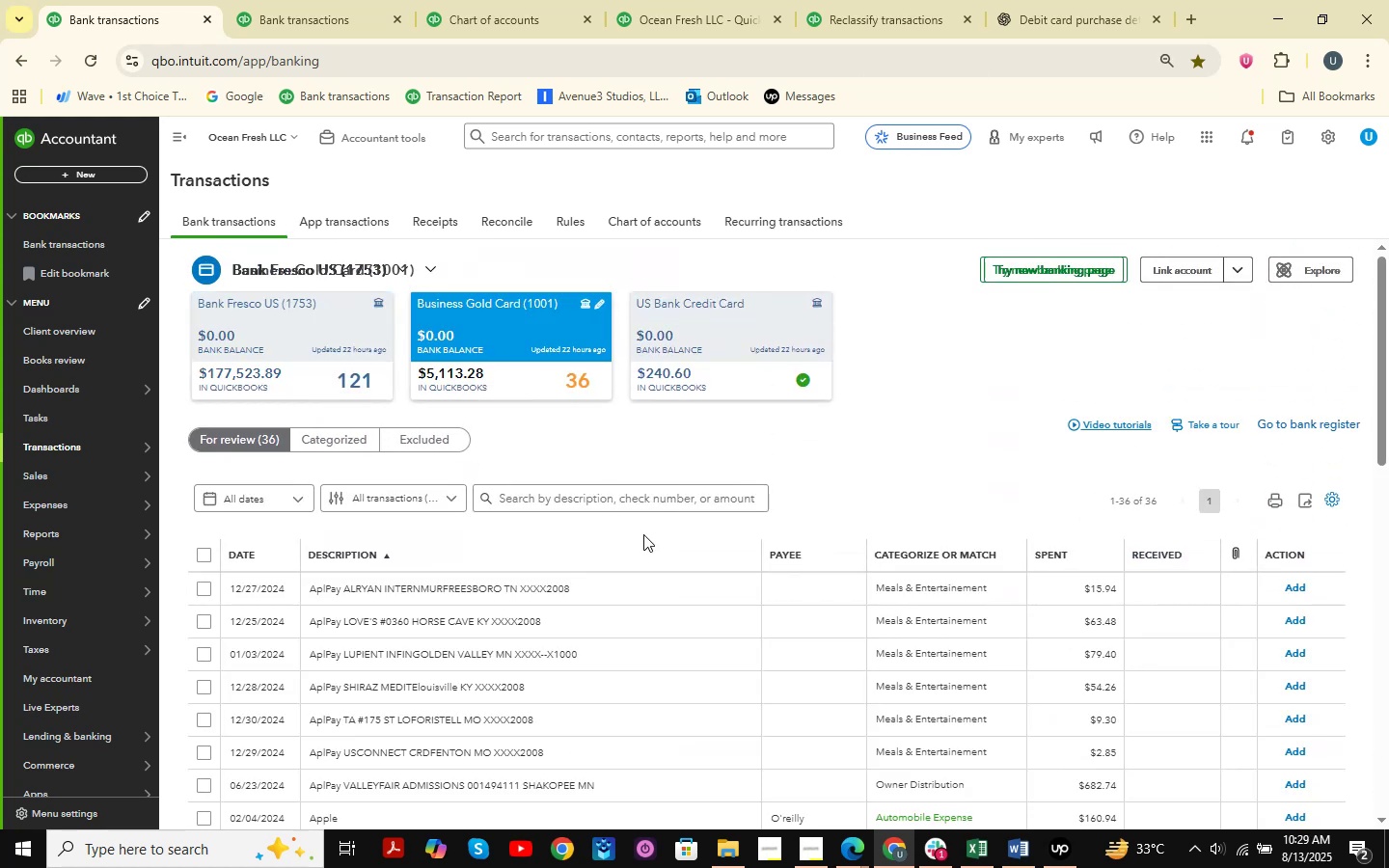 
wait(5.9)
 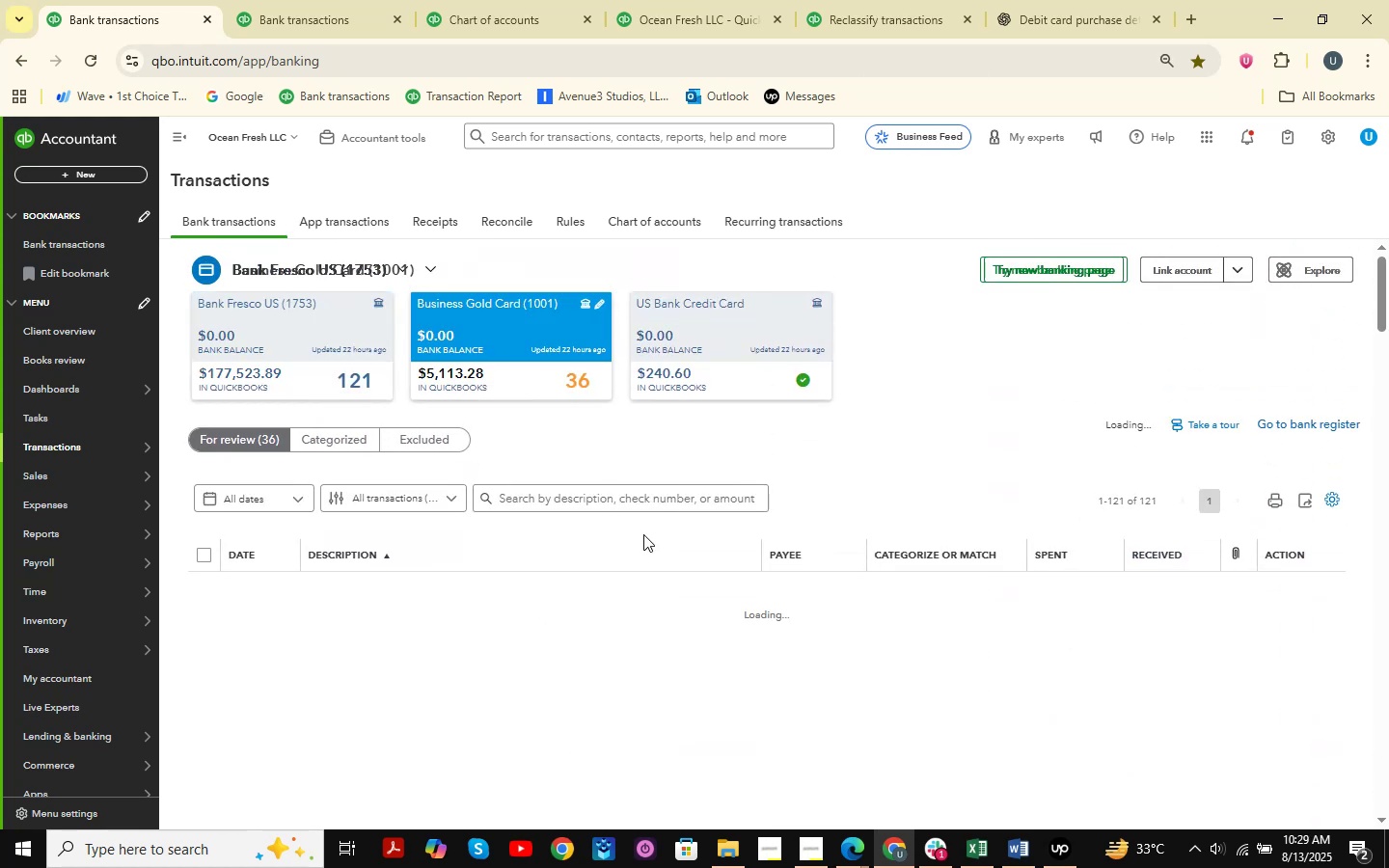 
scroll: coordinate [643, 534], scroll_direction: down, amount: 9.0
 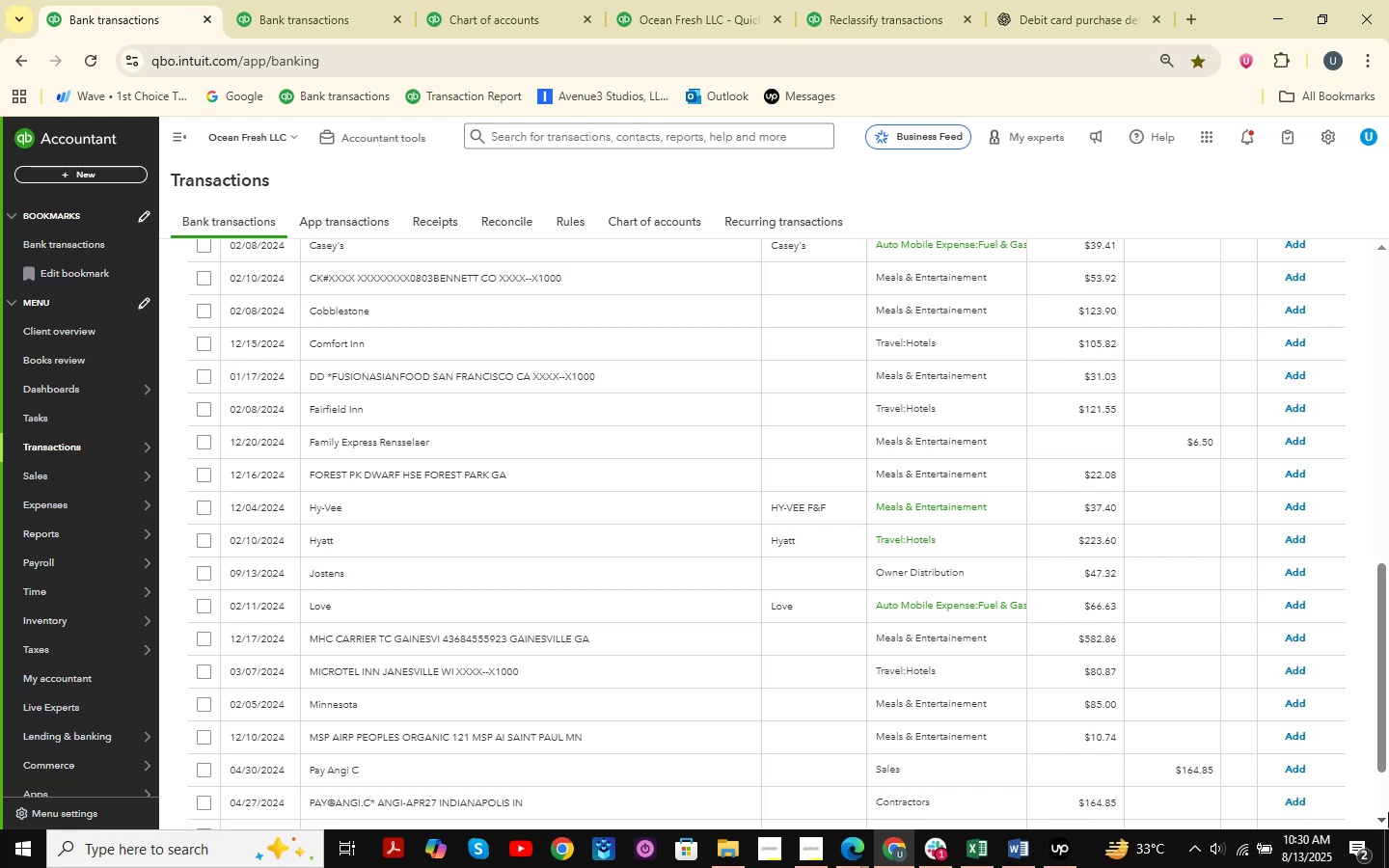 
wait(33.53)
 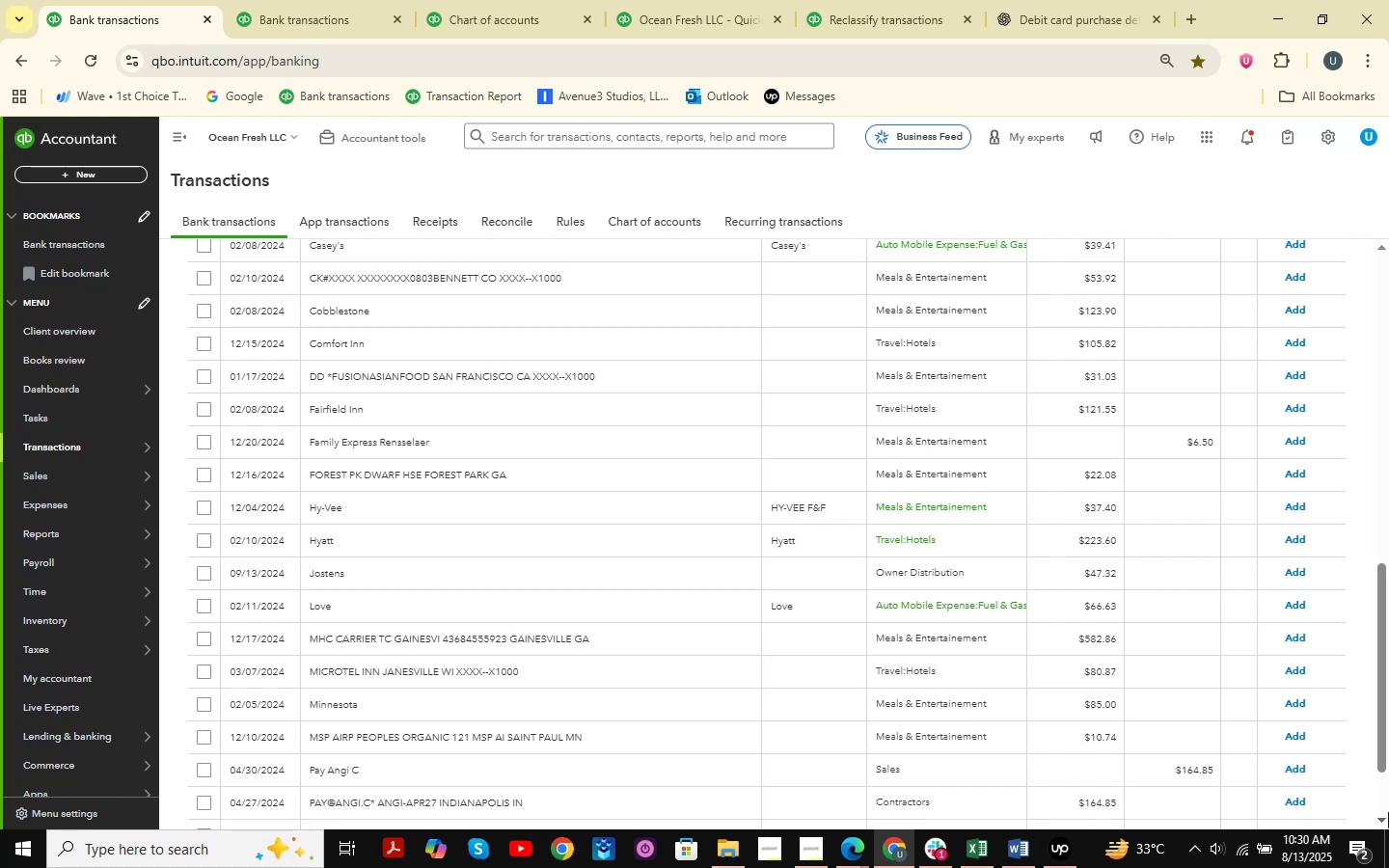 
left_click([524, 533])
 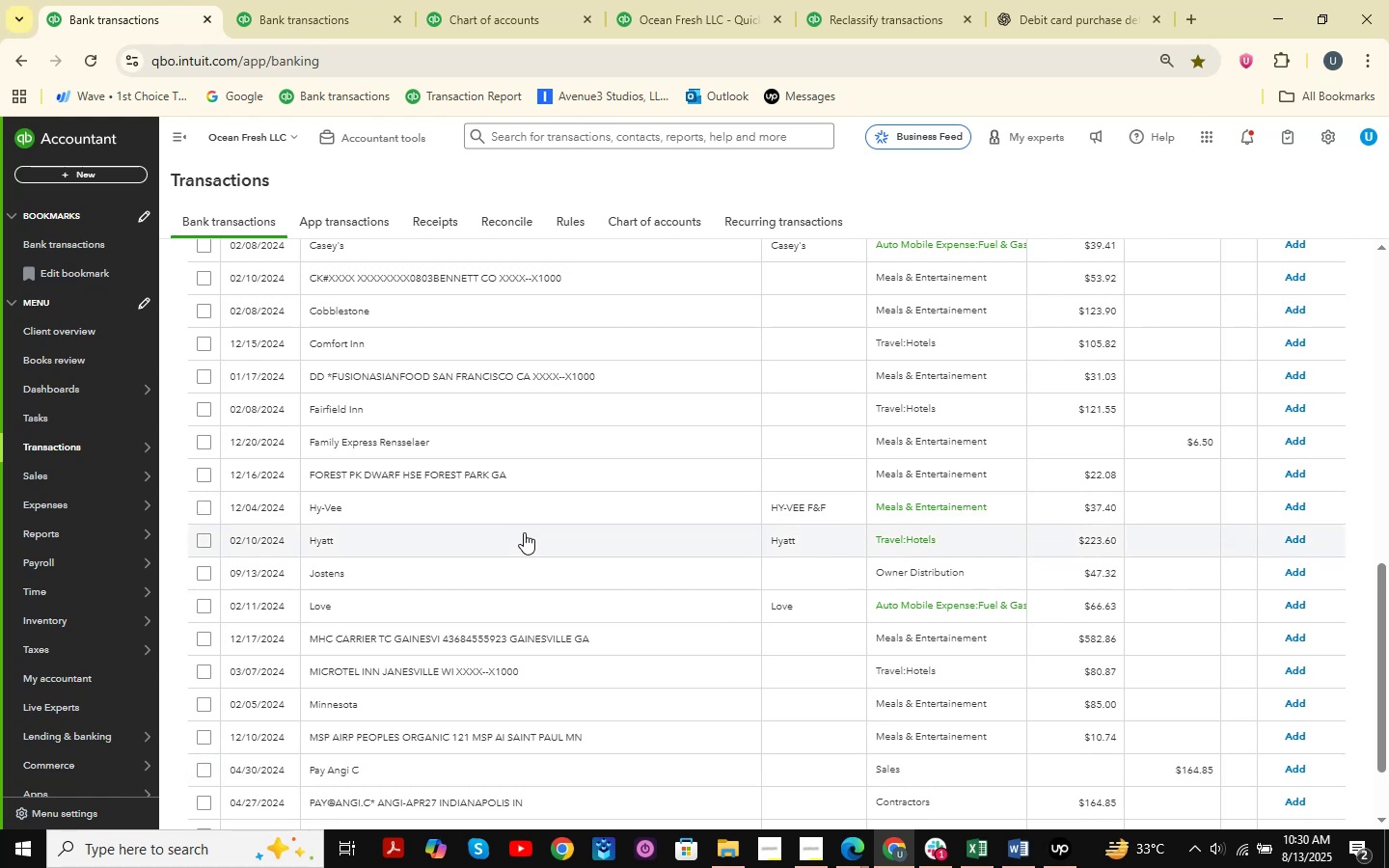 
mouse_move([587, 466])
 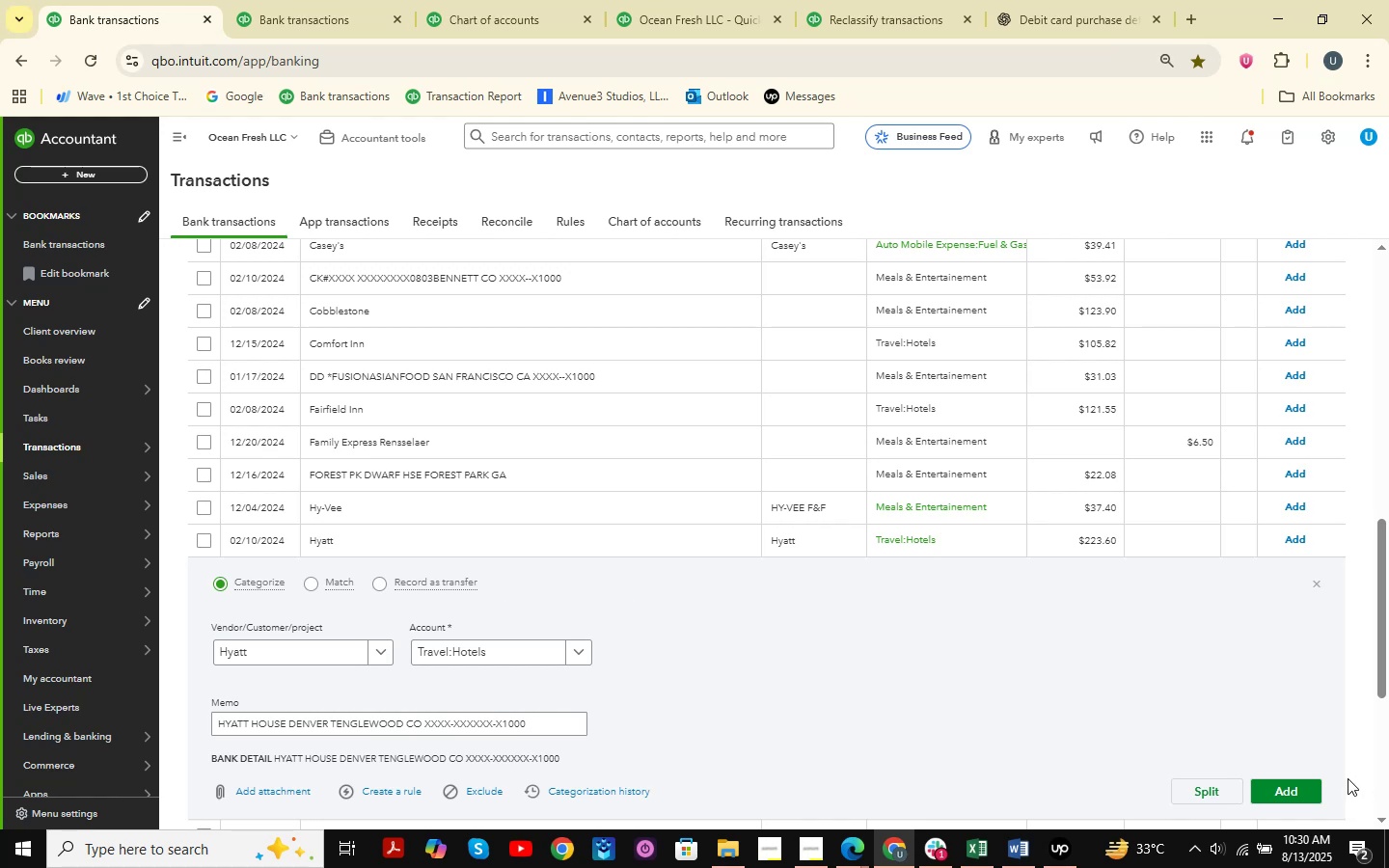 
left_click([1296, 787])
 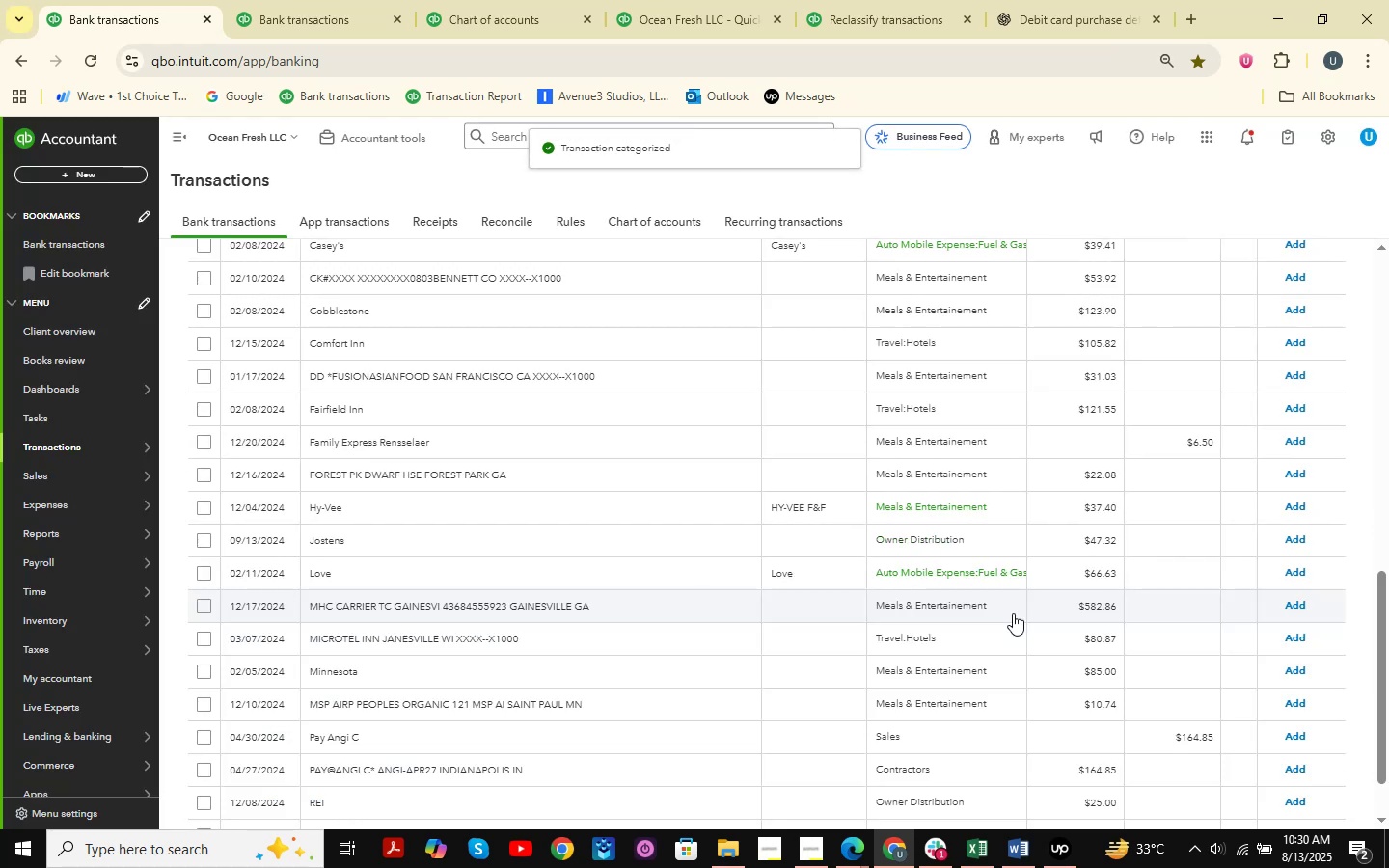 
wait(11.42)
 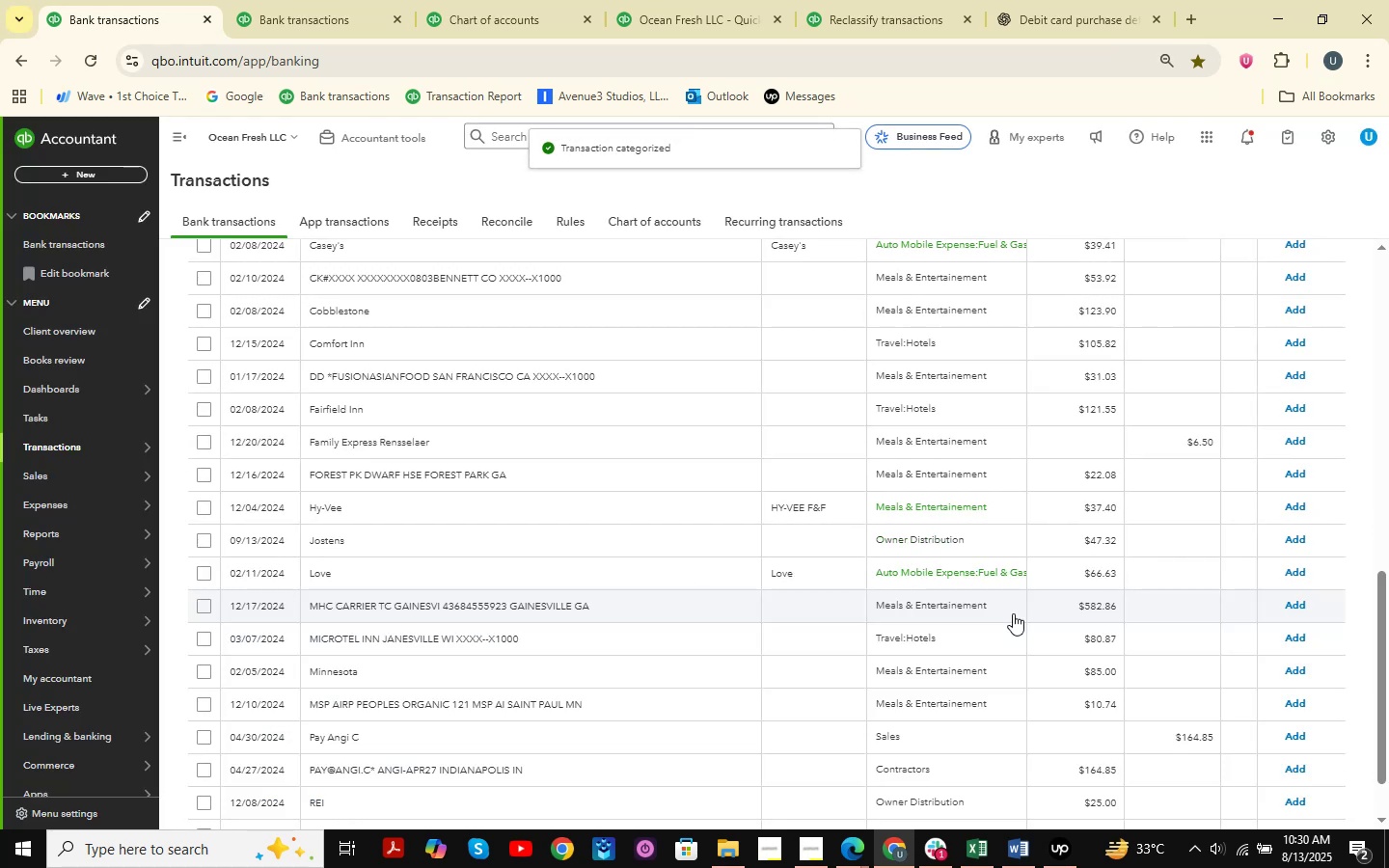 
left_click([593, 553])
 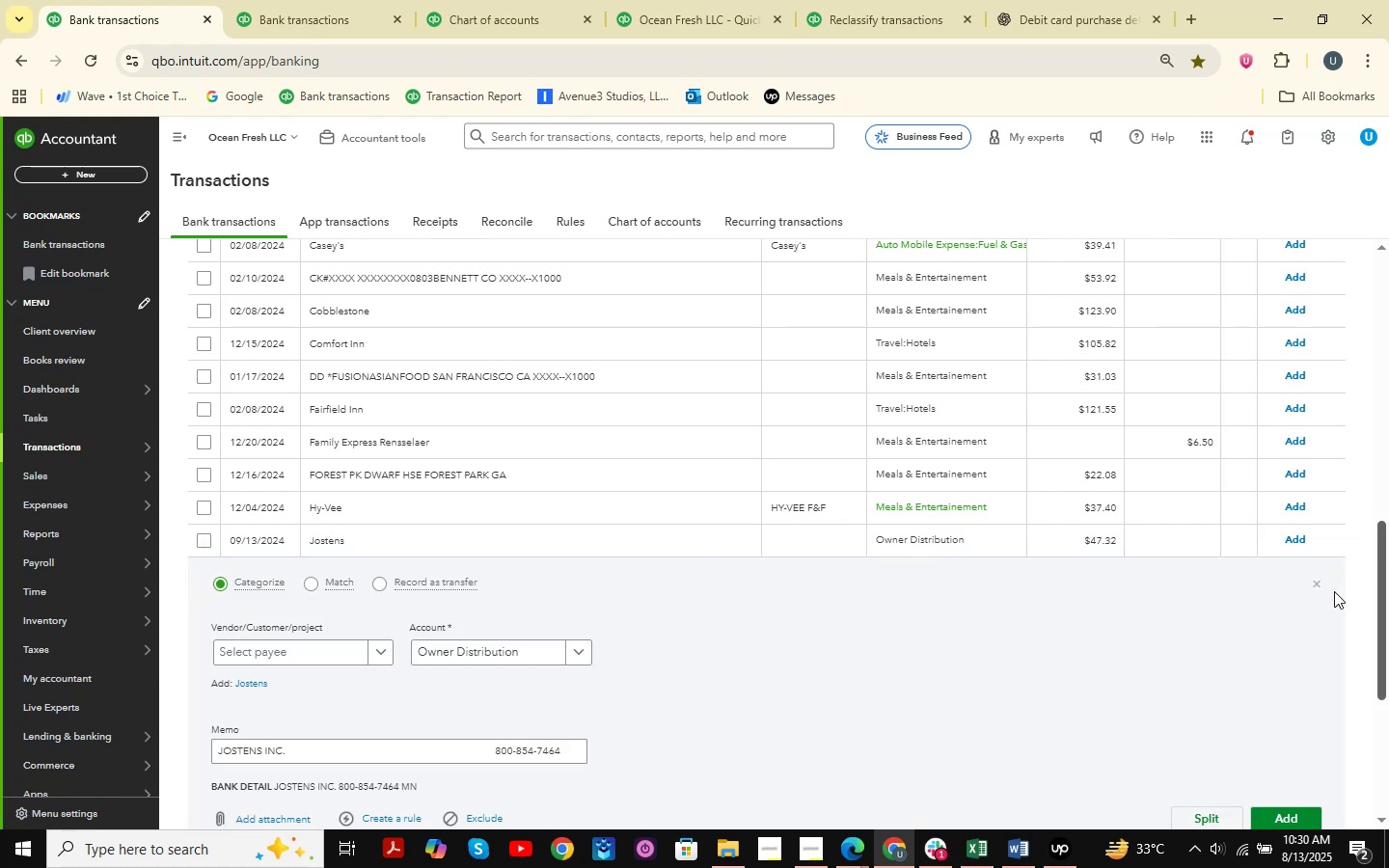 
left_click([1320, 588])
 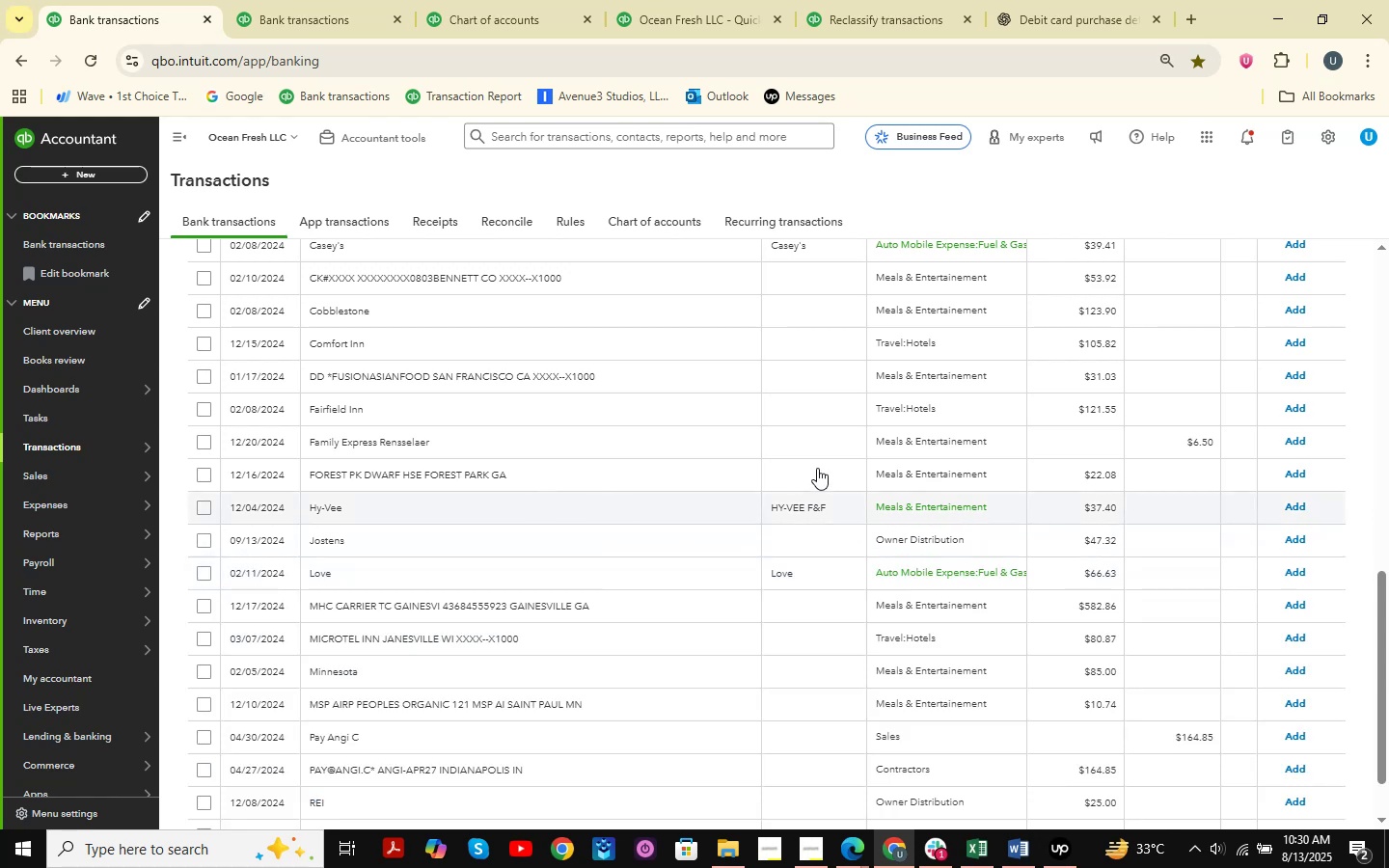 
scroll: coordinate [674, 487], scroll_direction: down, amount: 3.0
 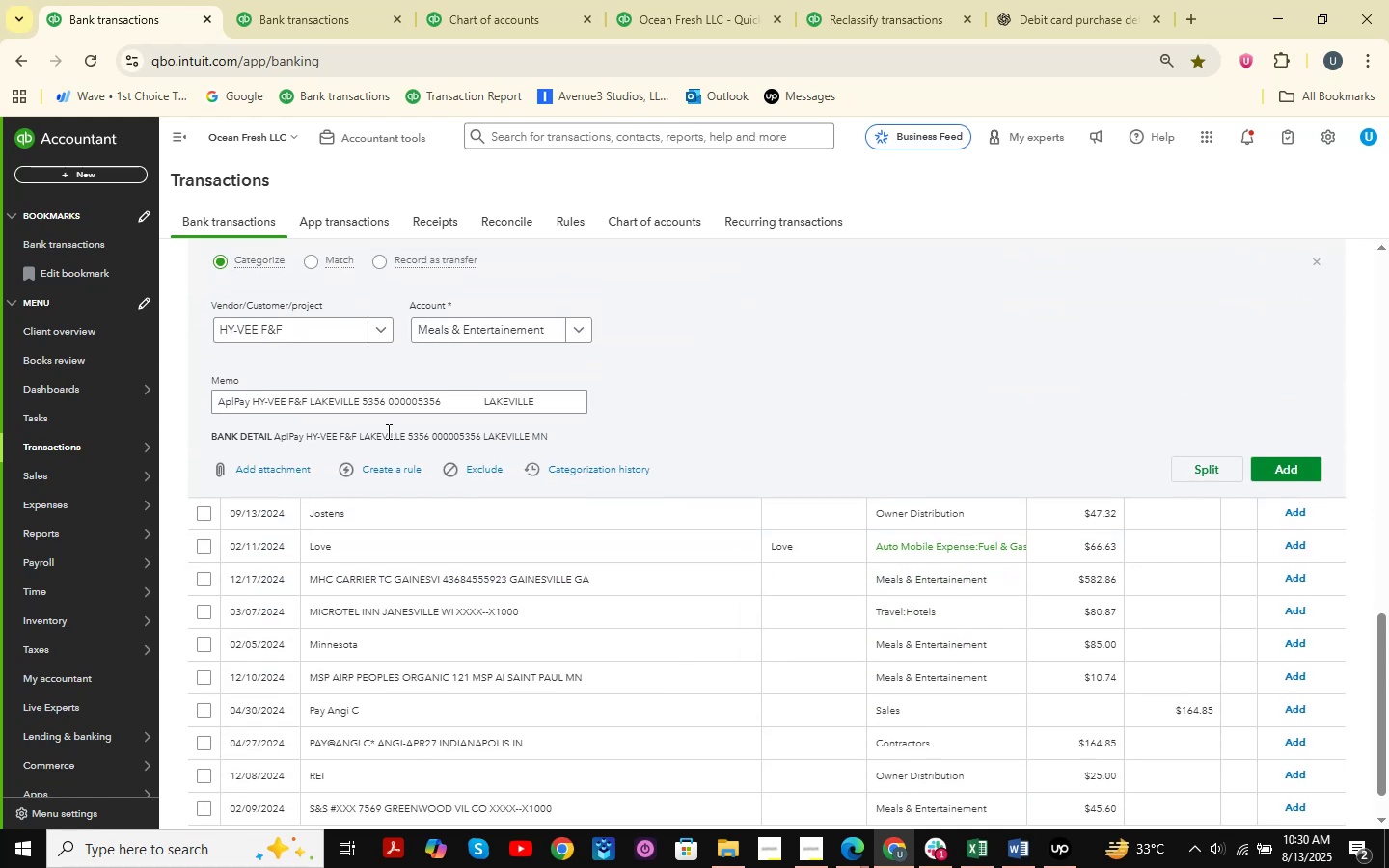 
scroll: coordinate [549, 426], scroll_direction: up, amount: 1.0
 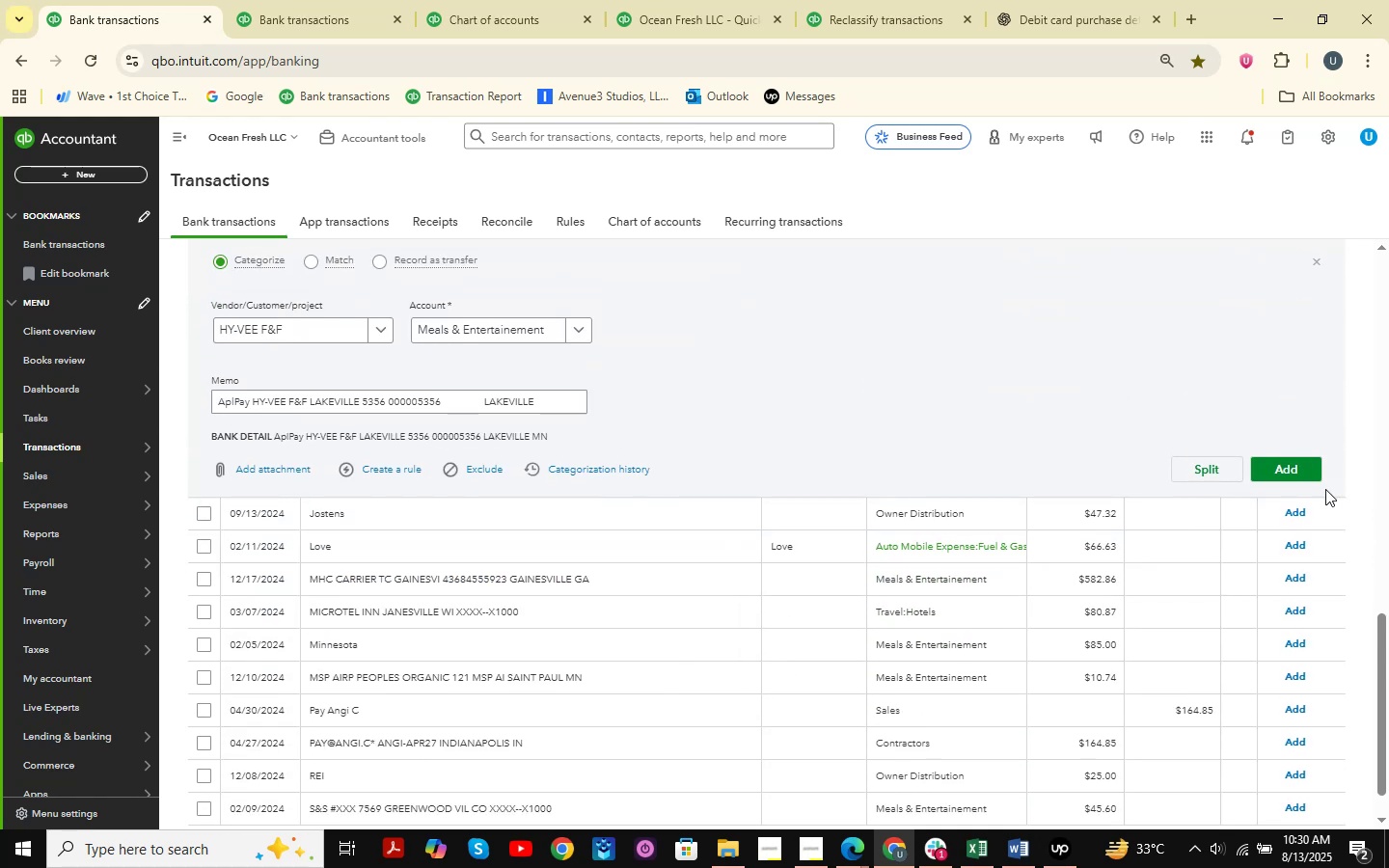 
left_click([1287, 473])
 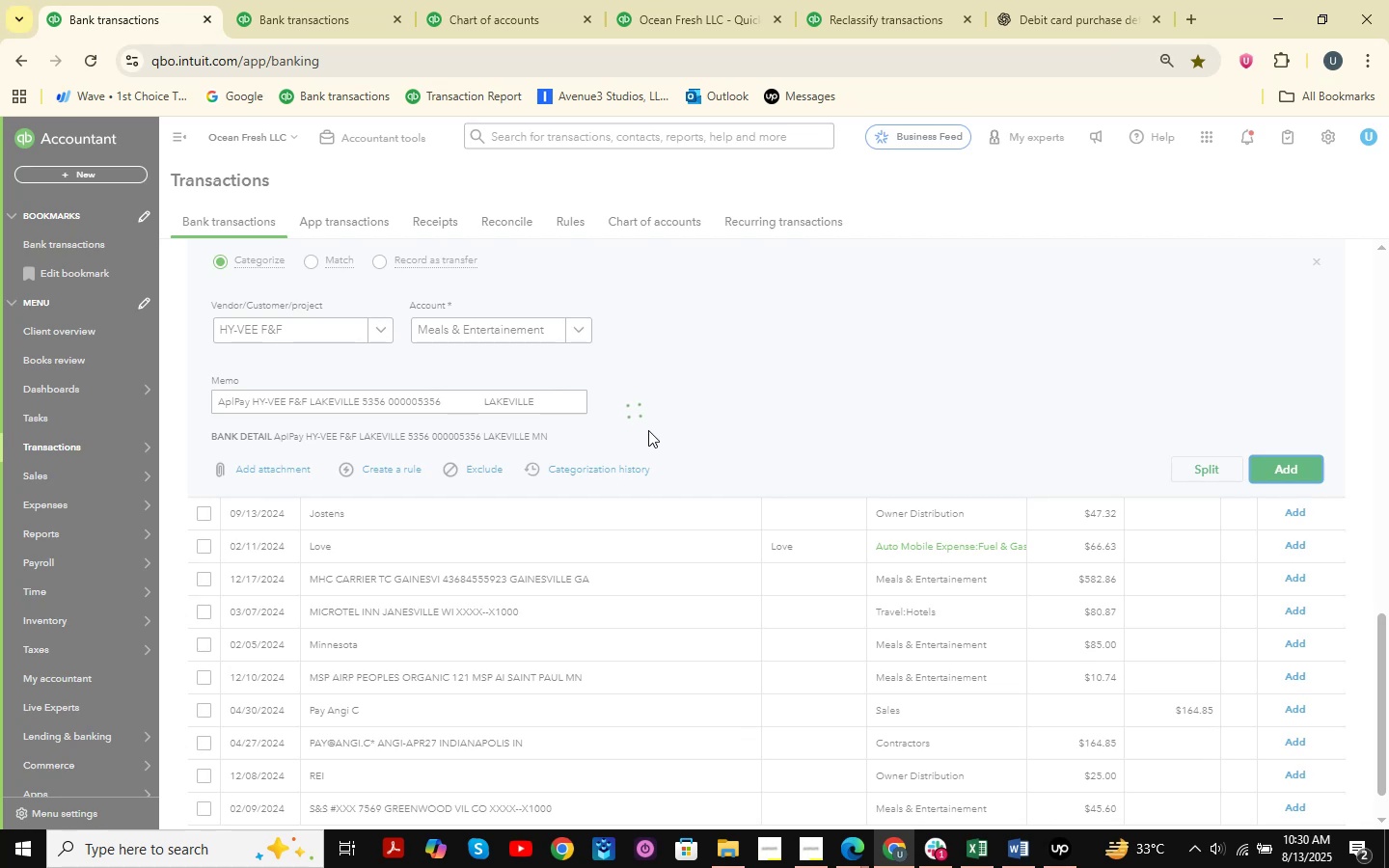 
wait(8.18)
 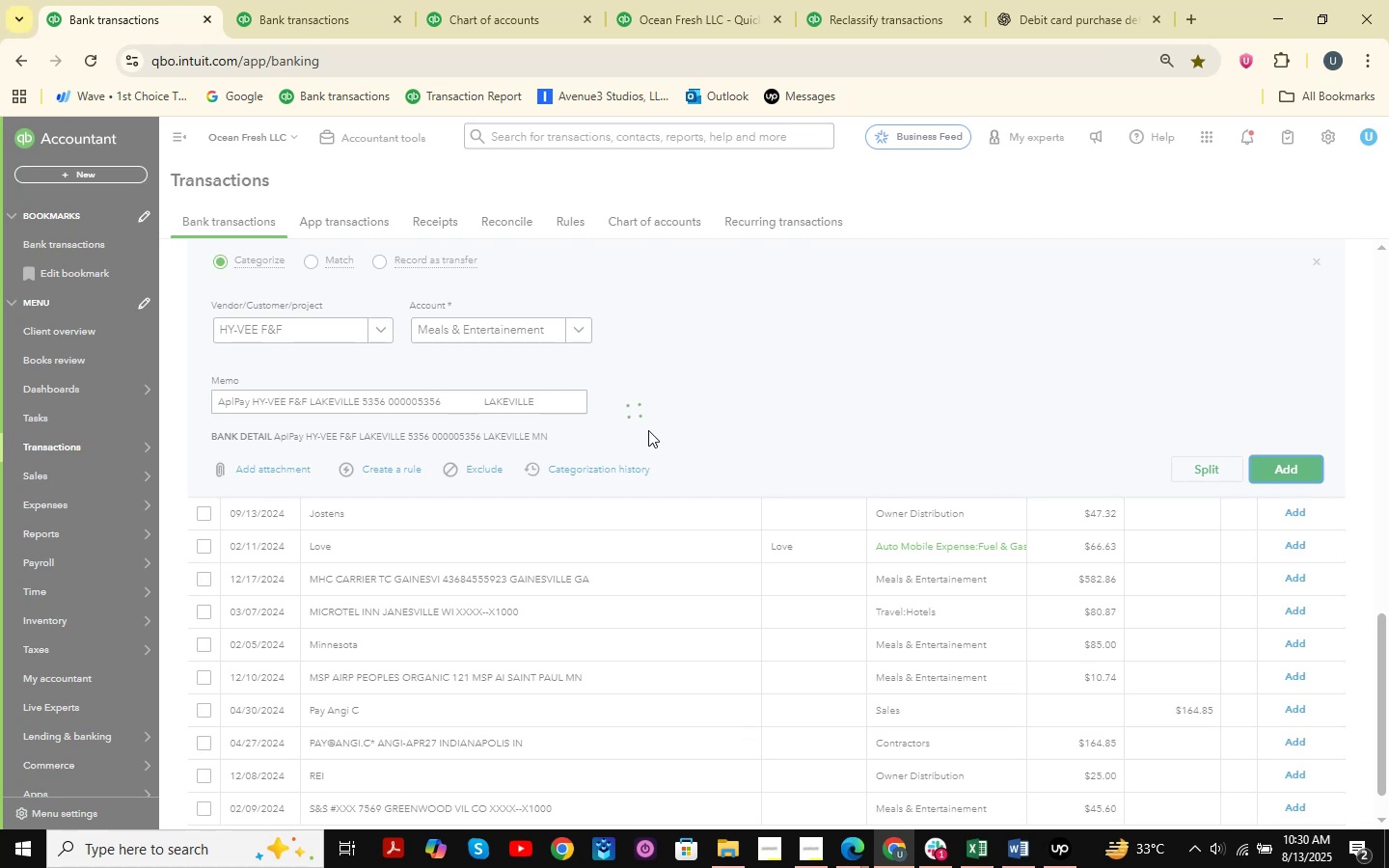 
left_click([633, 502])
 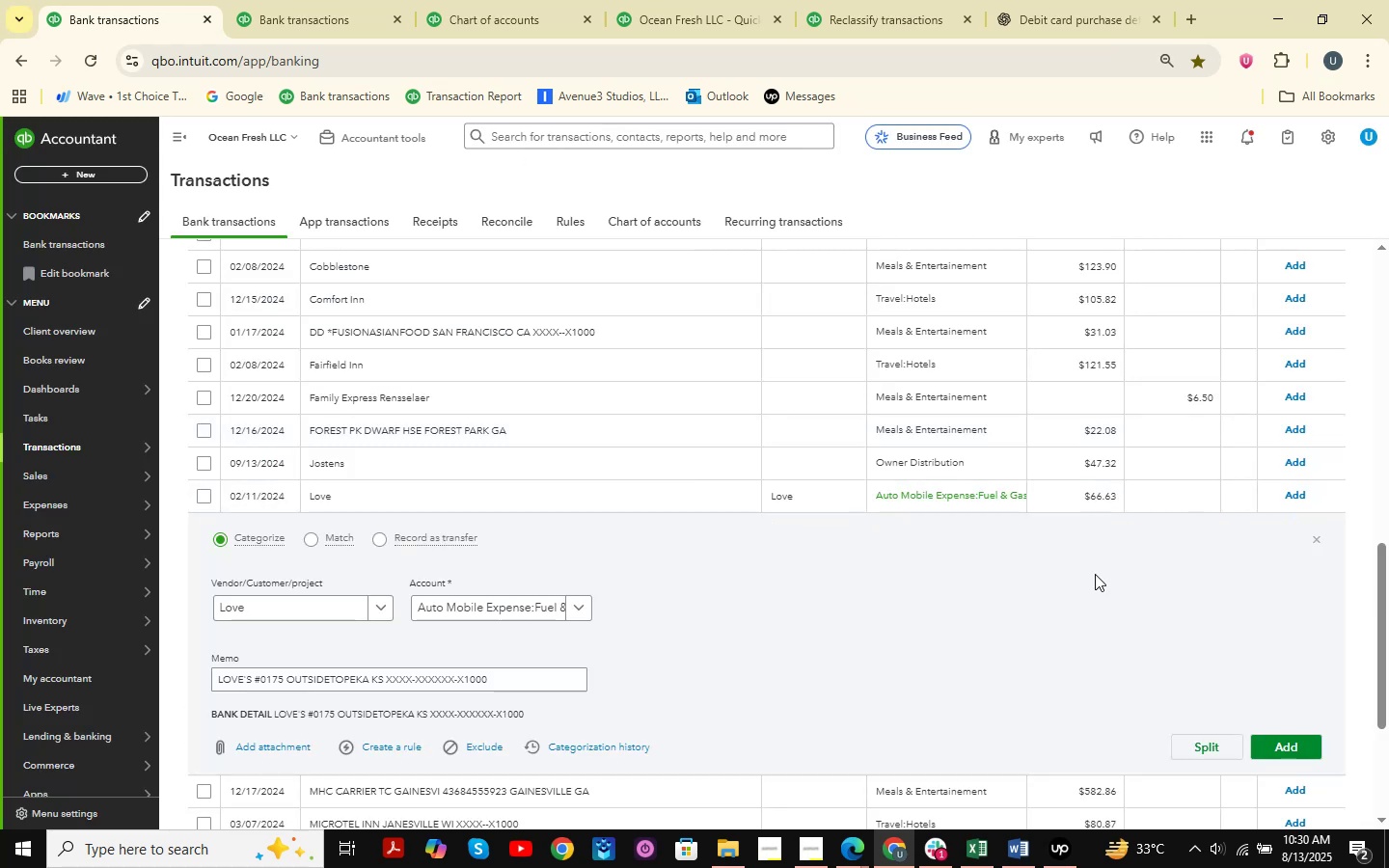 
left_click([556, 604])
 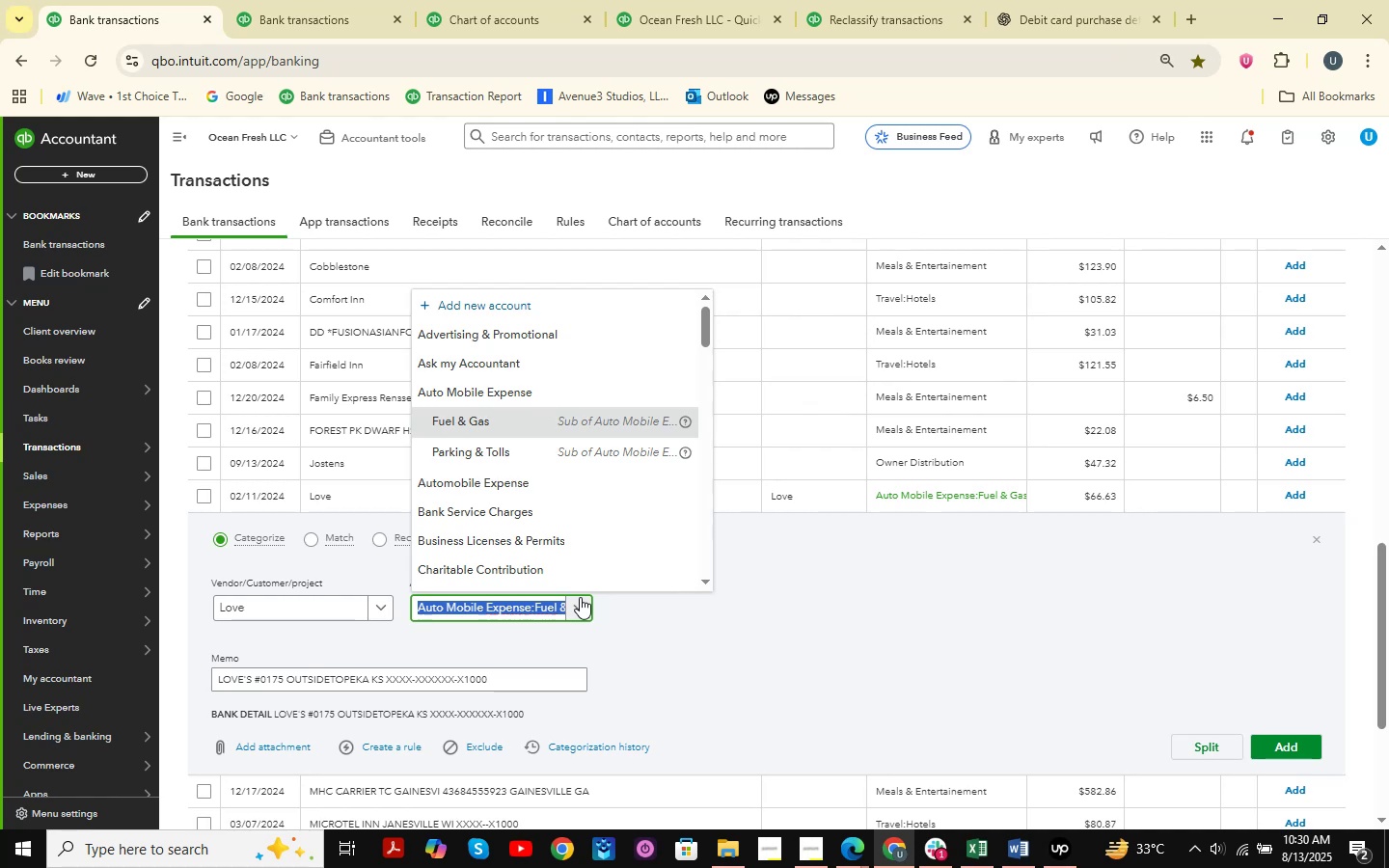 
left_click([580, 597])
 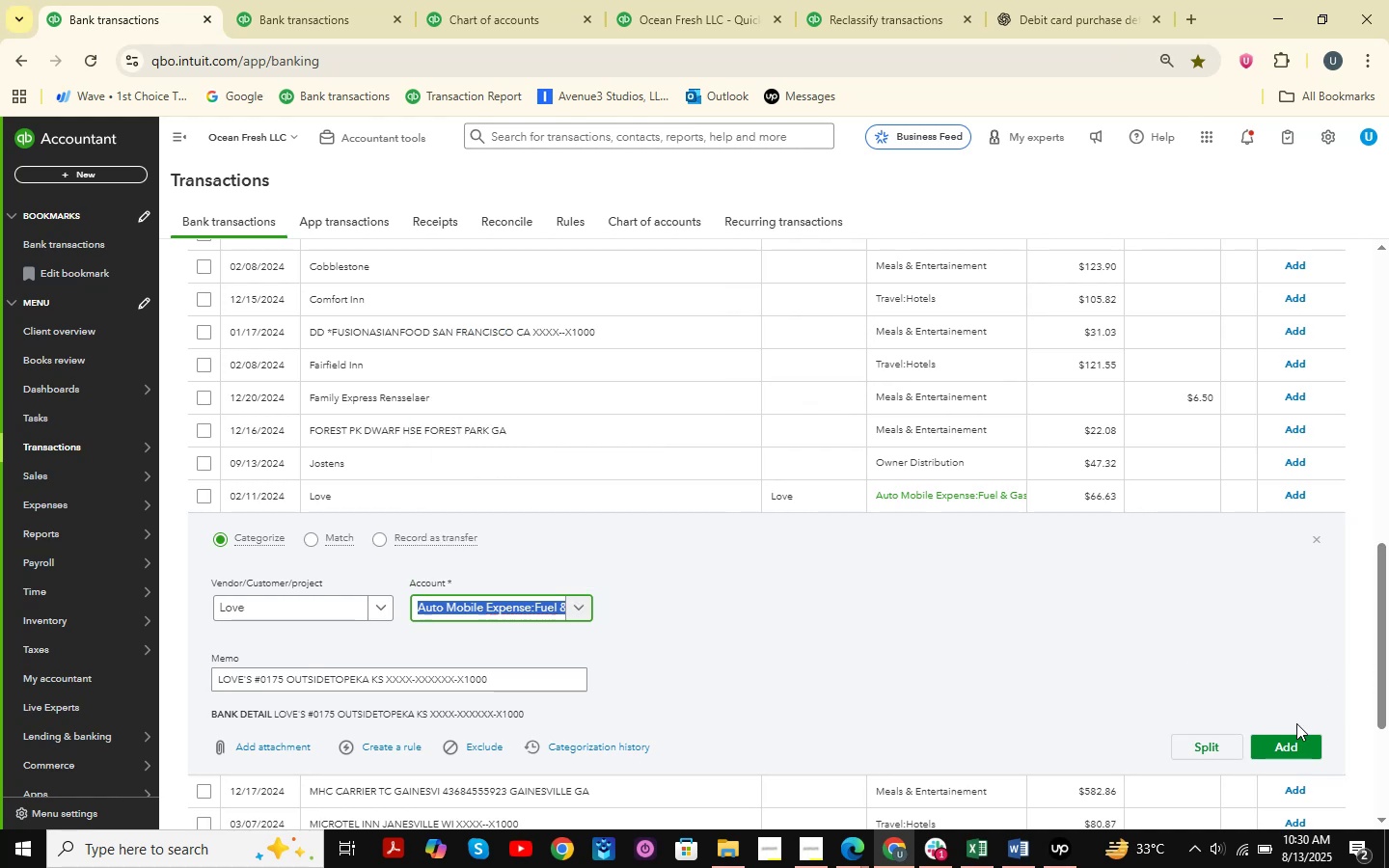 
left_click([1276, 743])
 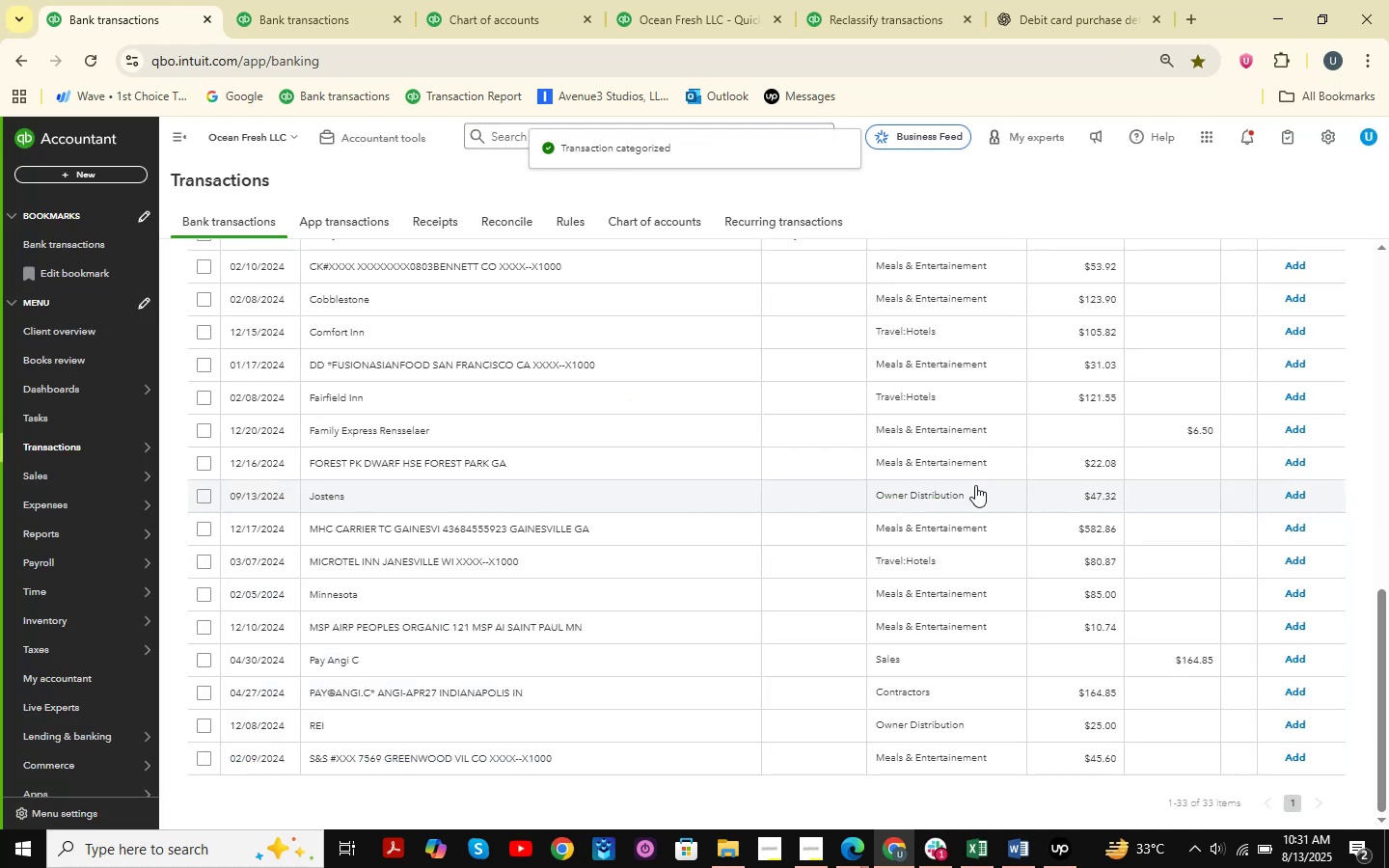 
wait(6.68)
 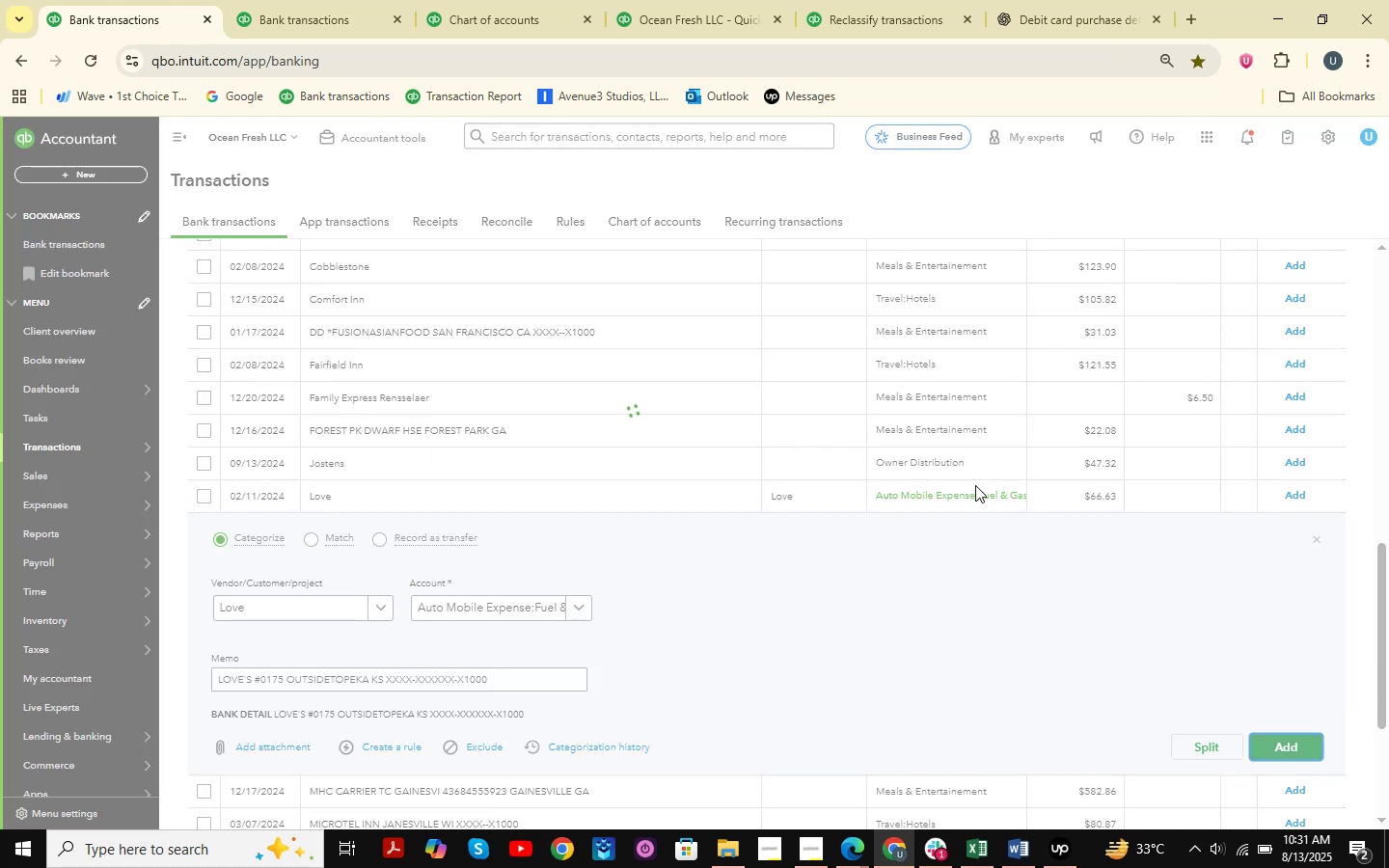 
scroll: coordinate [975, 485], scroll_direction: up, amount: 4.0
 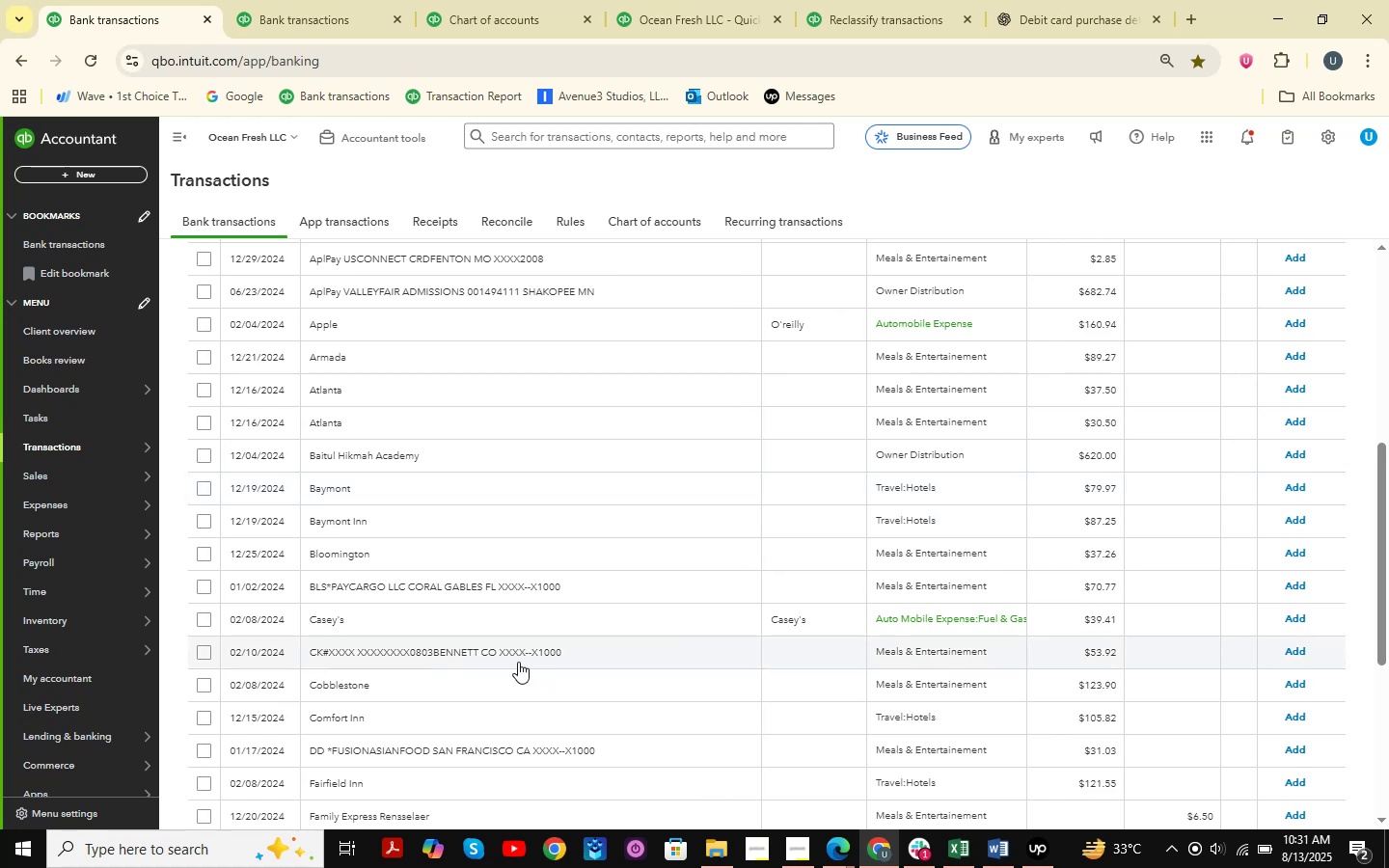 
left_click([570, 607])
 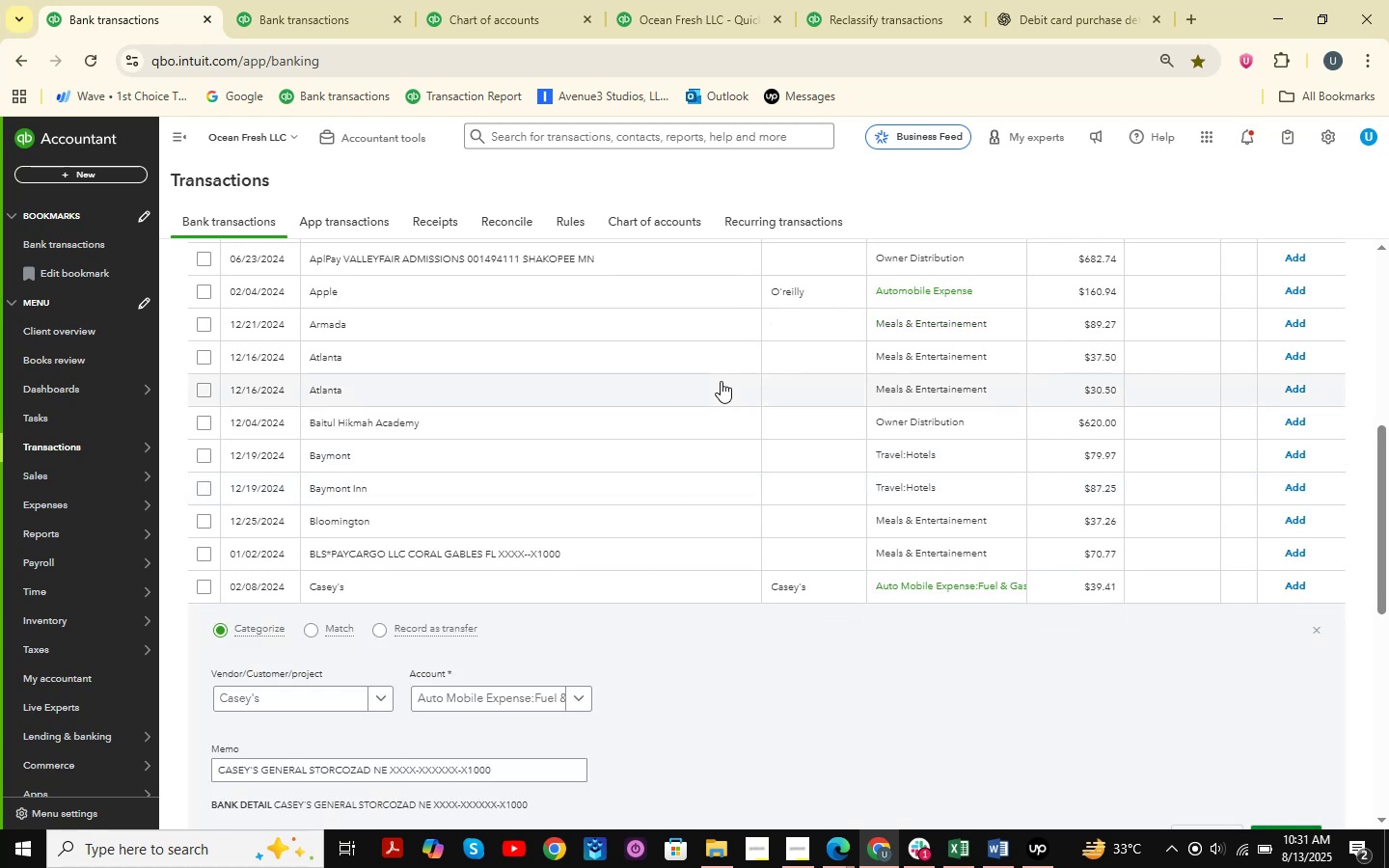 
scroll: coordinate [721, 381], scroll_direction: down, amount: 1.0
 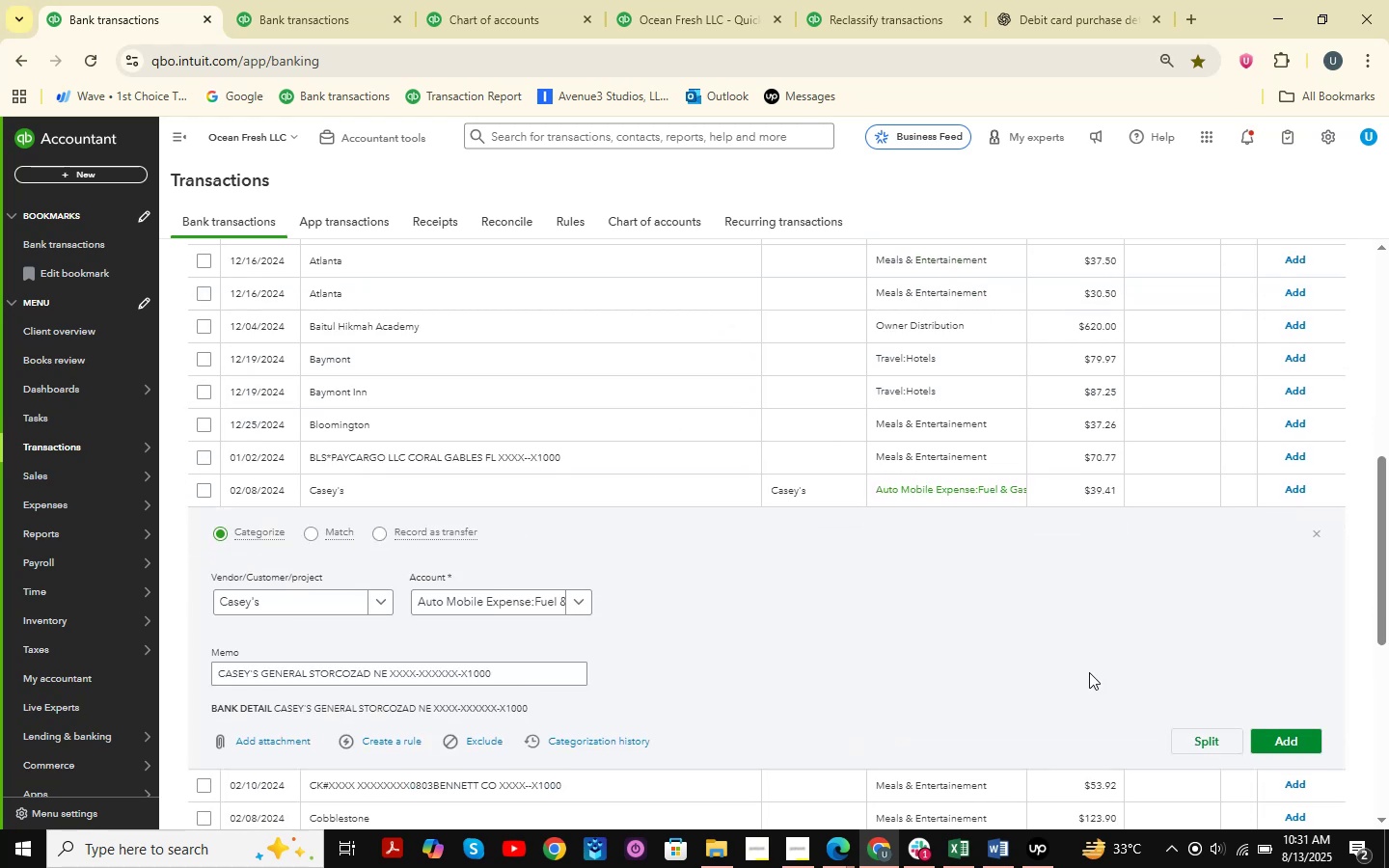 
left_click([1302, 746])
 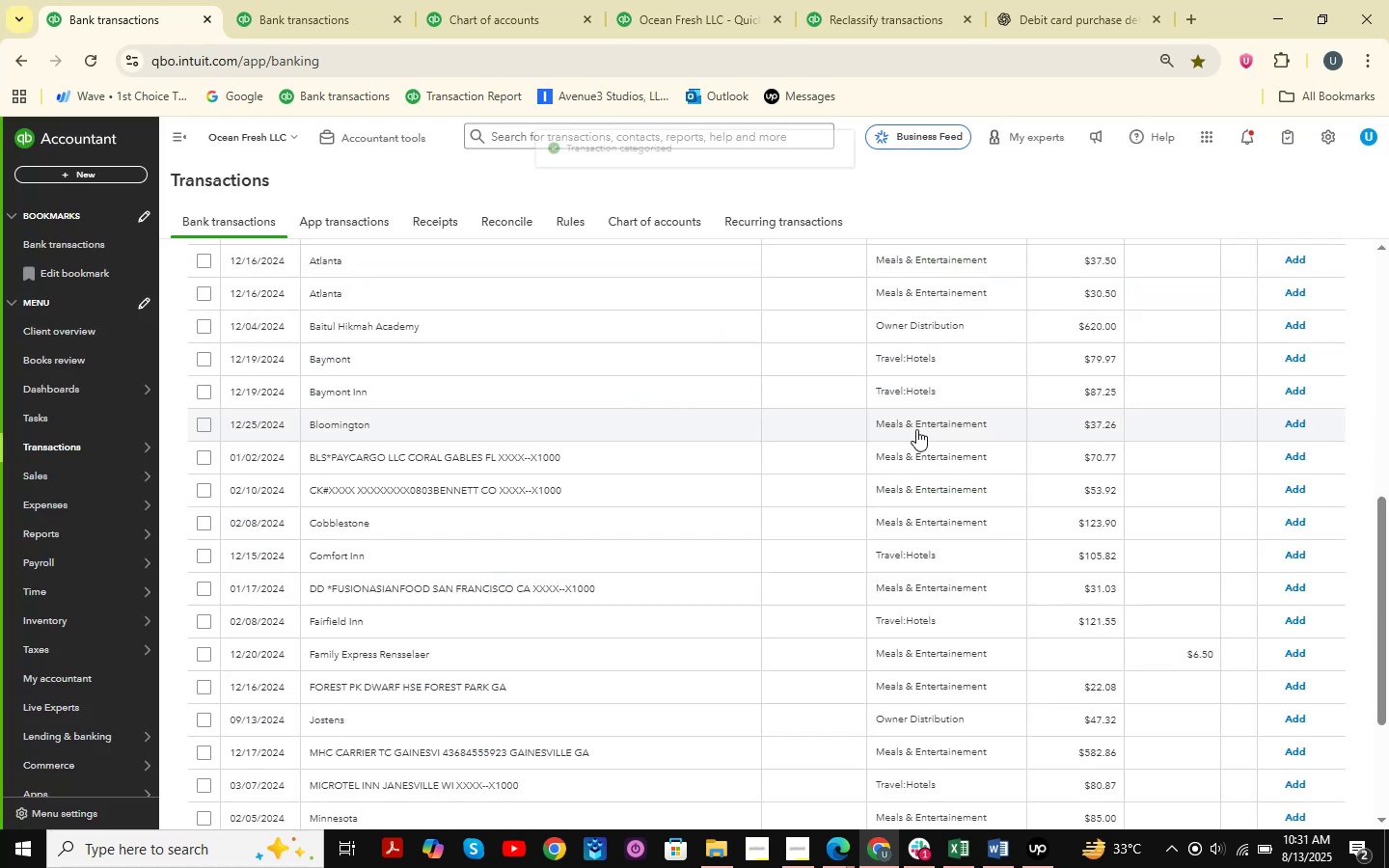 
scroll: coordinate [916, 429], scroll_direction: up, amount: 3.0
 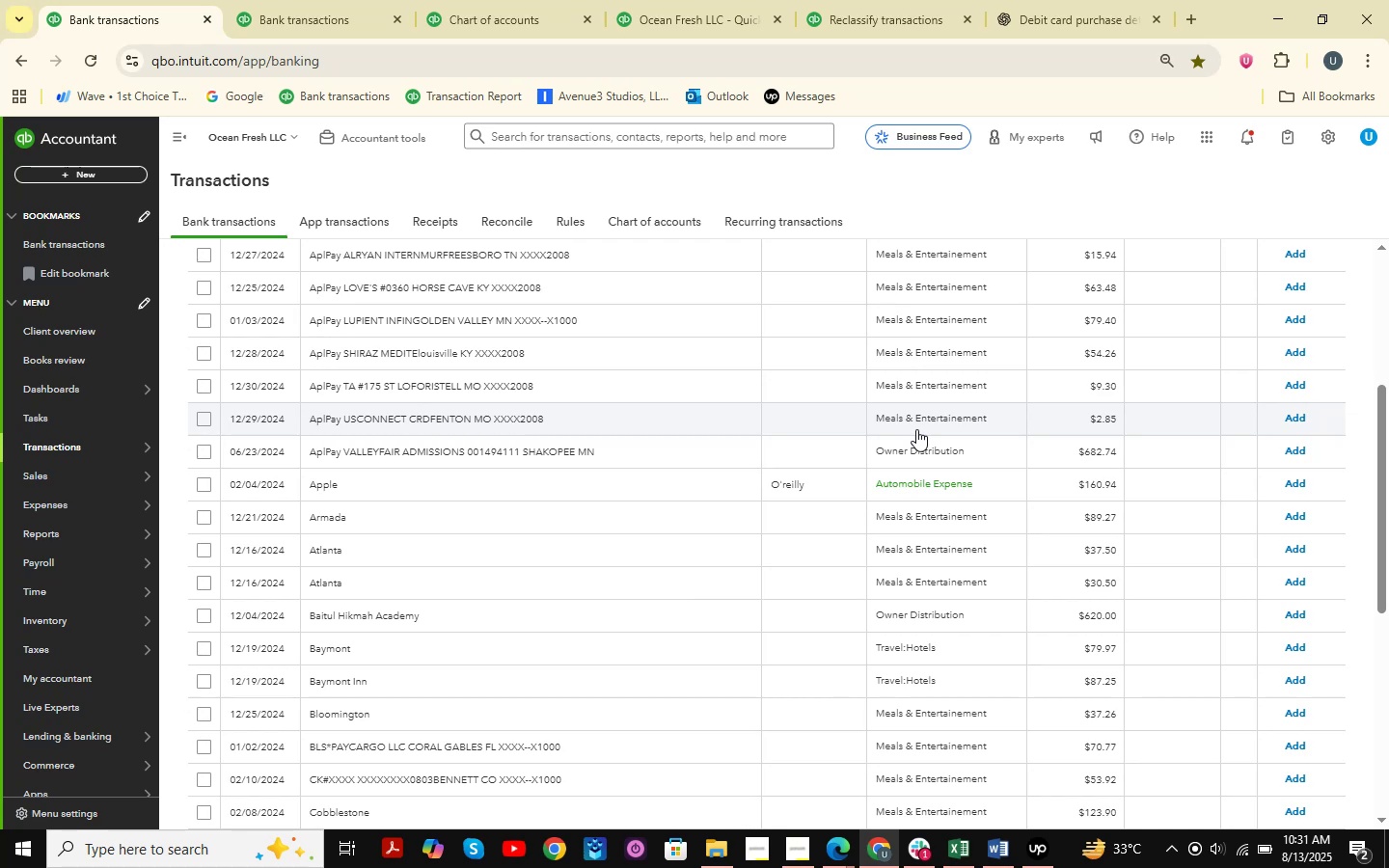 
wait(10.55)
 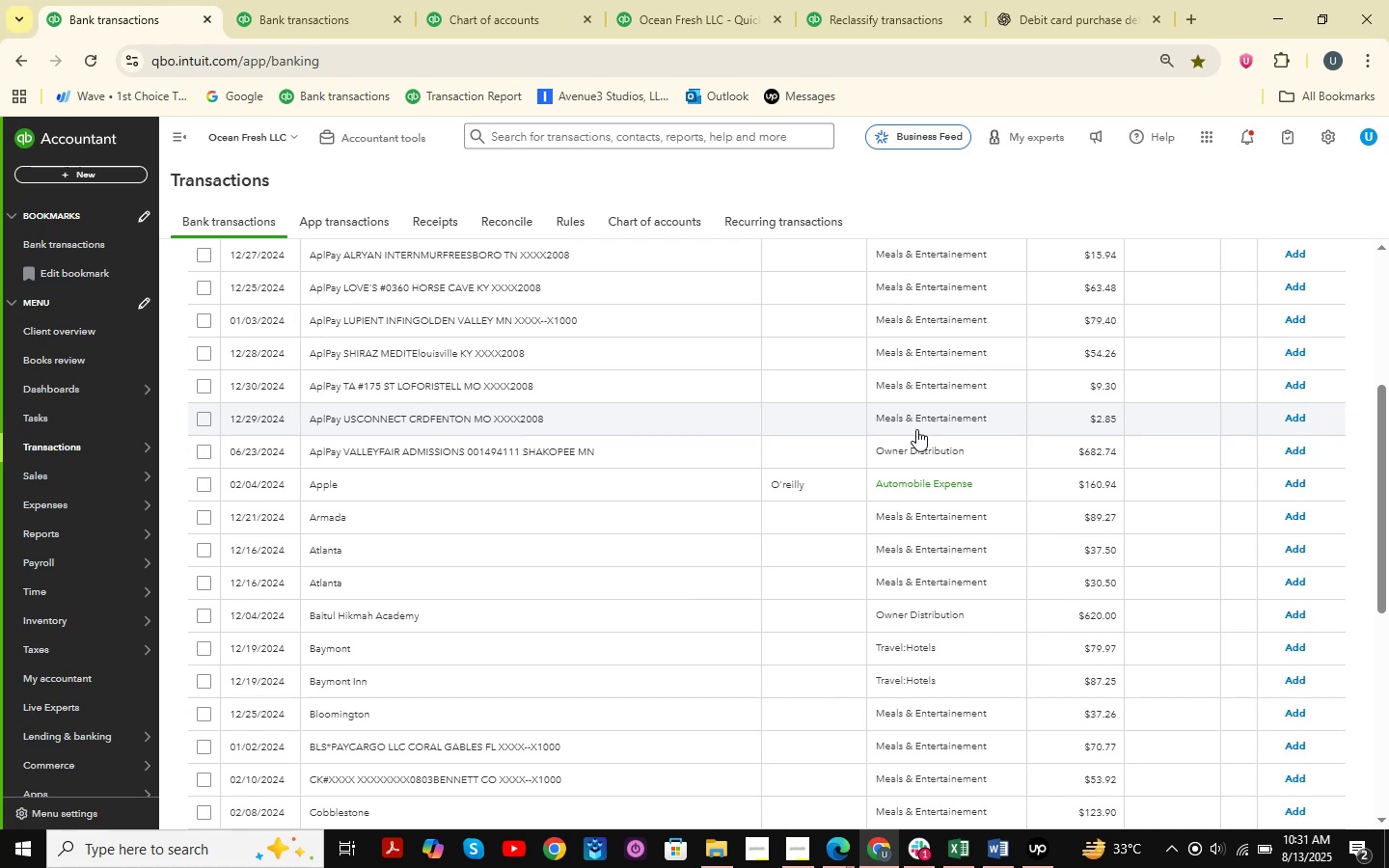 
left_click([655, 496])
 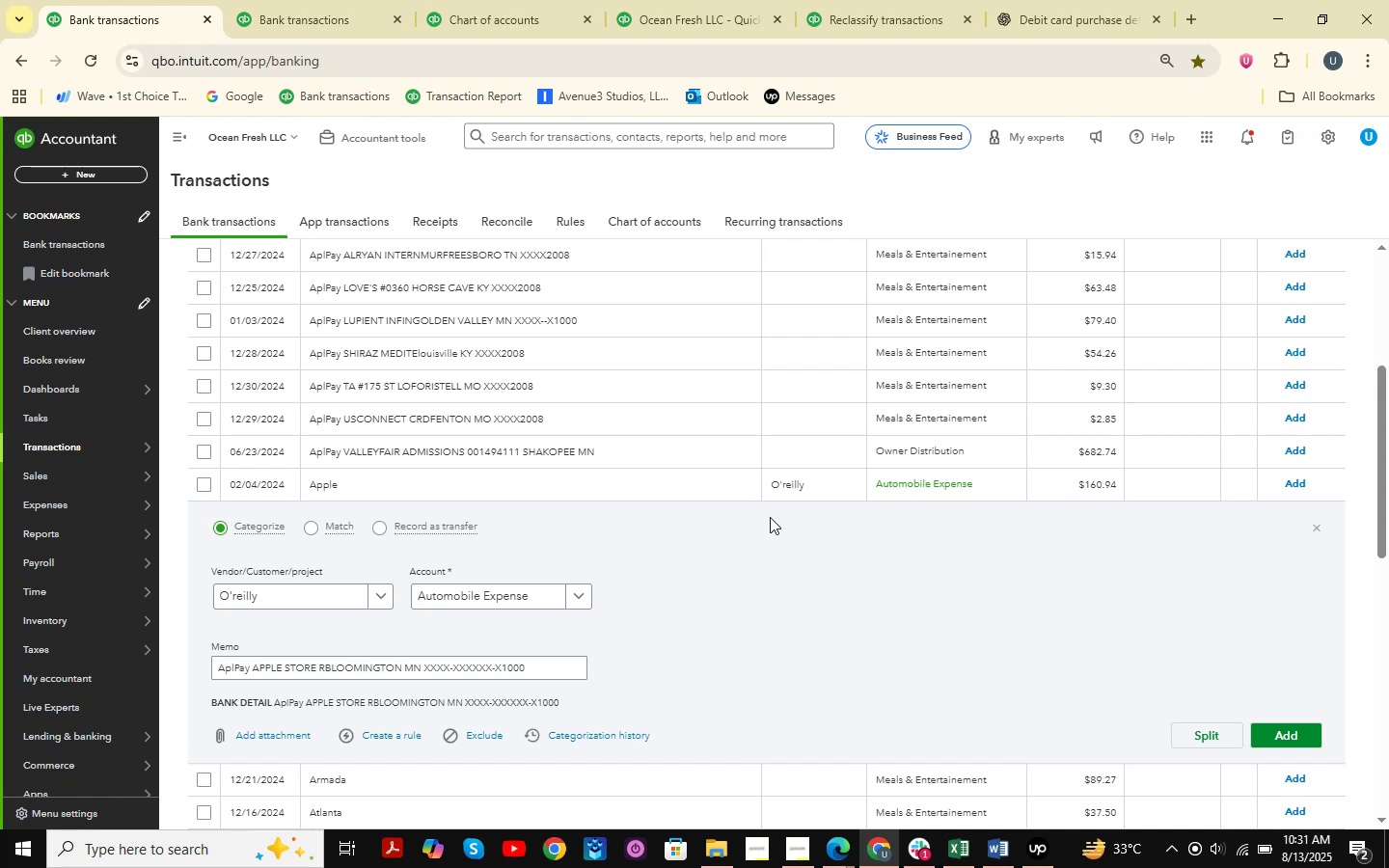 
wait(22.93)
 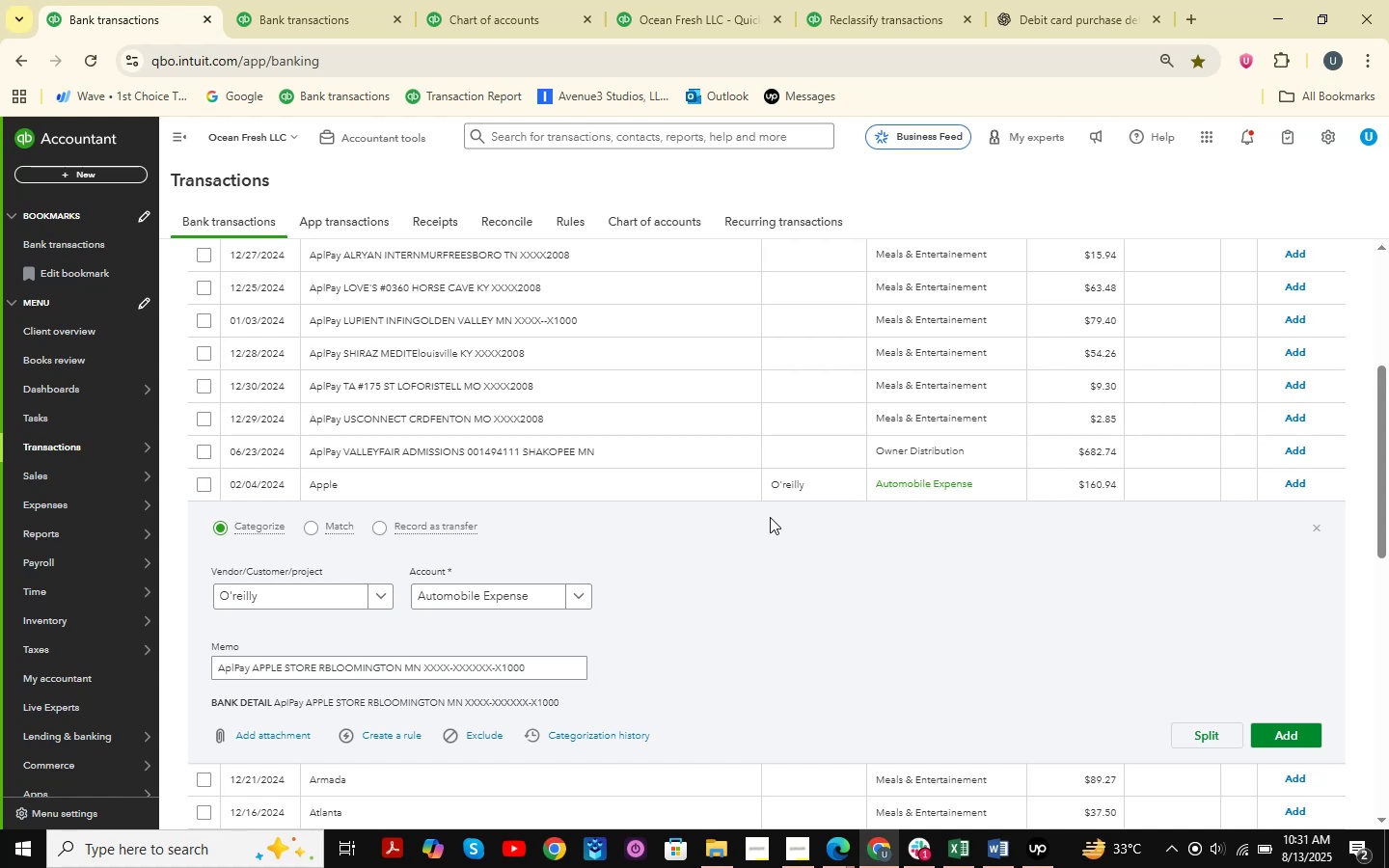 
double_click([615, 0])
 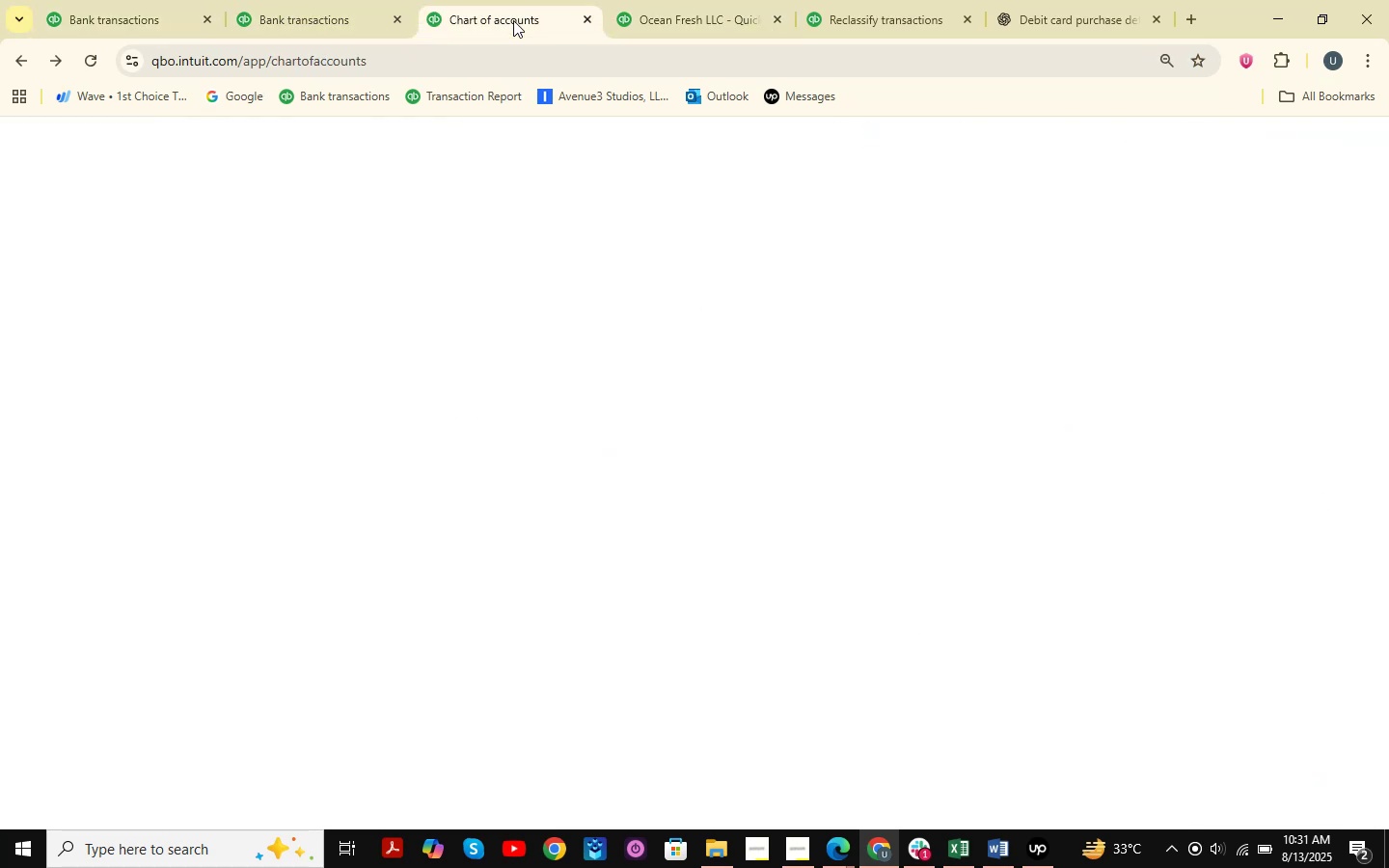 
double_click([300, 0])
 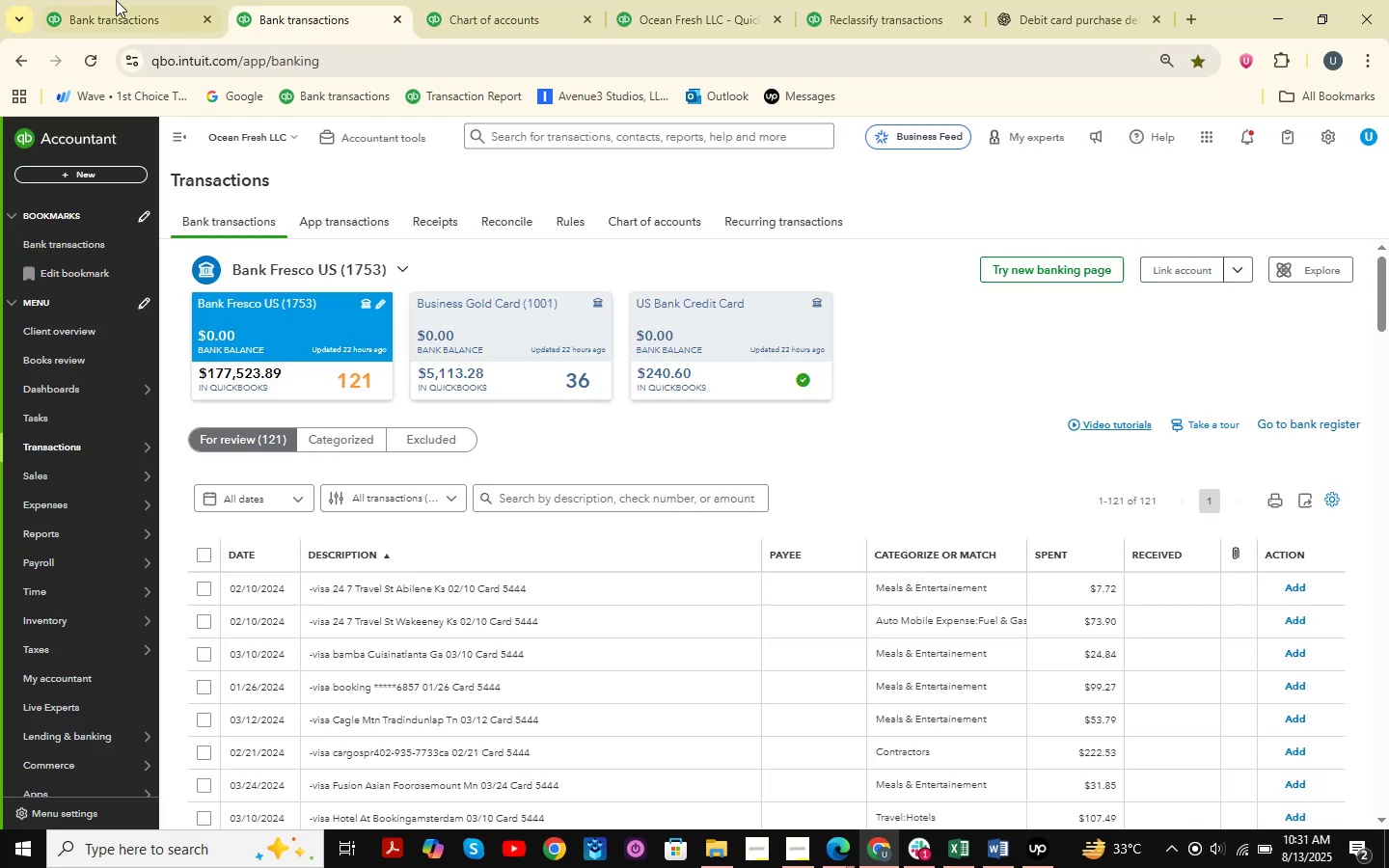 
triple_click([121, 0])
 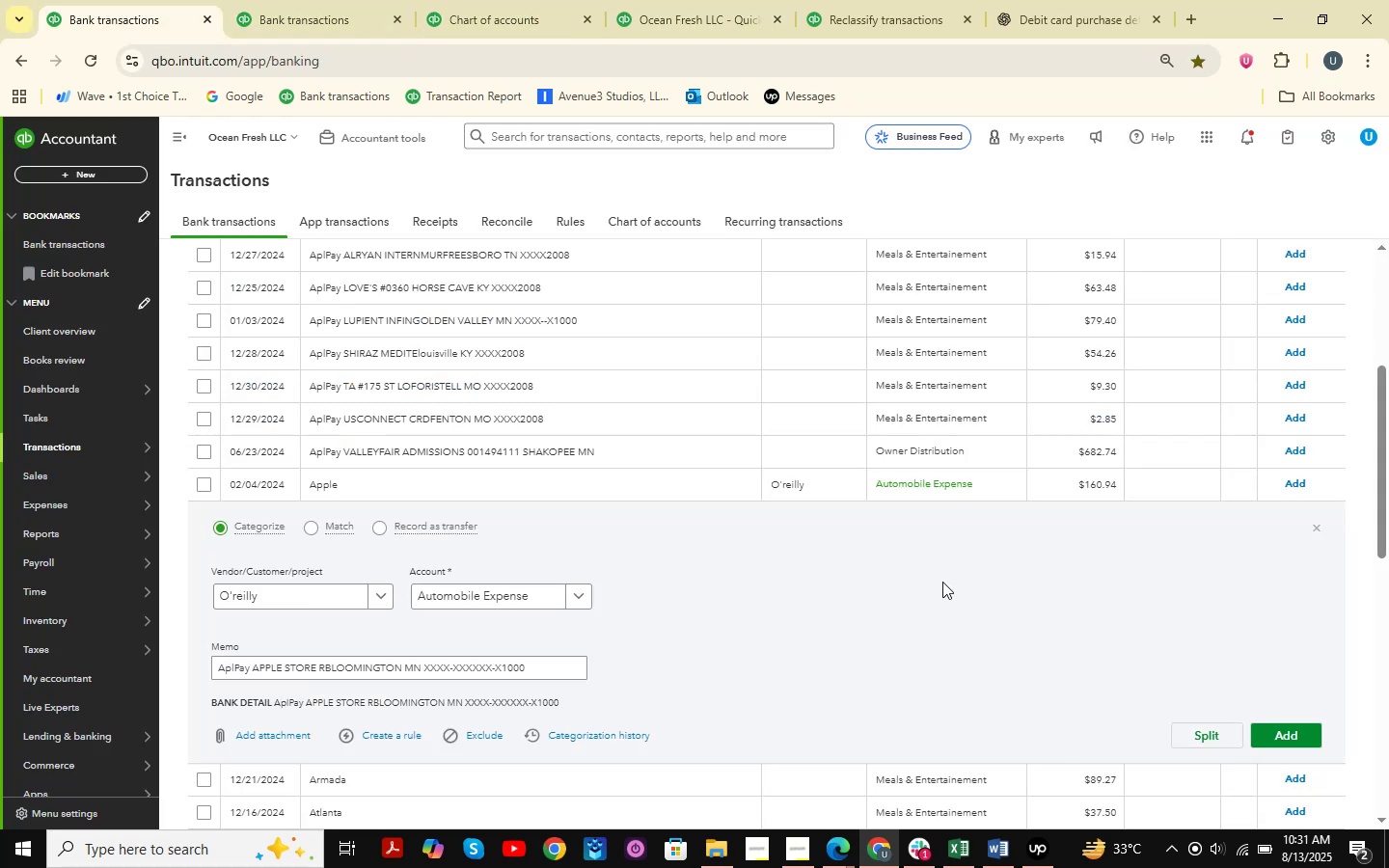 
scroll: coordinate [648, 587], scroll_direction: down, amount: 1.0
 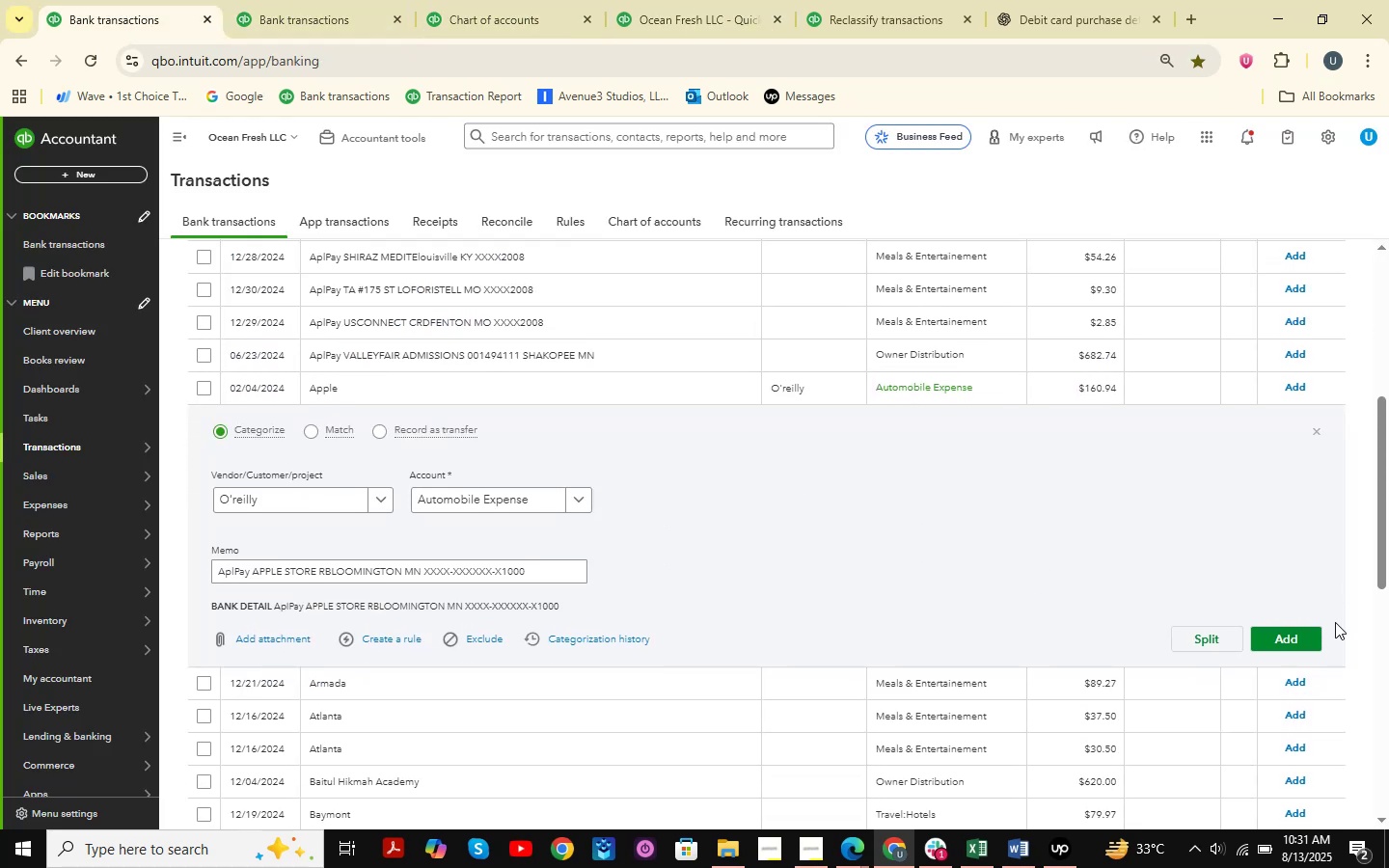 
left_click([1277, 637])
 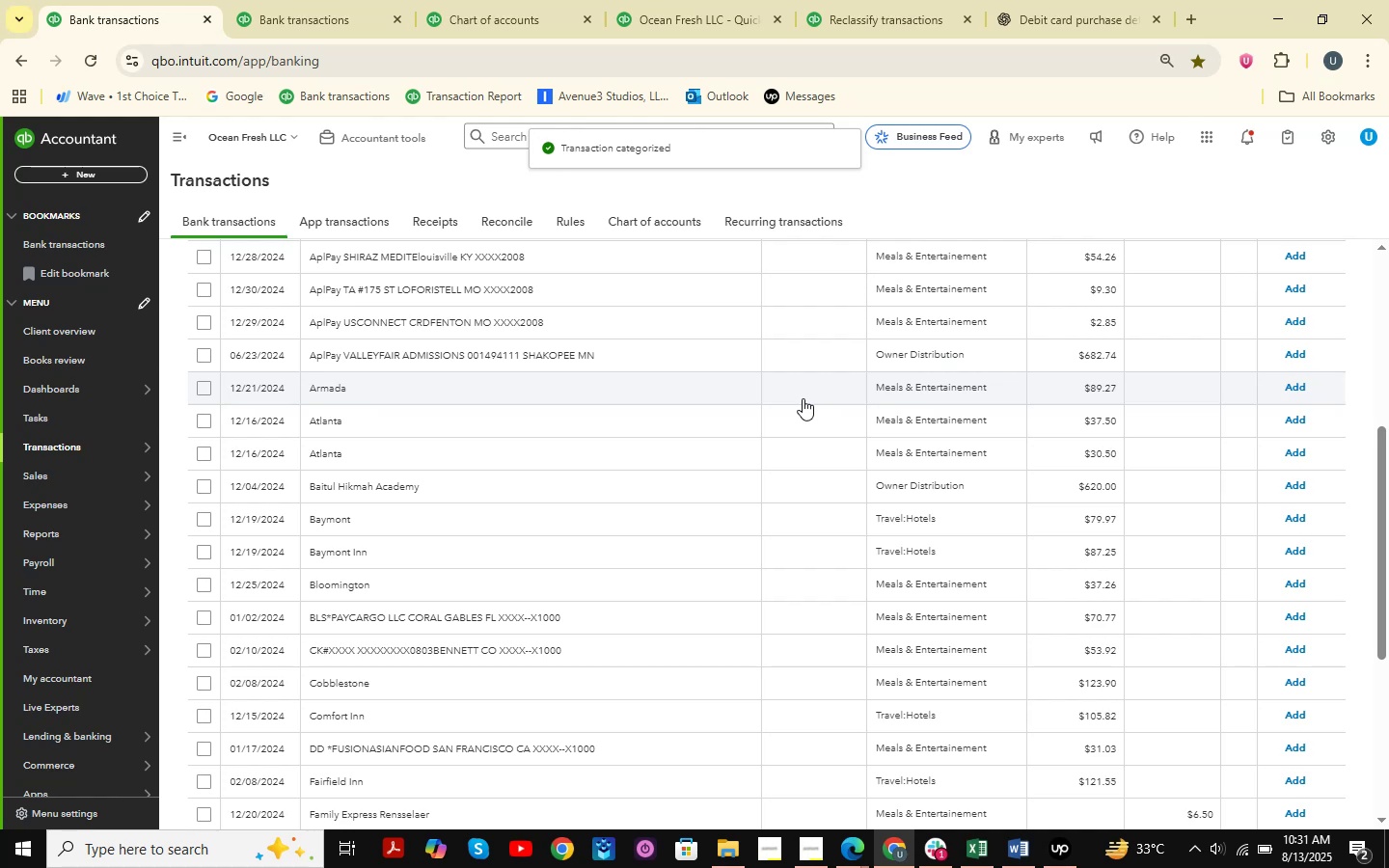 
wait(6.98)
 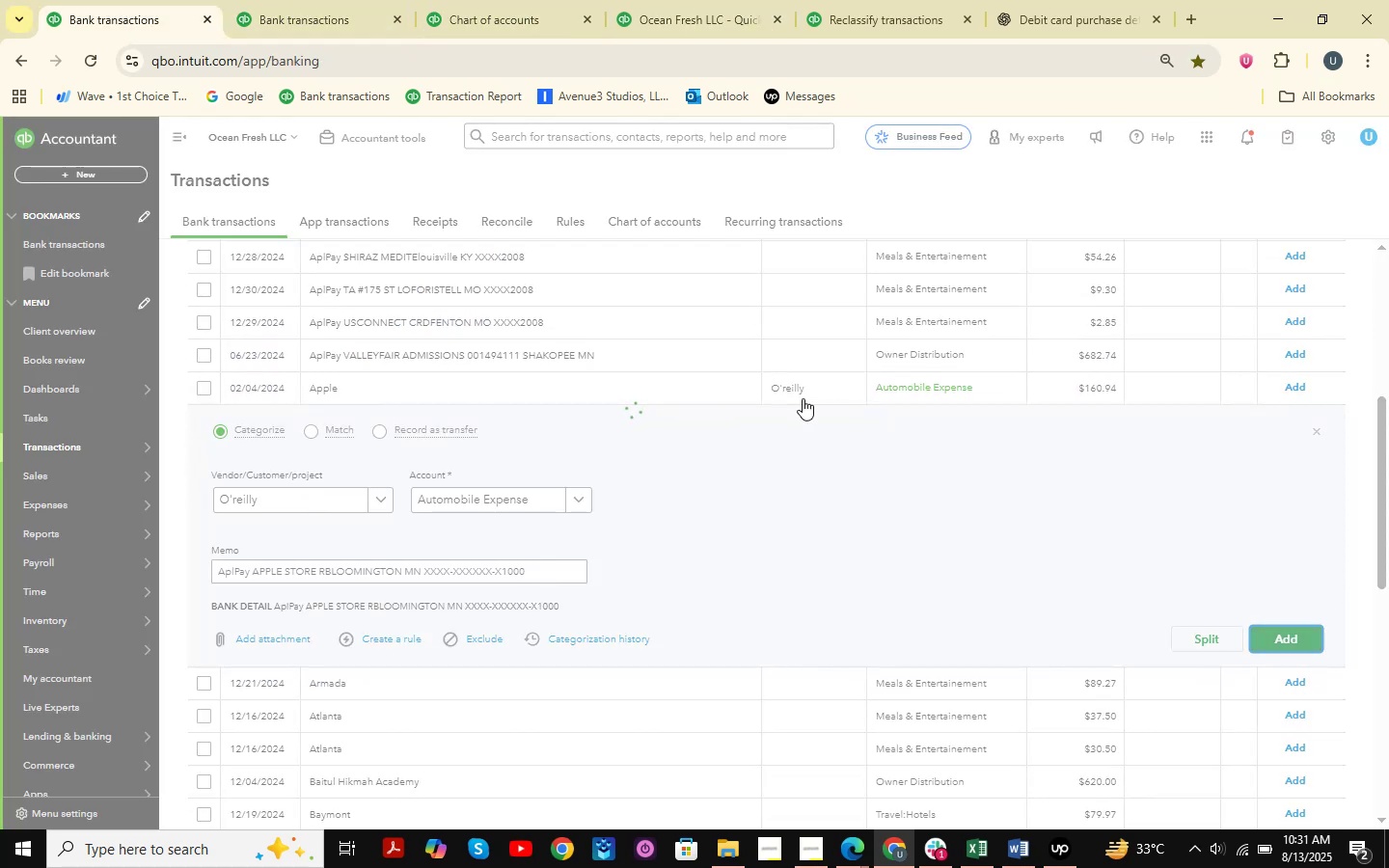 
scroll: coordinate [791, 417], scroll_direction: down, amount: 3.0
 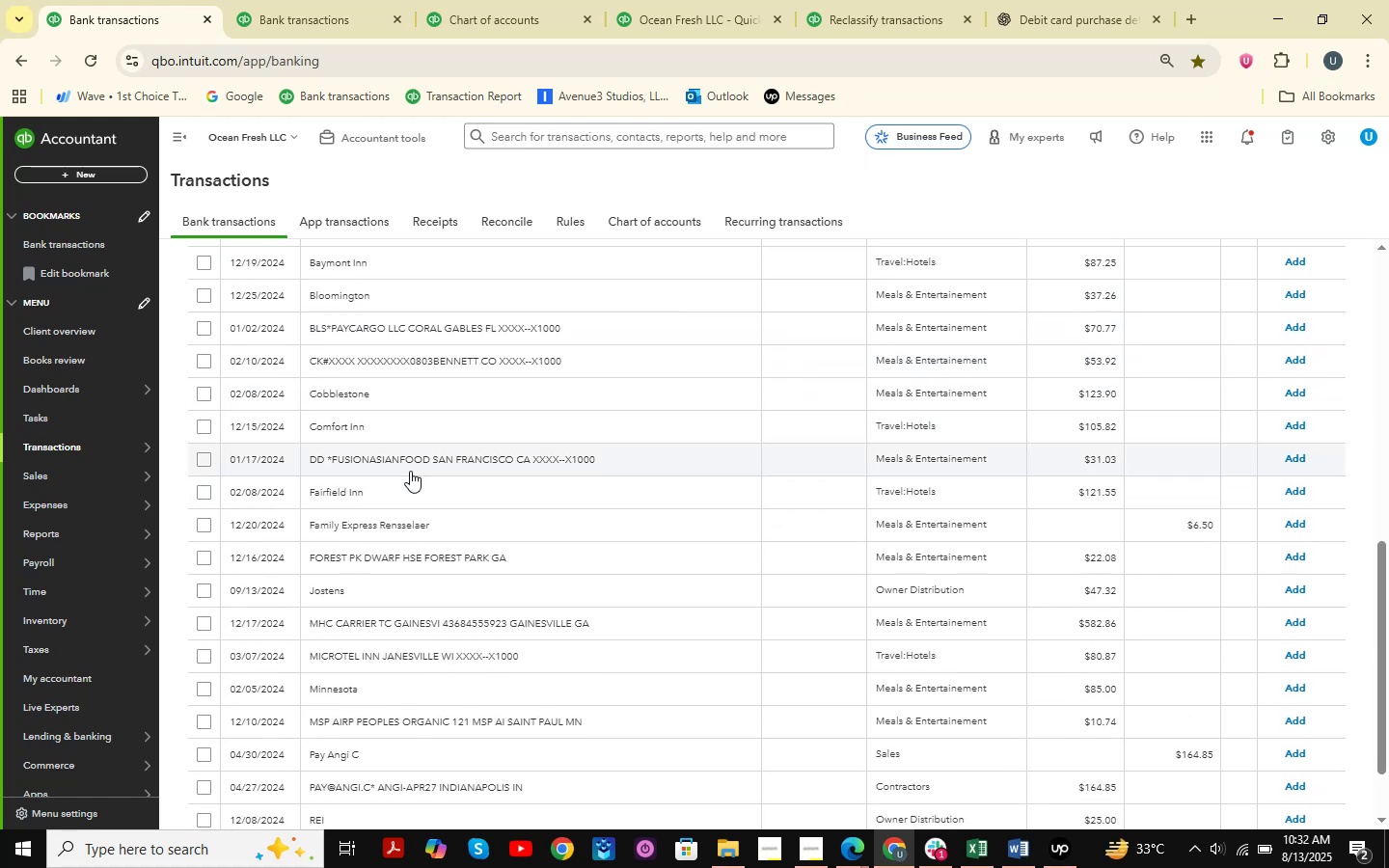 
wait(10.59)
 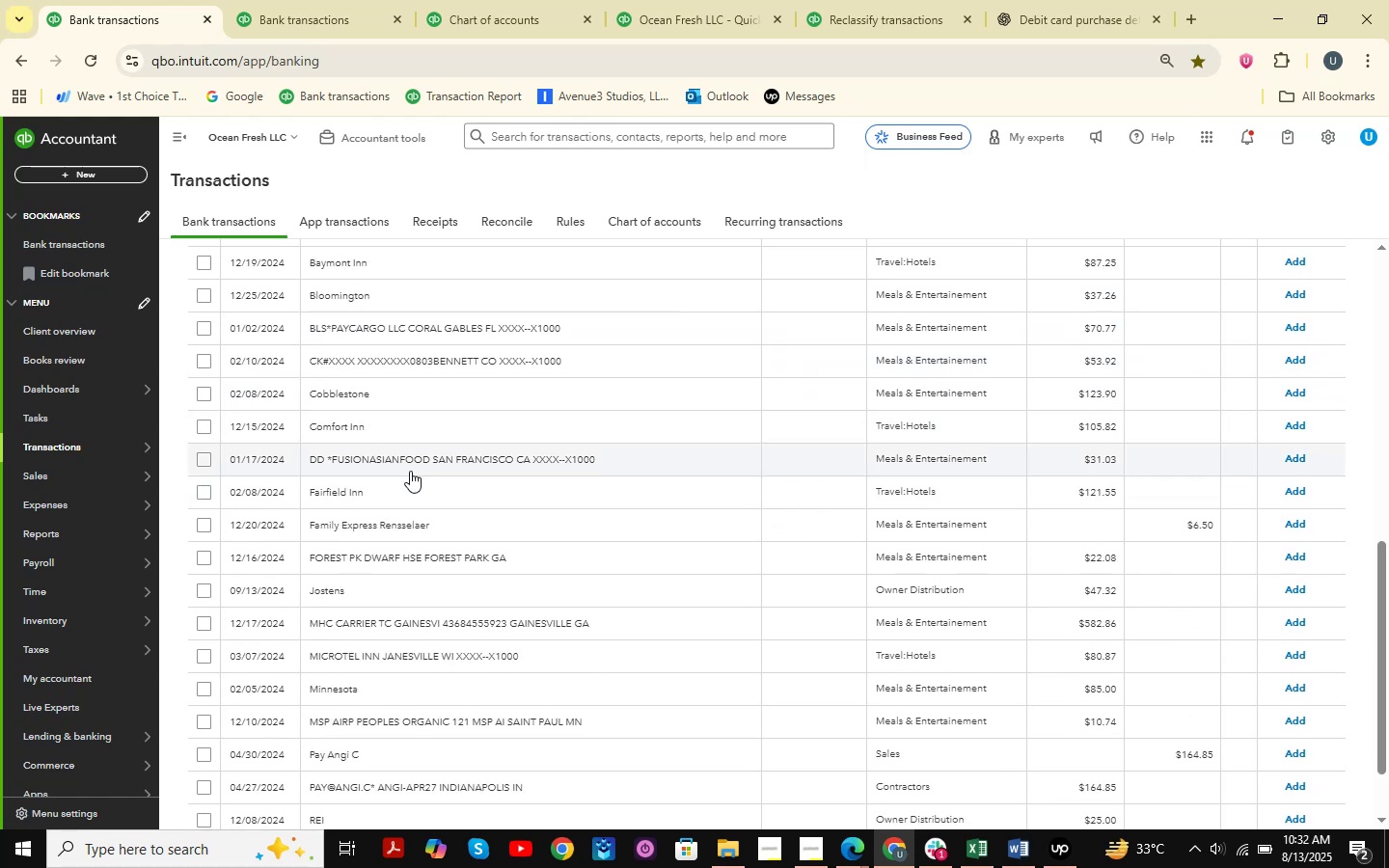 
scroll: coordinate [382, 477], scroll_direction: down, amount: 3.0
 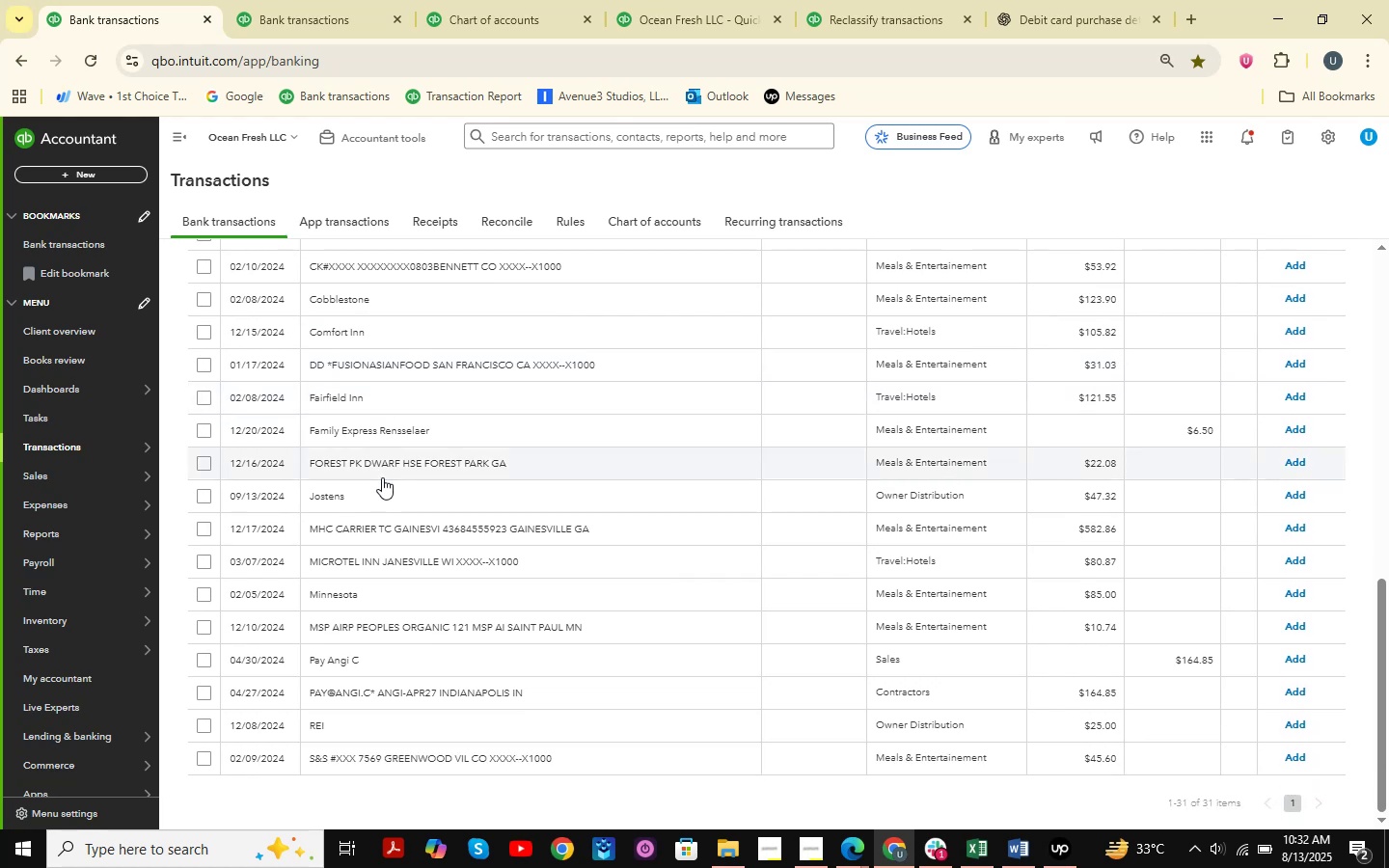 
scroll: coordinate [461, 580], scroll_direction: up, amount: 5.0
 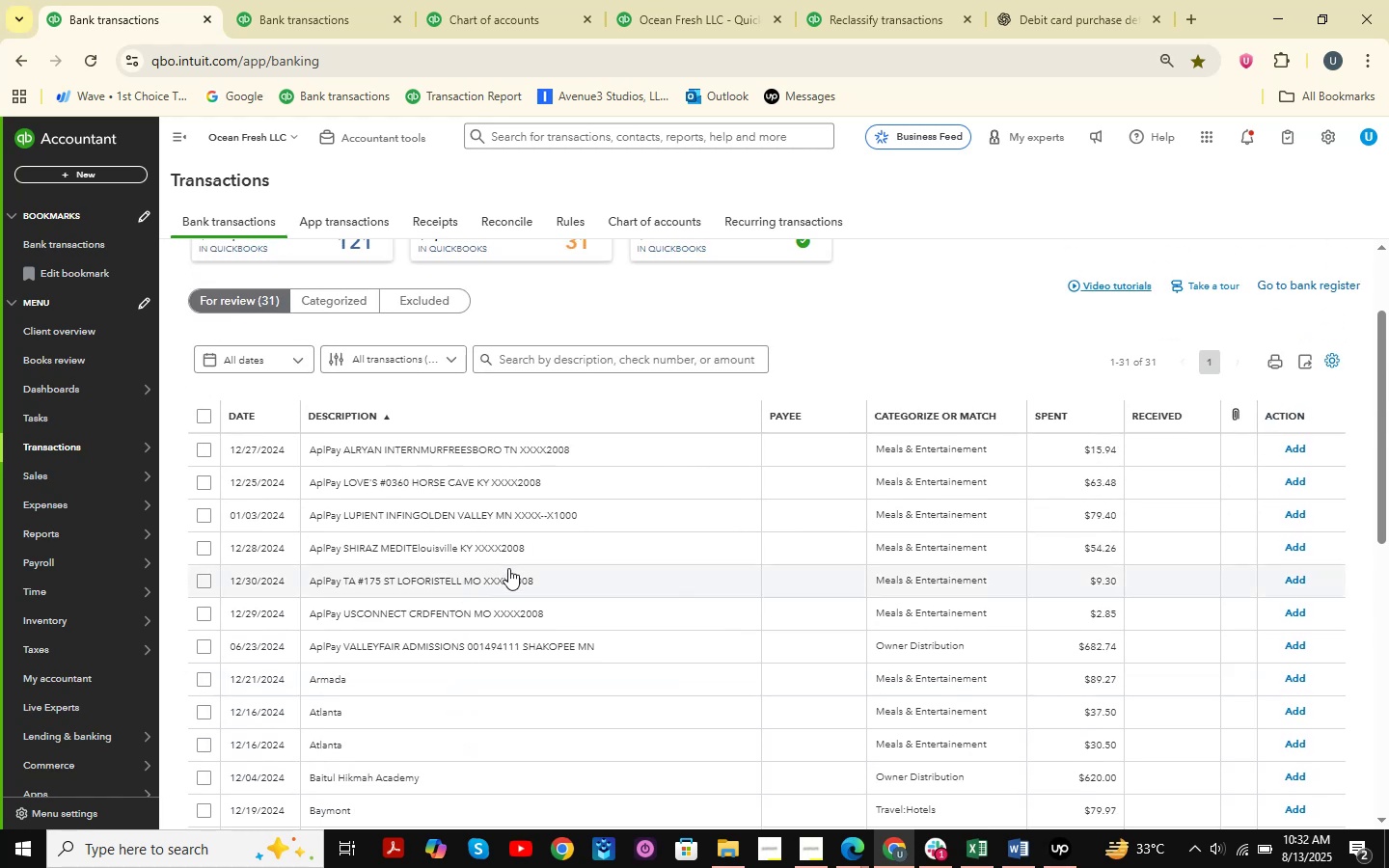 
left_click([488, 440])
 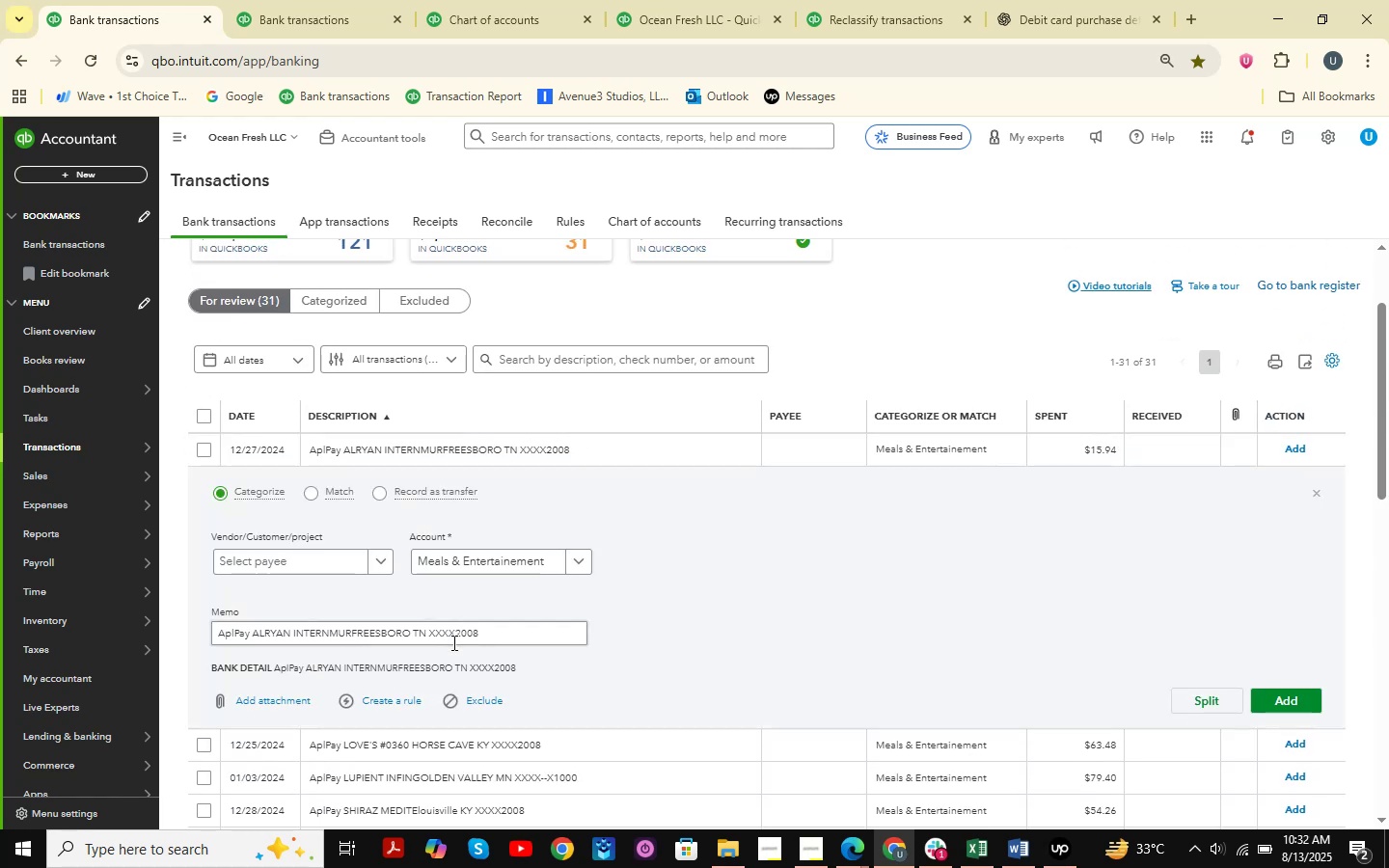 
left_click_drag(start_coordinate=[519, 631], to_coordinate=[142, 613])
 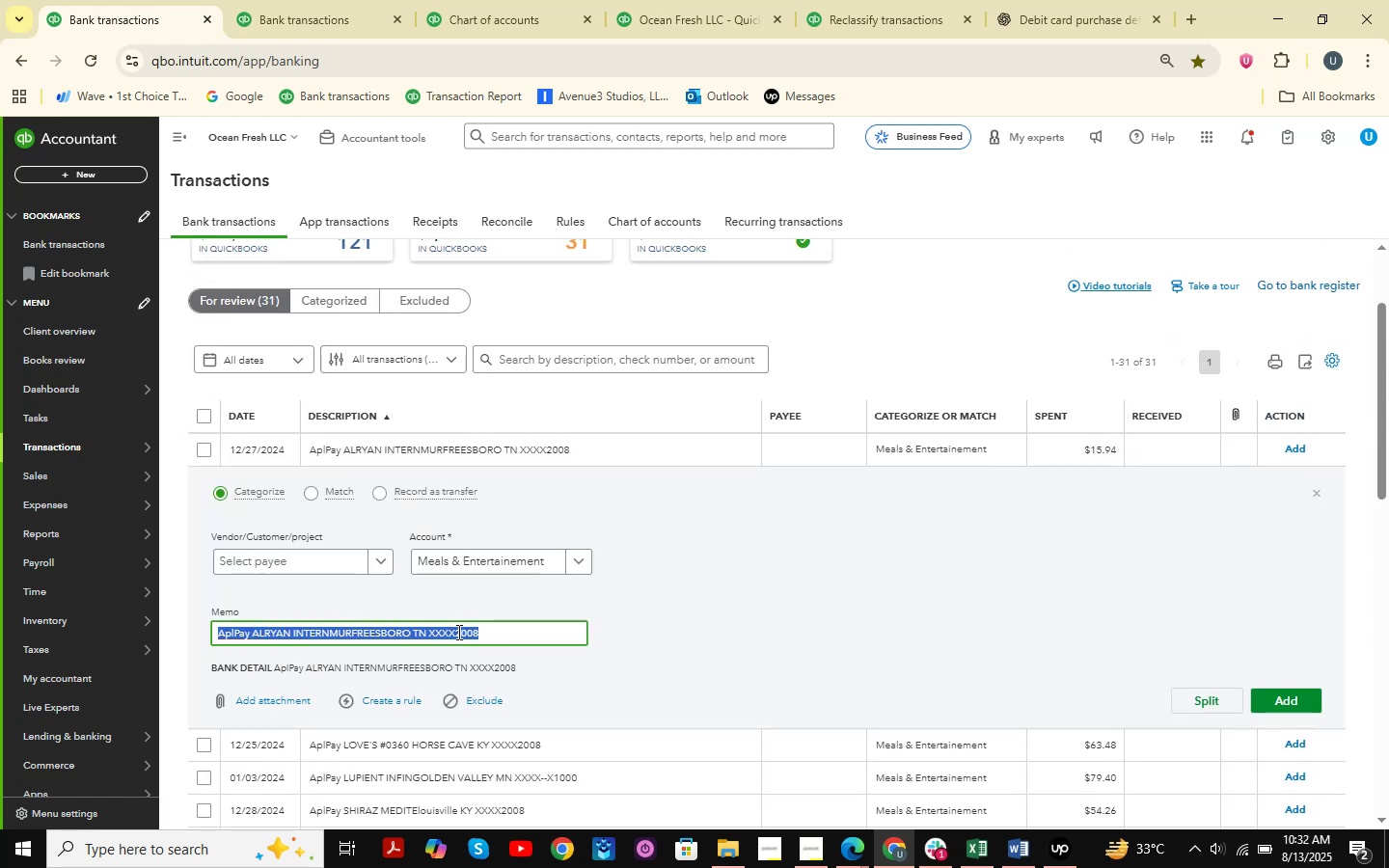 
key(Control+C)
 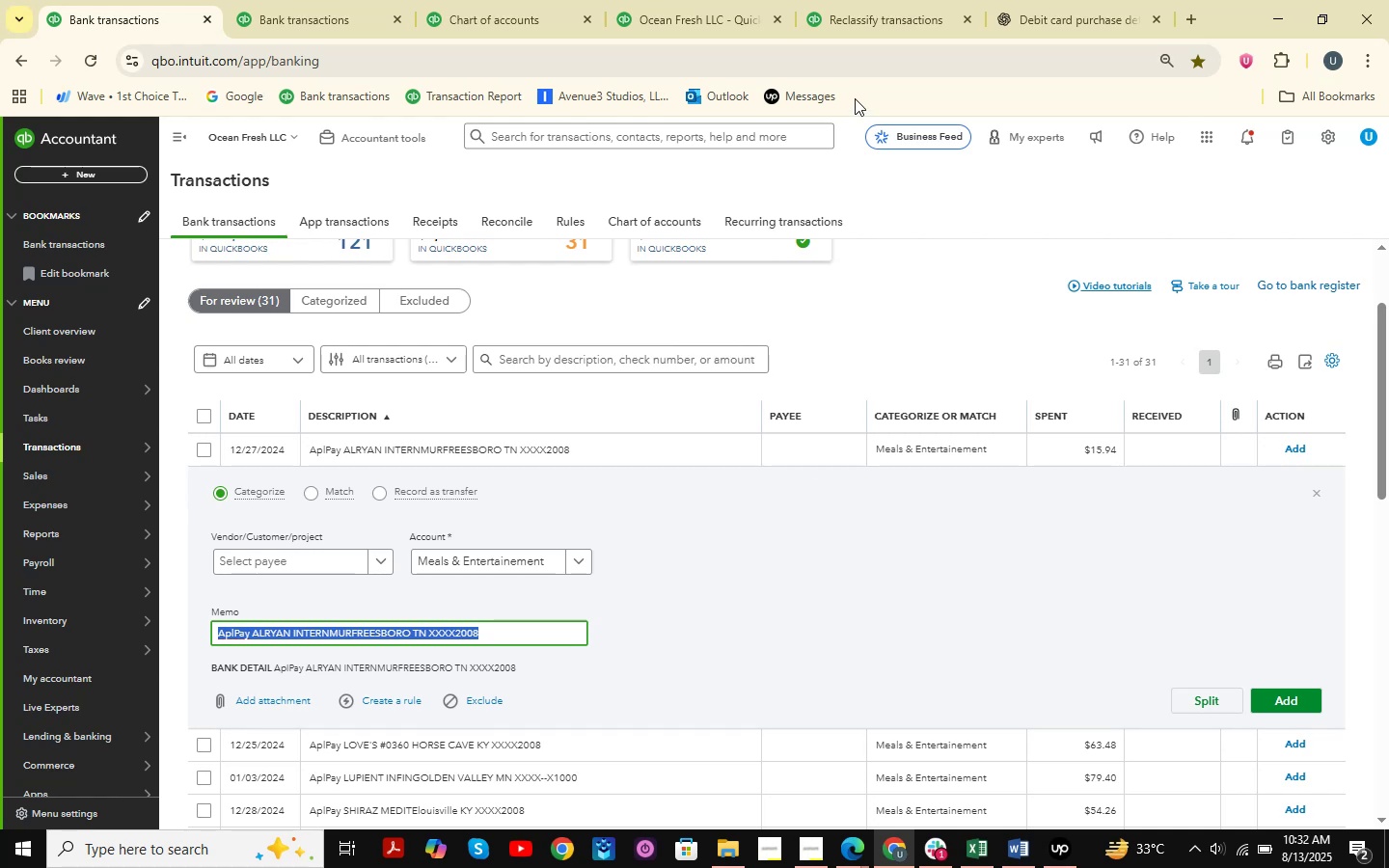 
left_click([1053, 0])
 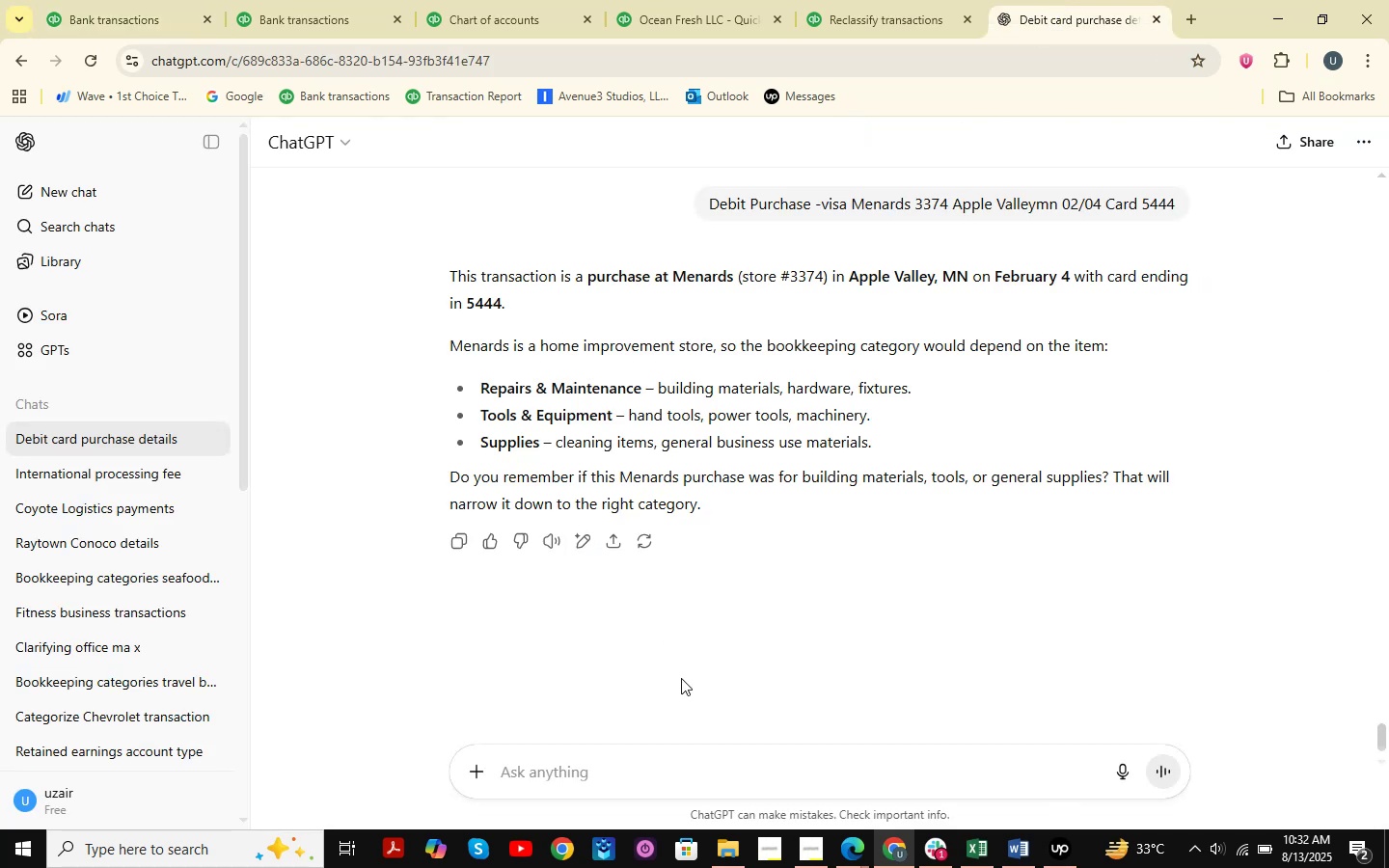 
key(Control+V)
 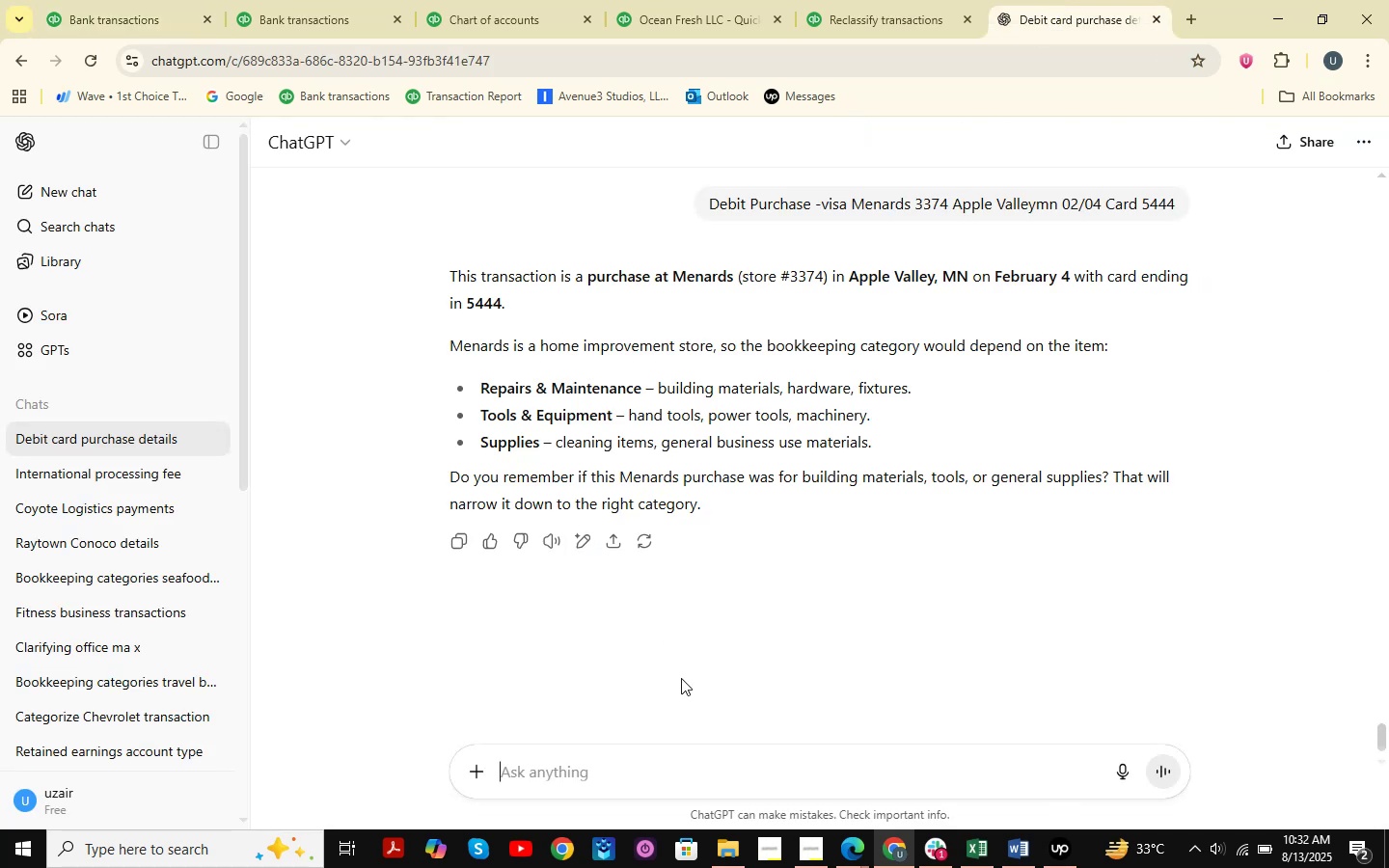 
key(NumpadEnter)
 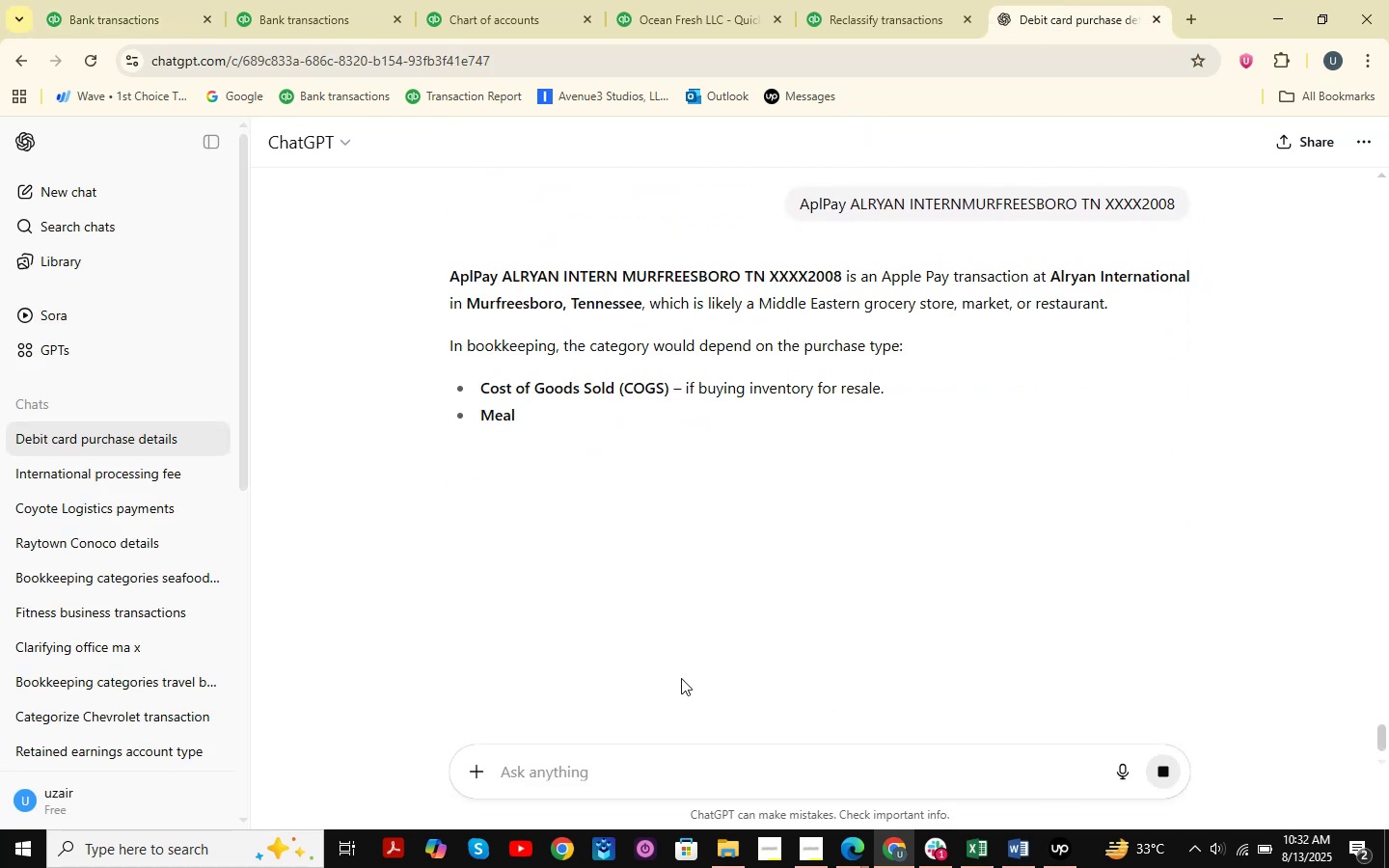 
wait(11.29)
 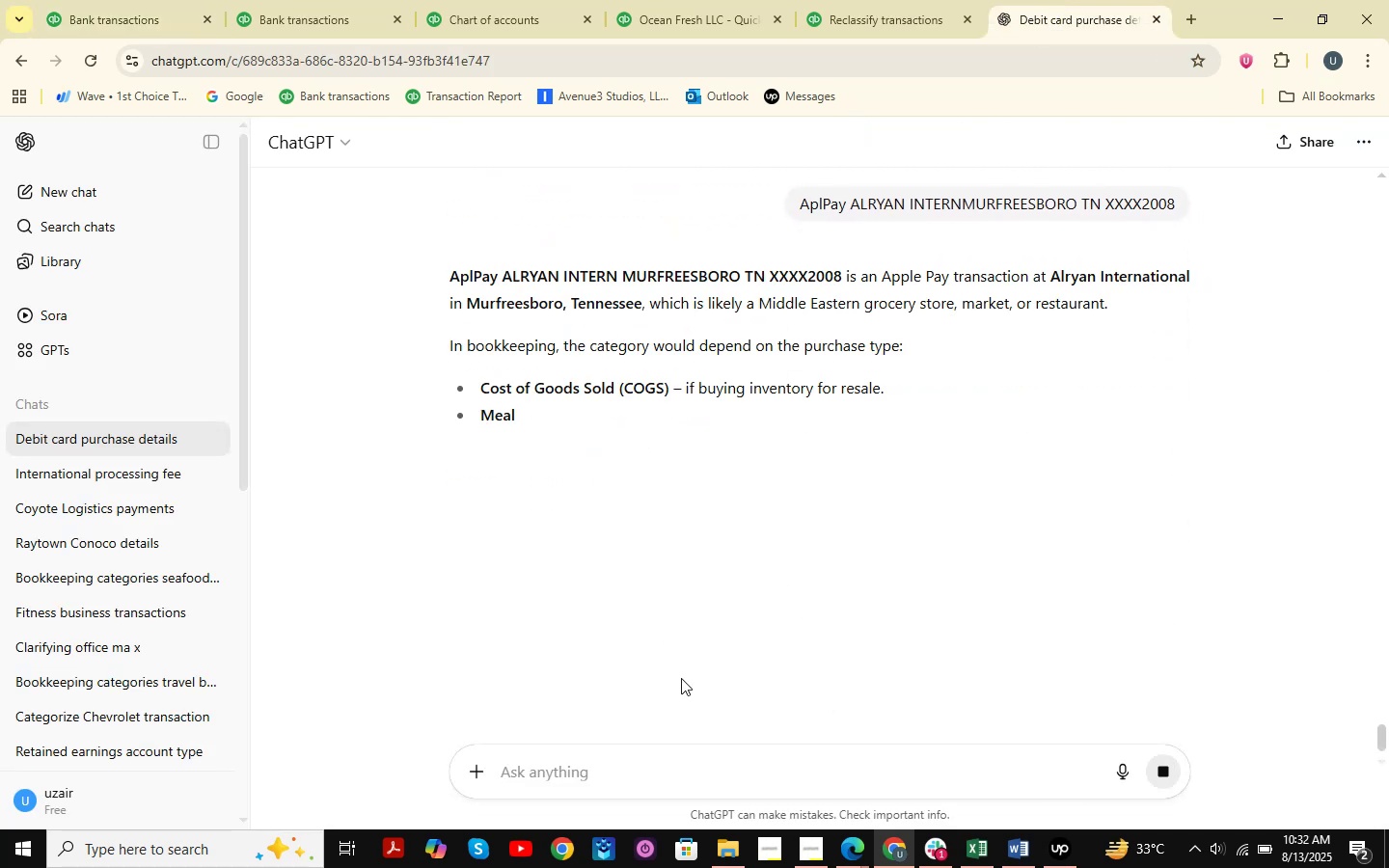 
left_click([182, 0])
 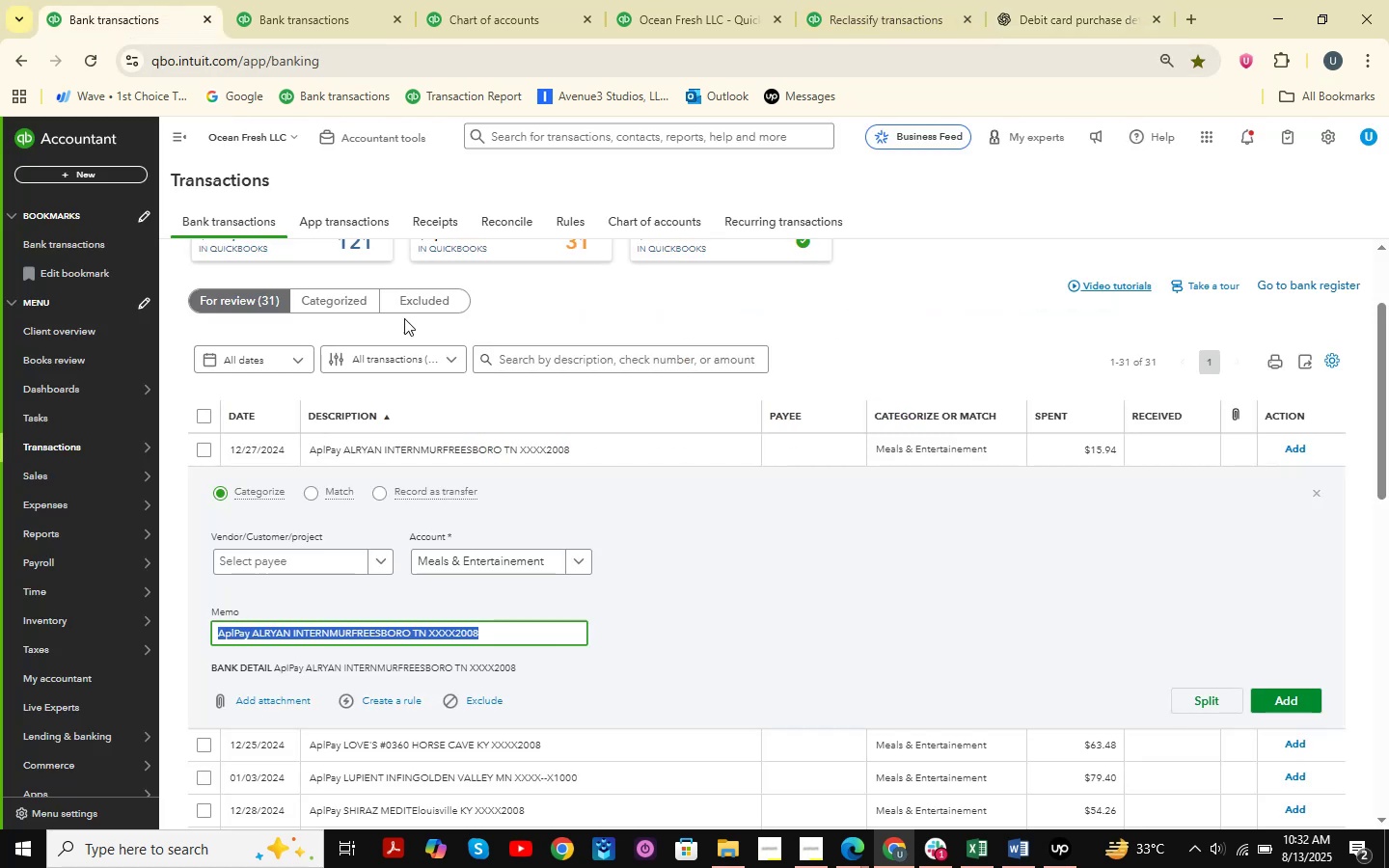 
scroll: coordinate [449, 447], scroll_direction: down, amount: 18.0
 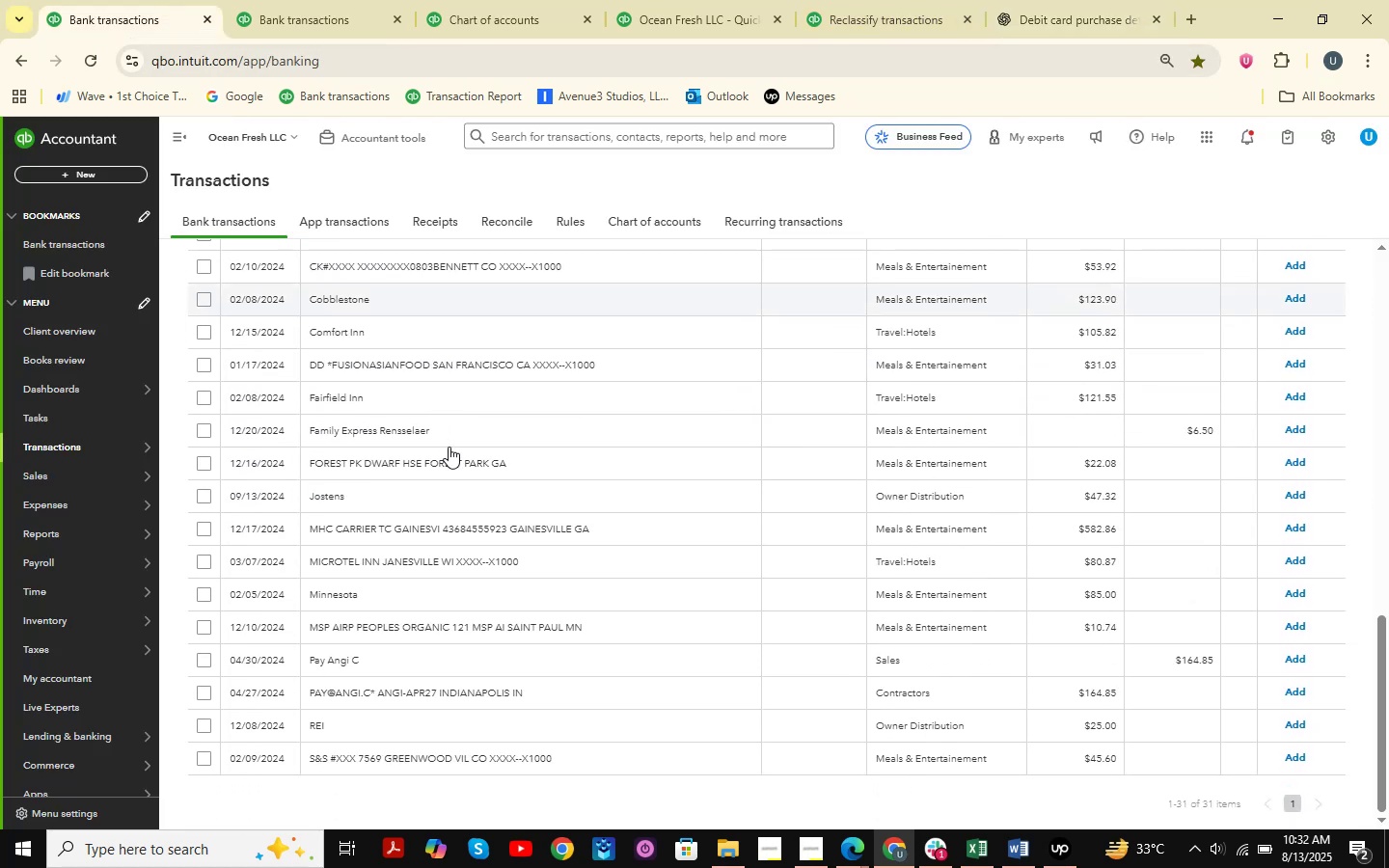 
scroll: coordinate [449, 447], scroll_direction: up, amount: 16.0
 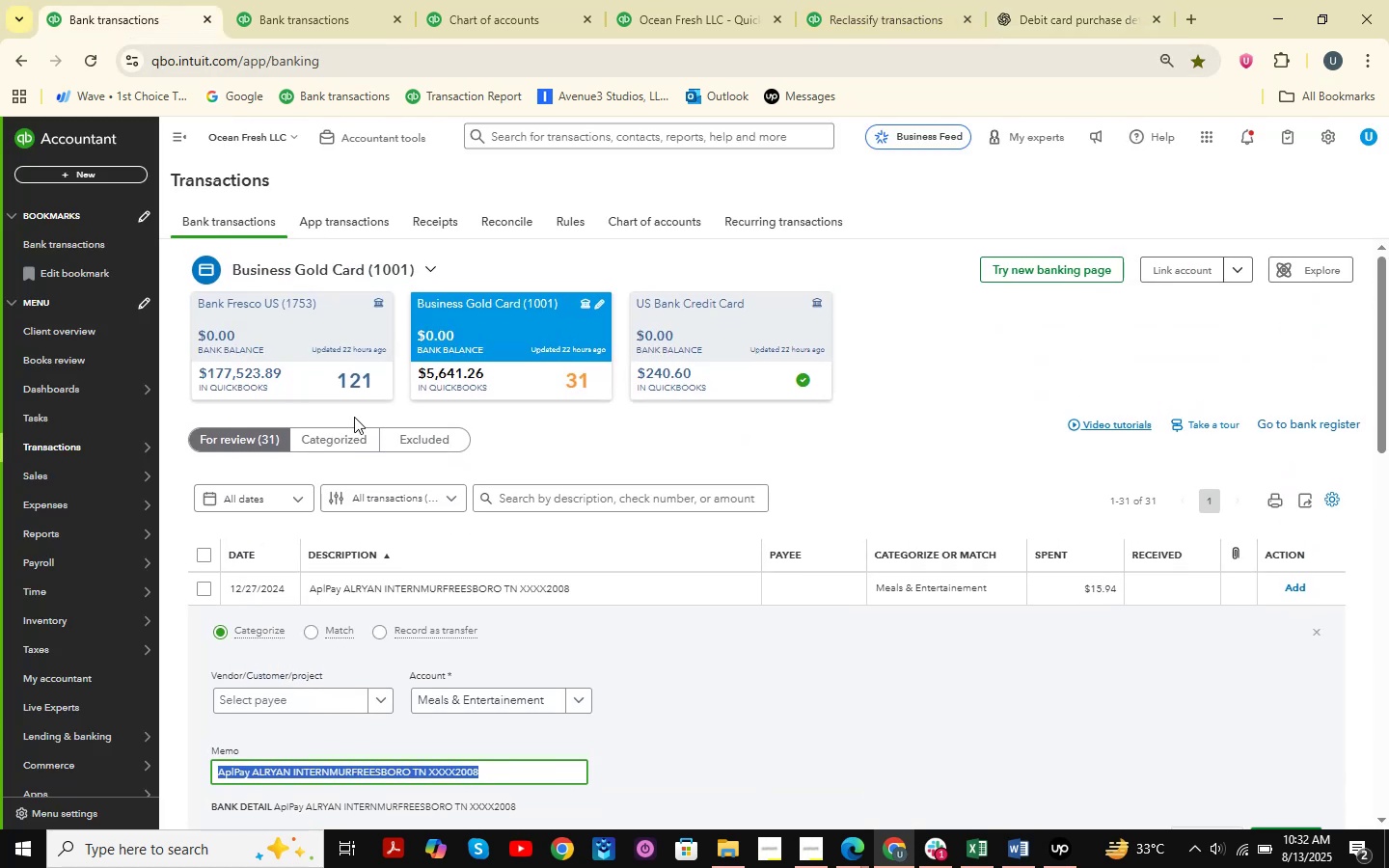 
scroll: coordinate [385, 529], scroll_direction: down, amount: 9.0
 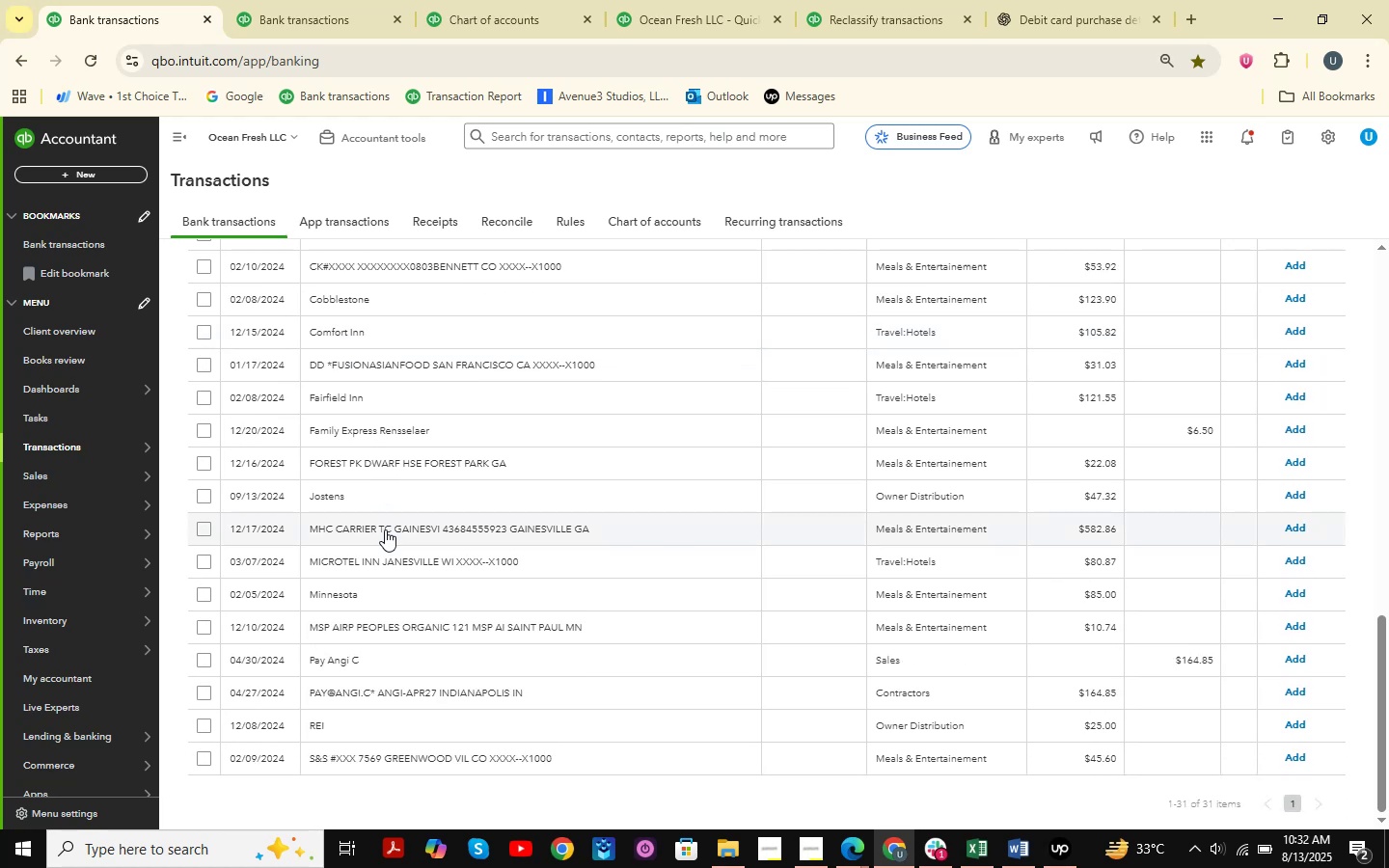 
left_click([345, 610])
 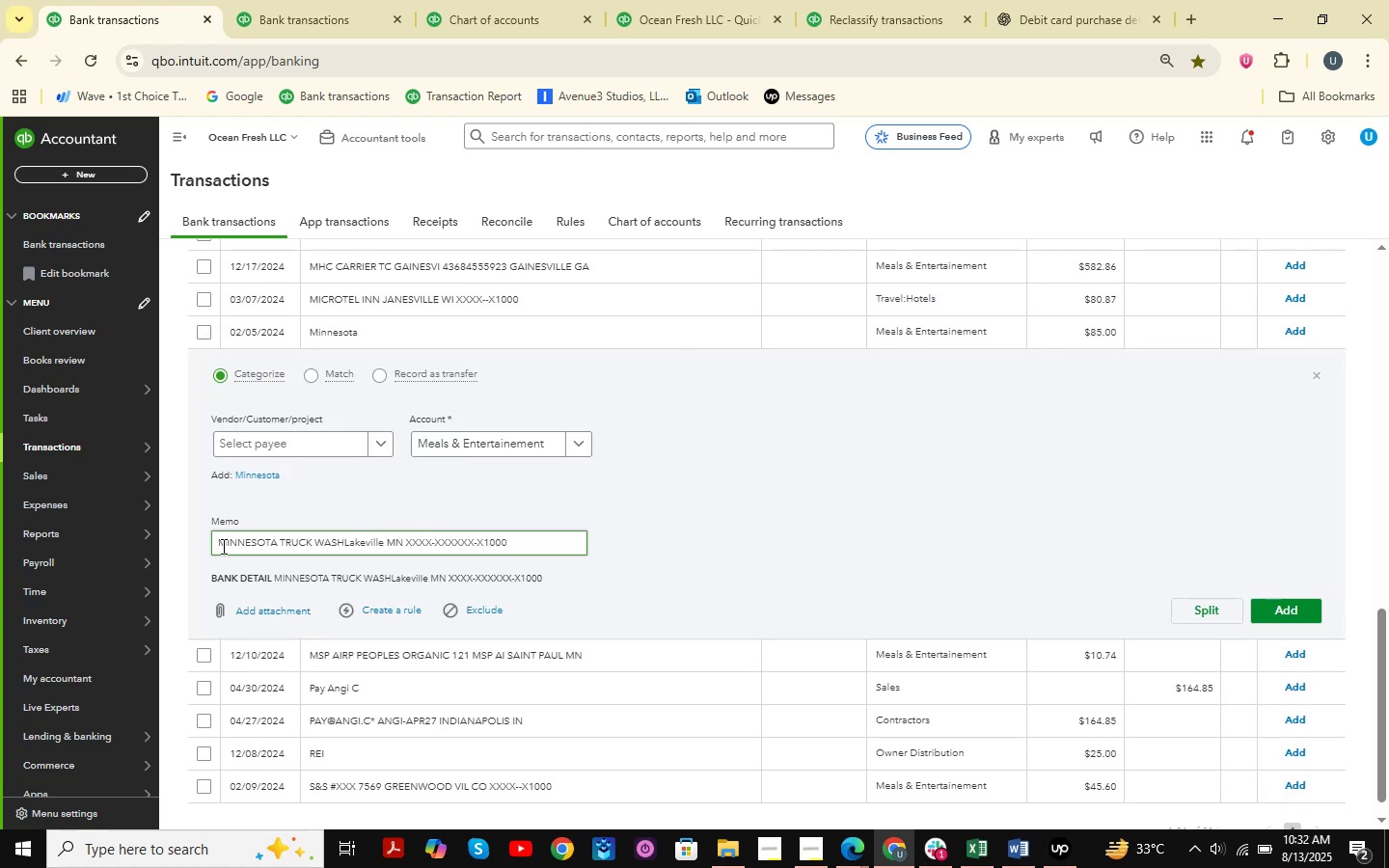 
left_click_drag(start_coordinate=[217, 546], to_coordinate=[667, 548])
 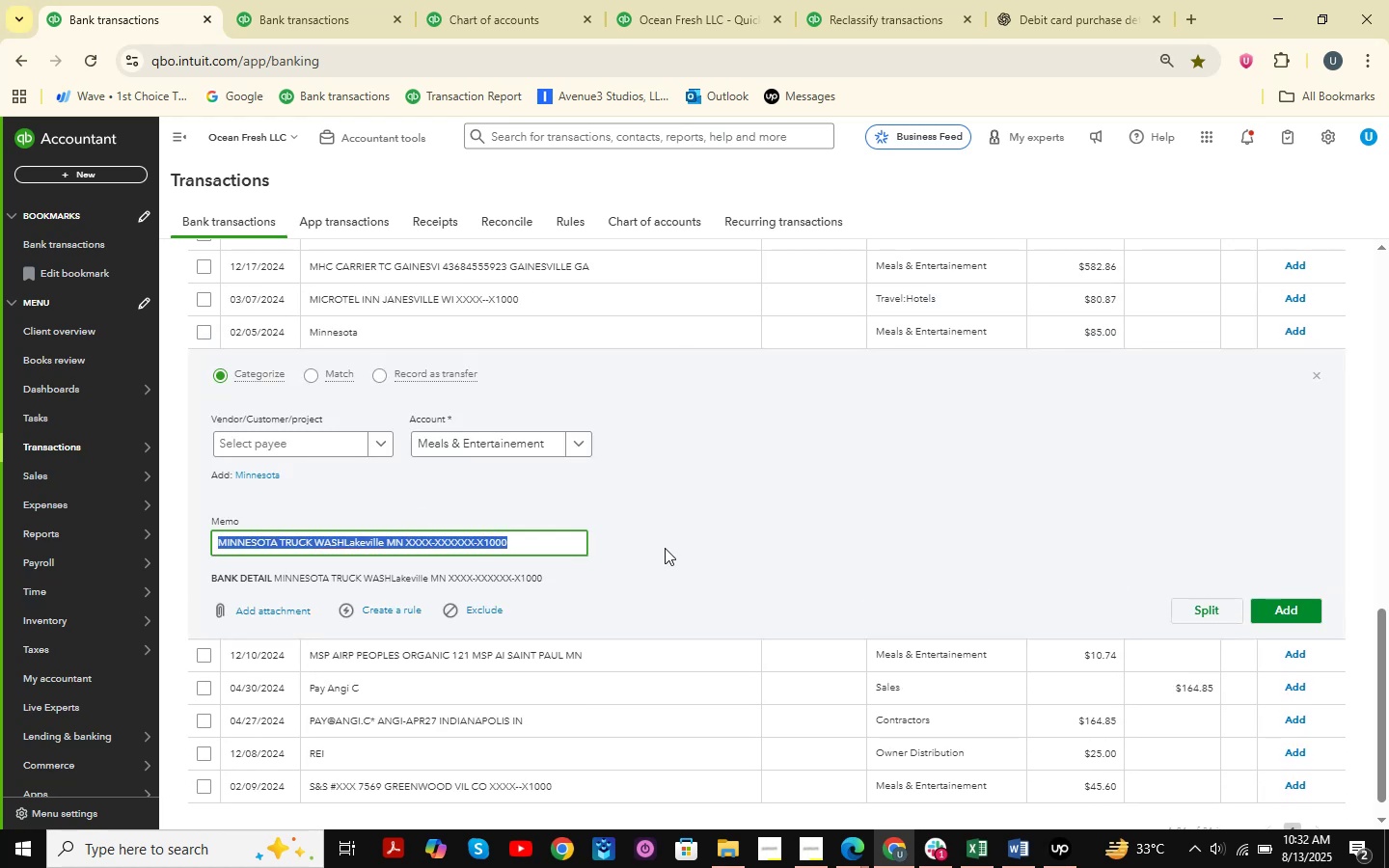 
key(Control+C)
 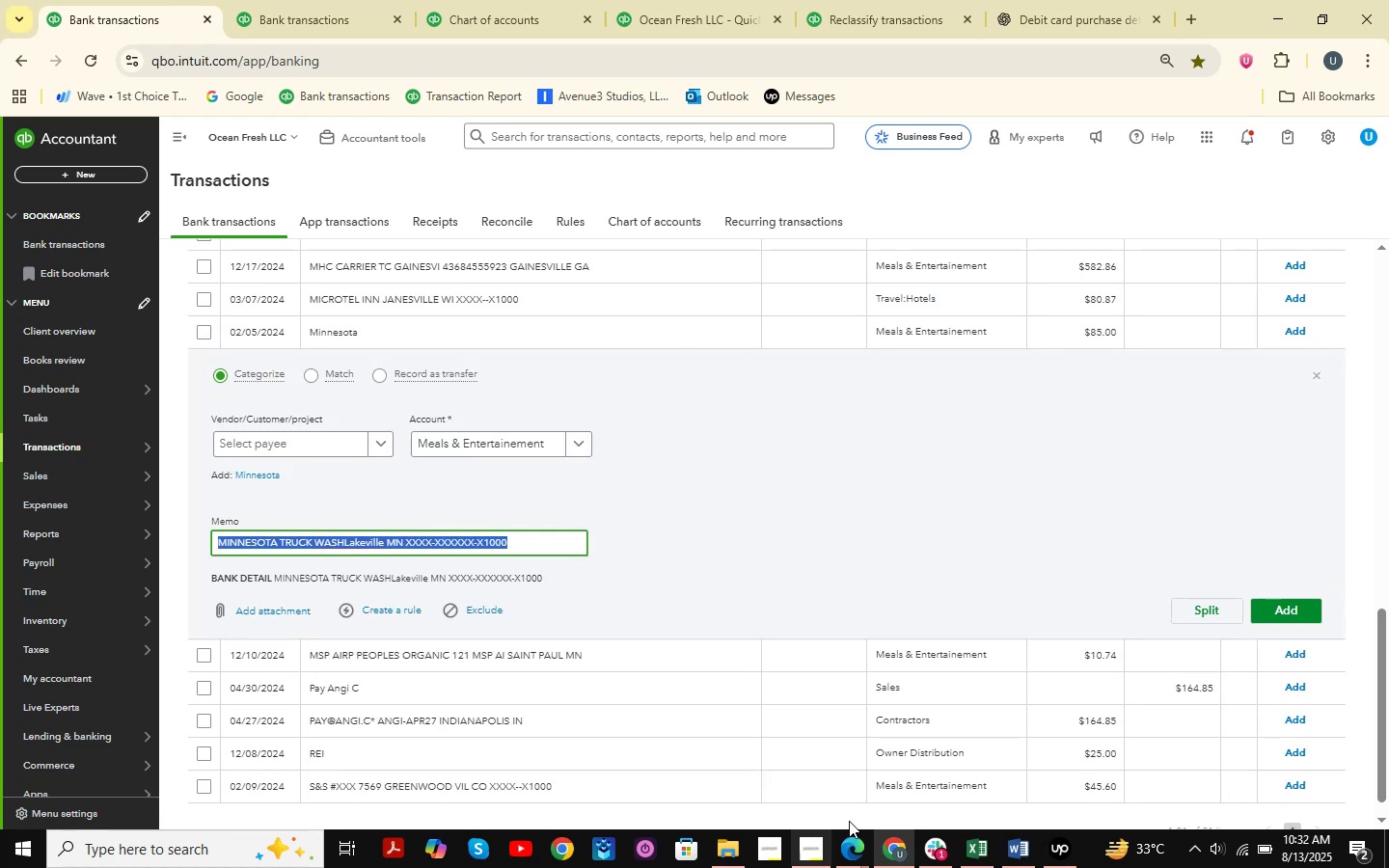 
left_click([980, 867])
 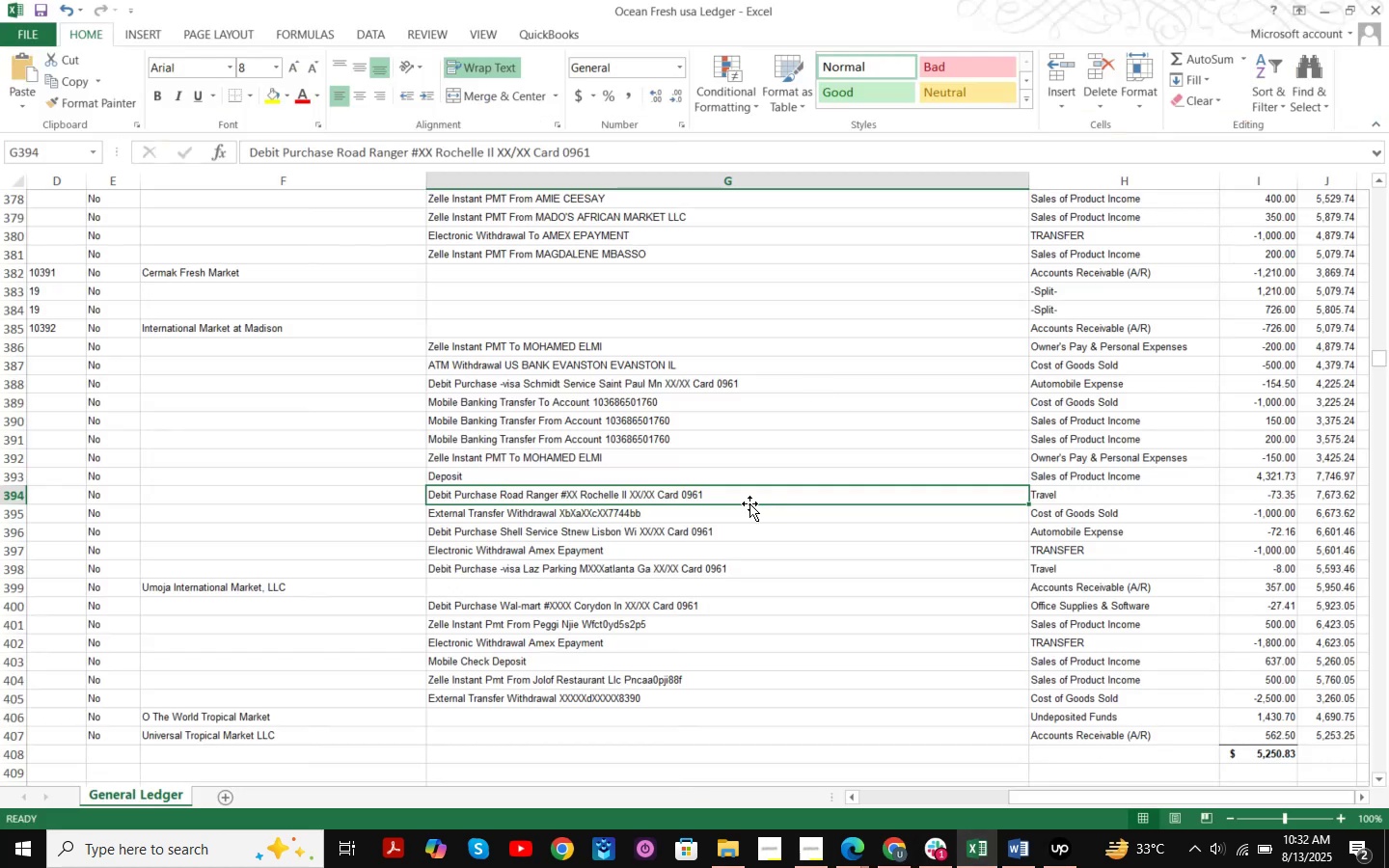 
key(Control+F)
 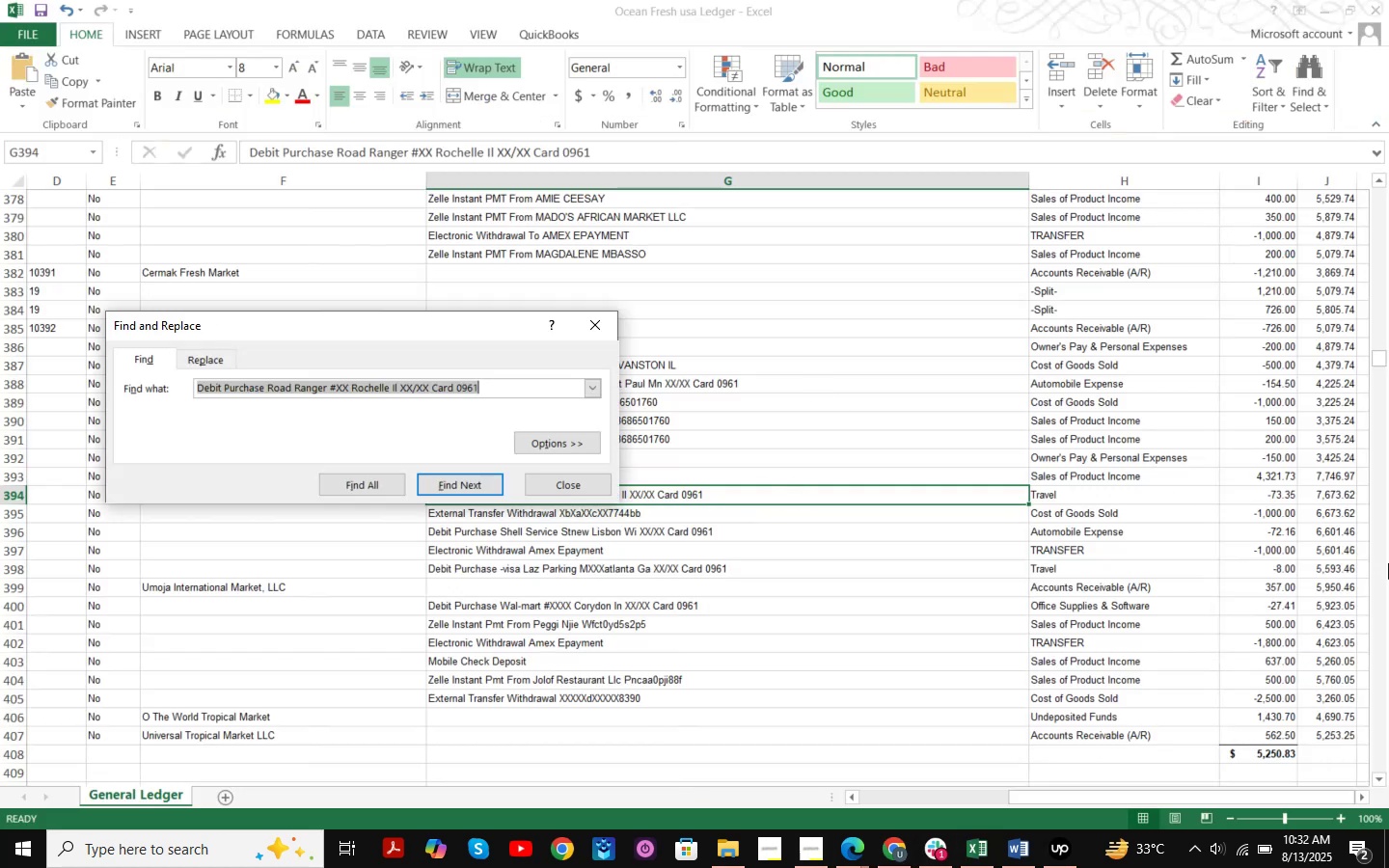 
key(Control+V)
 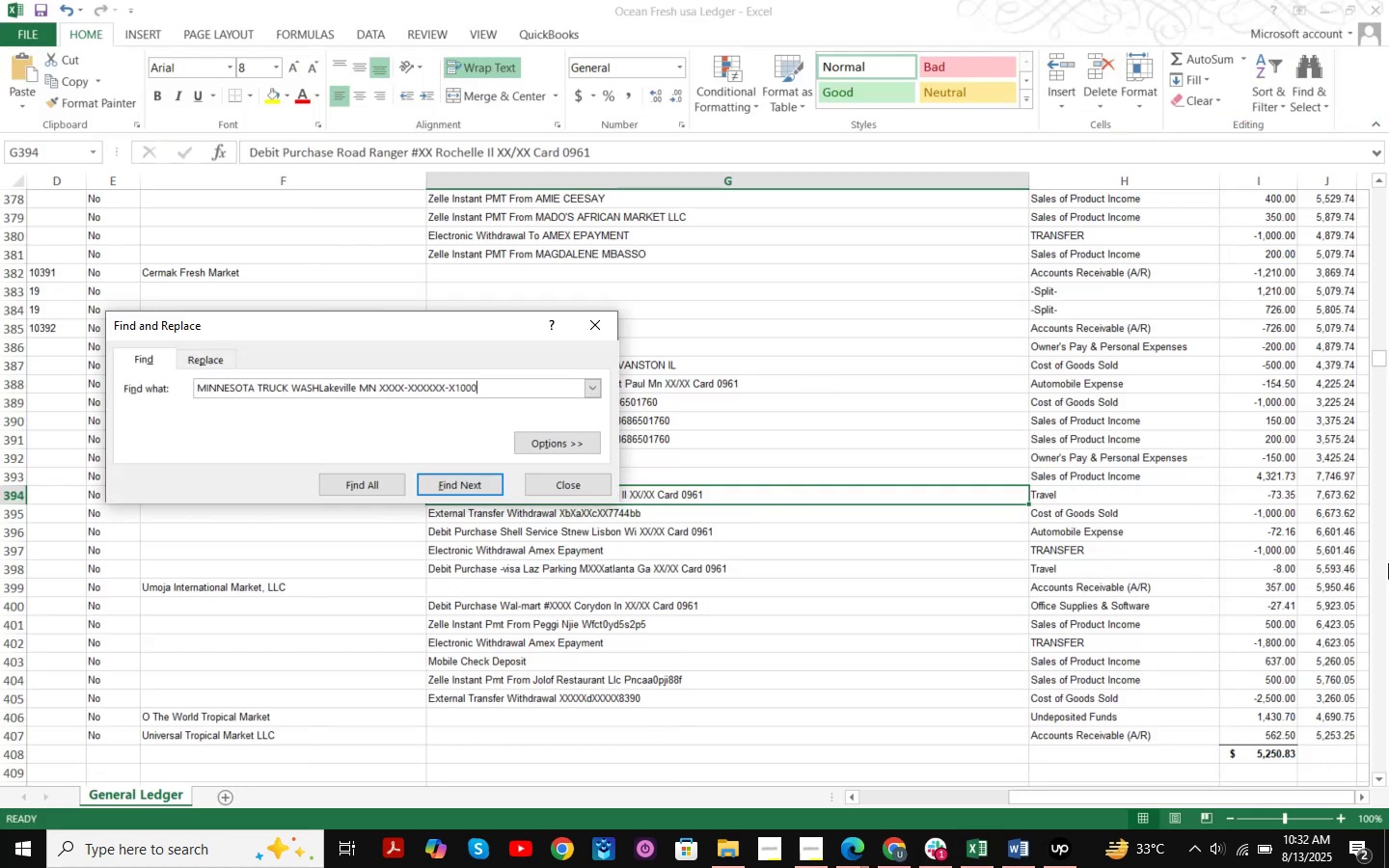 
key(NumpadEnter)
 